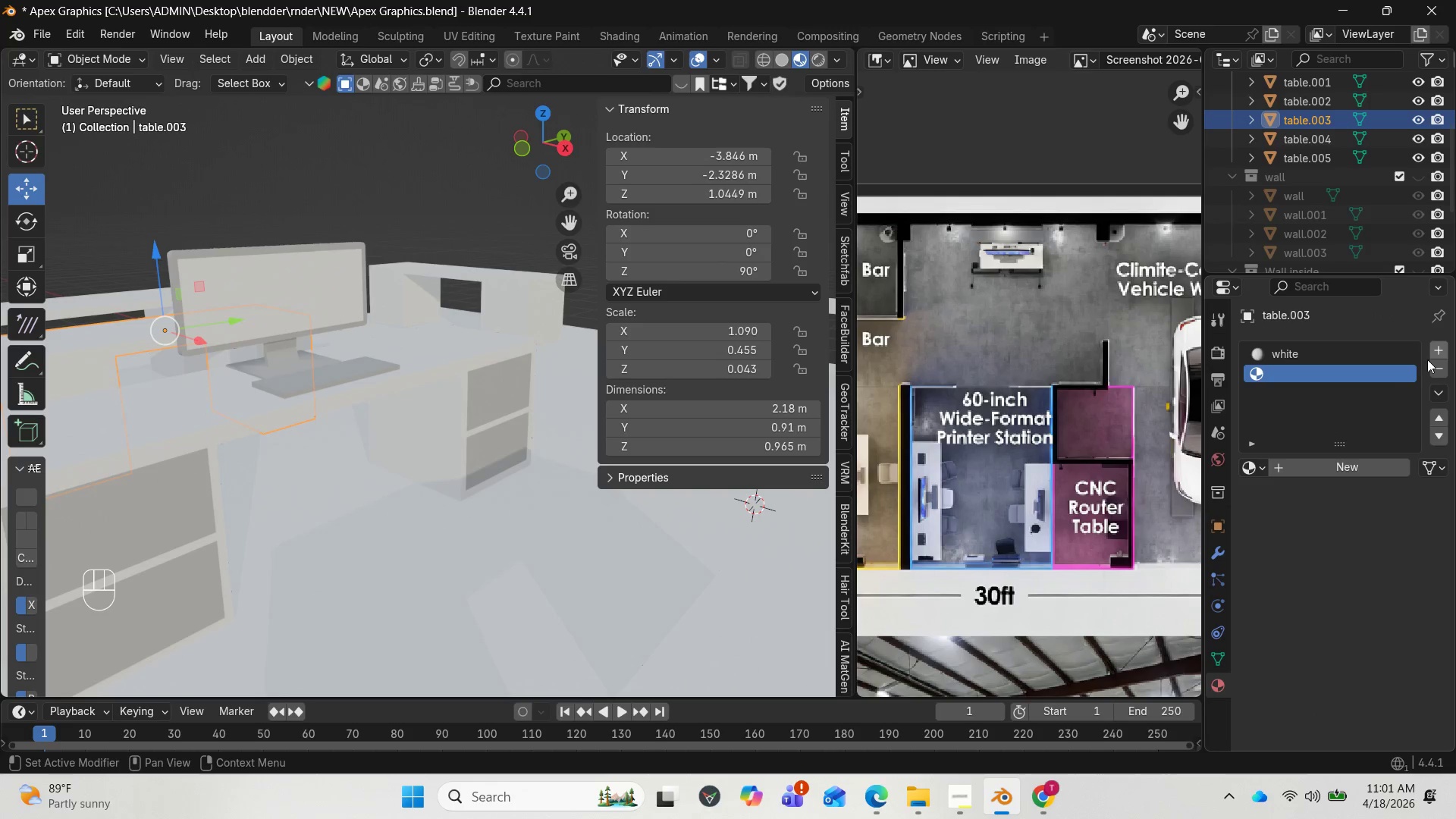 
left_click([1260, 471])
 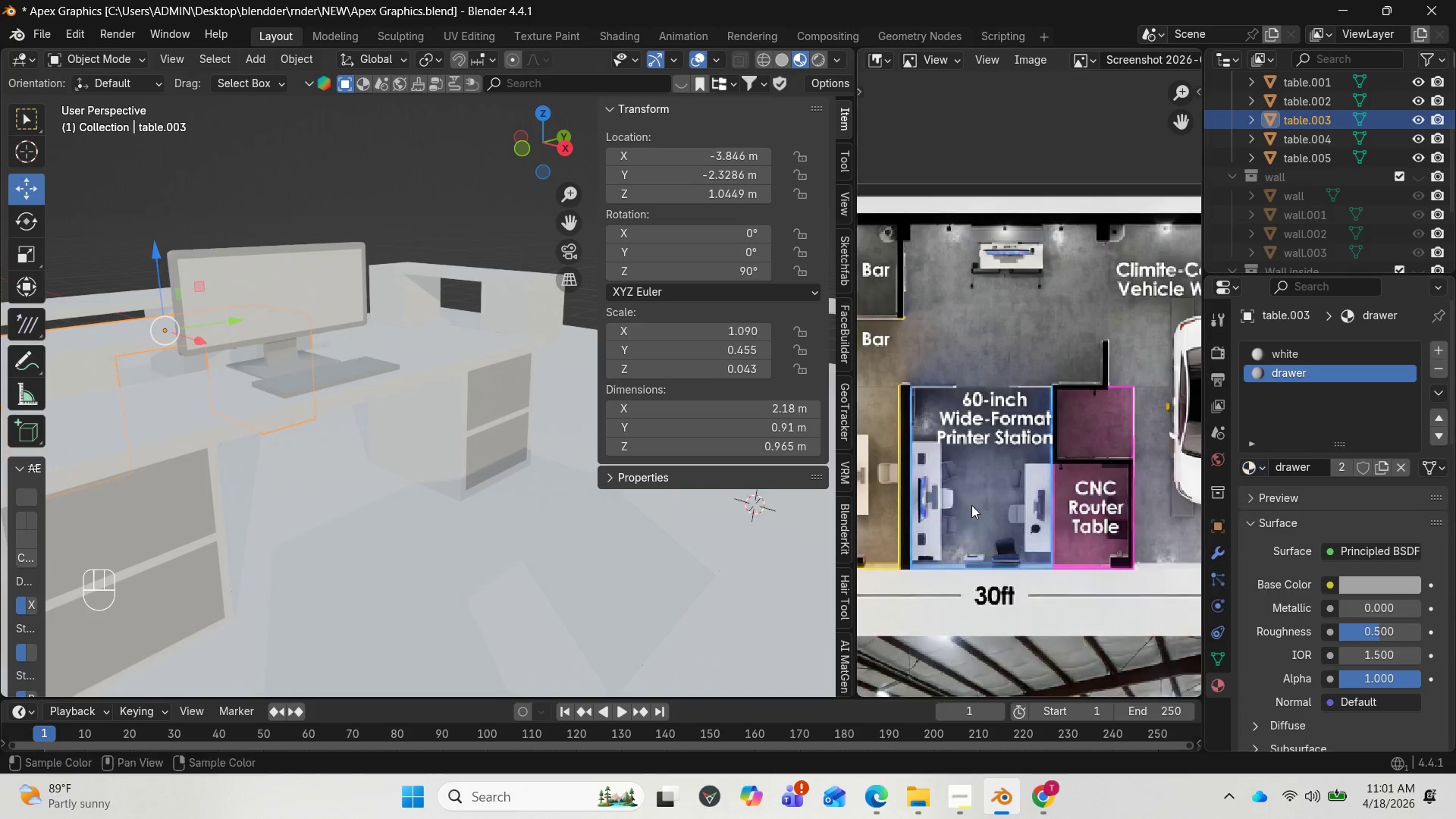 
wait(6.84)
 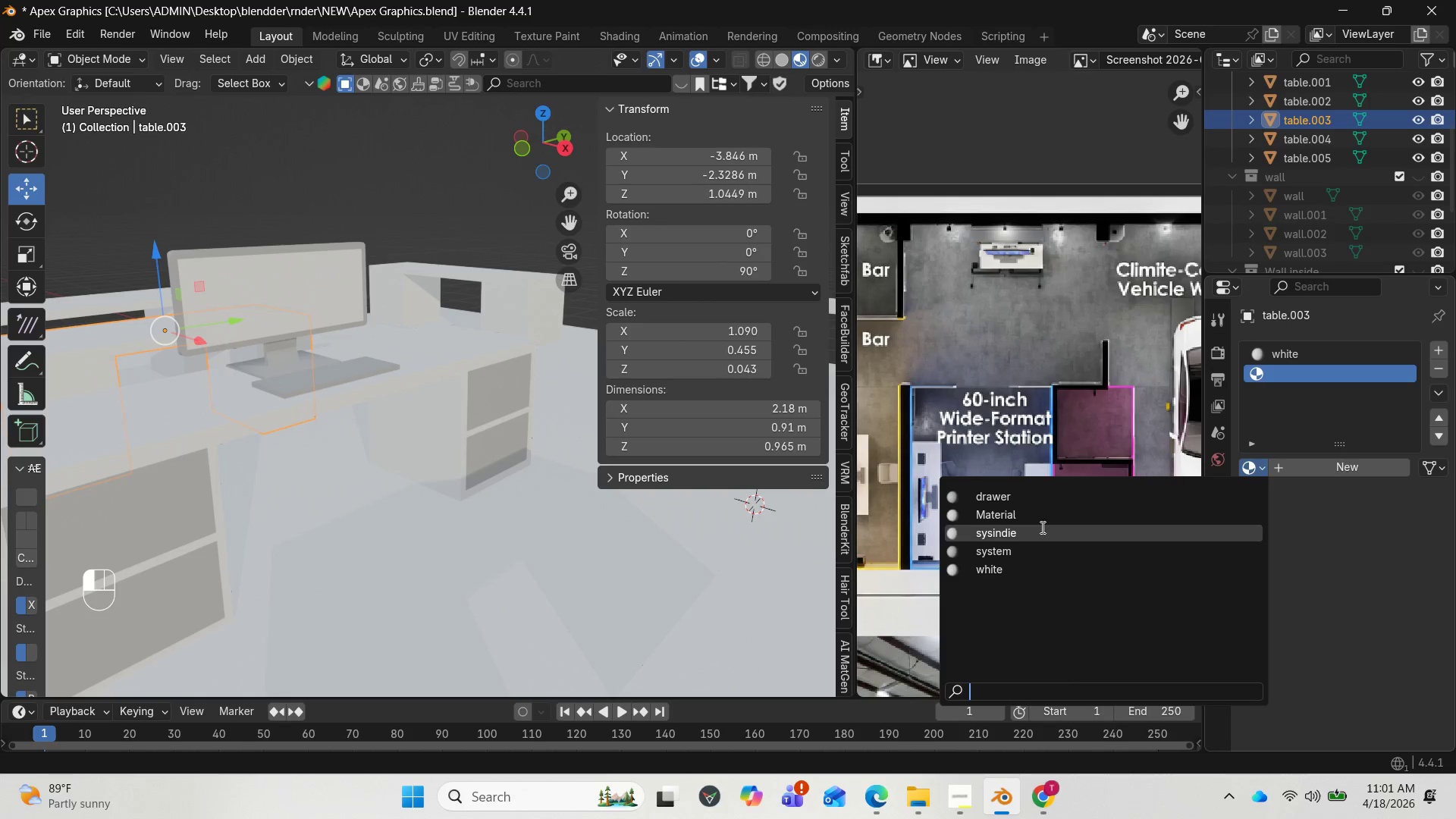 
left_click_drag(start_coordinate=[563, 218], to_coordinate=[777, 278])
 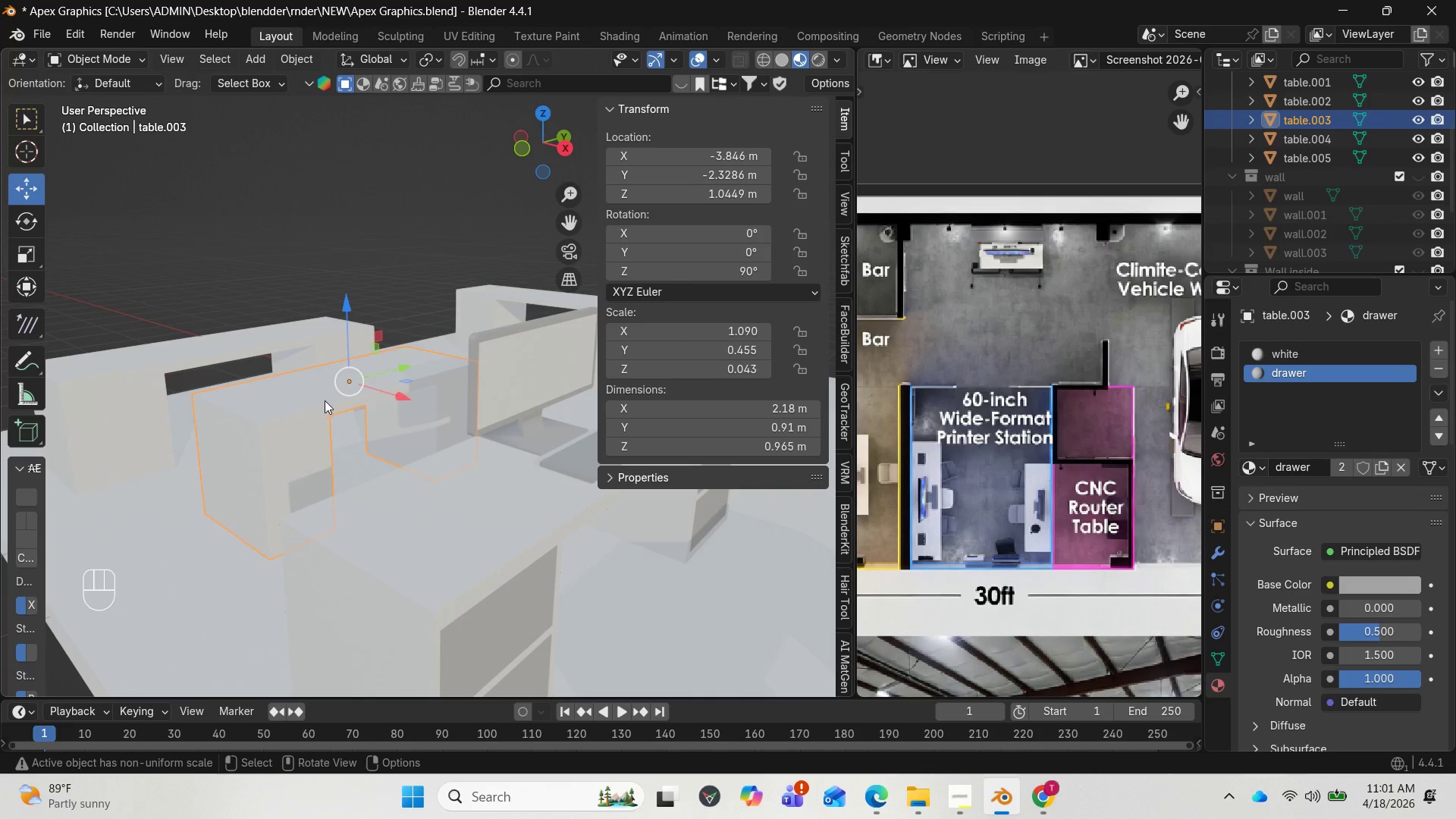 
scroll: coordinate [324, 401], scroll_direction: up, amount: 1.0
 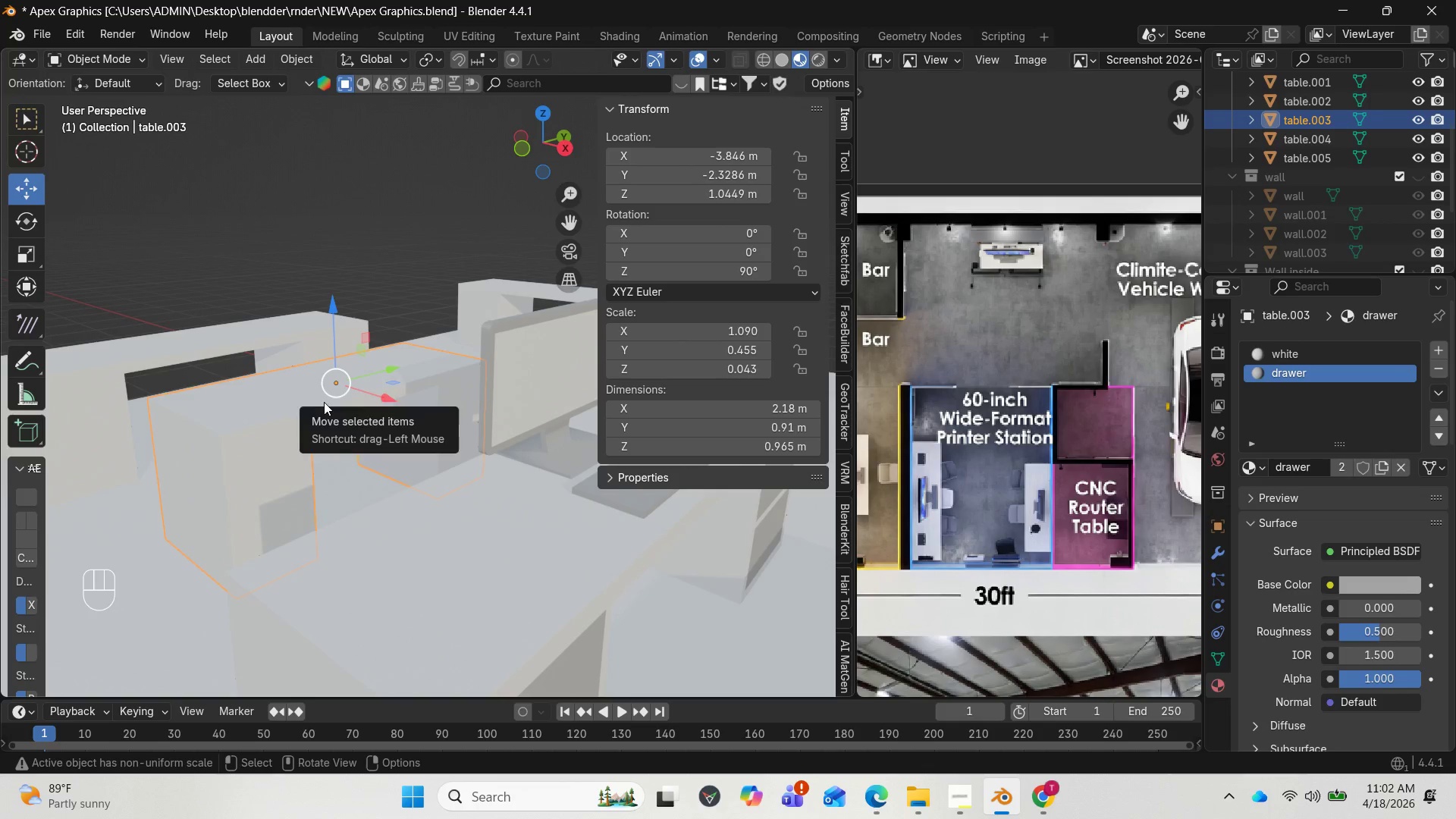 
key(Tab)
 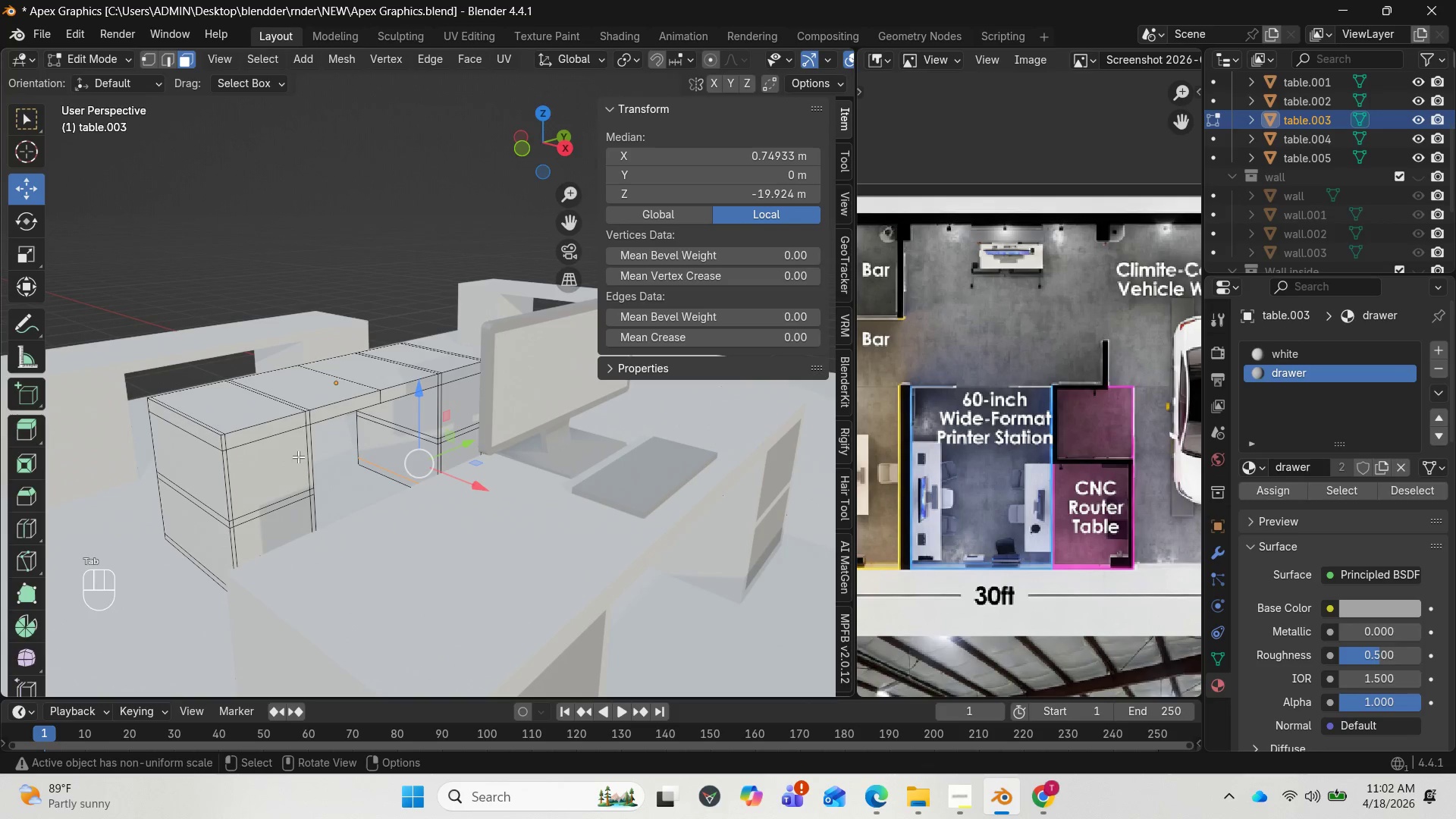 
left_click([290, 464])
 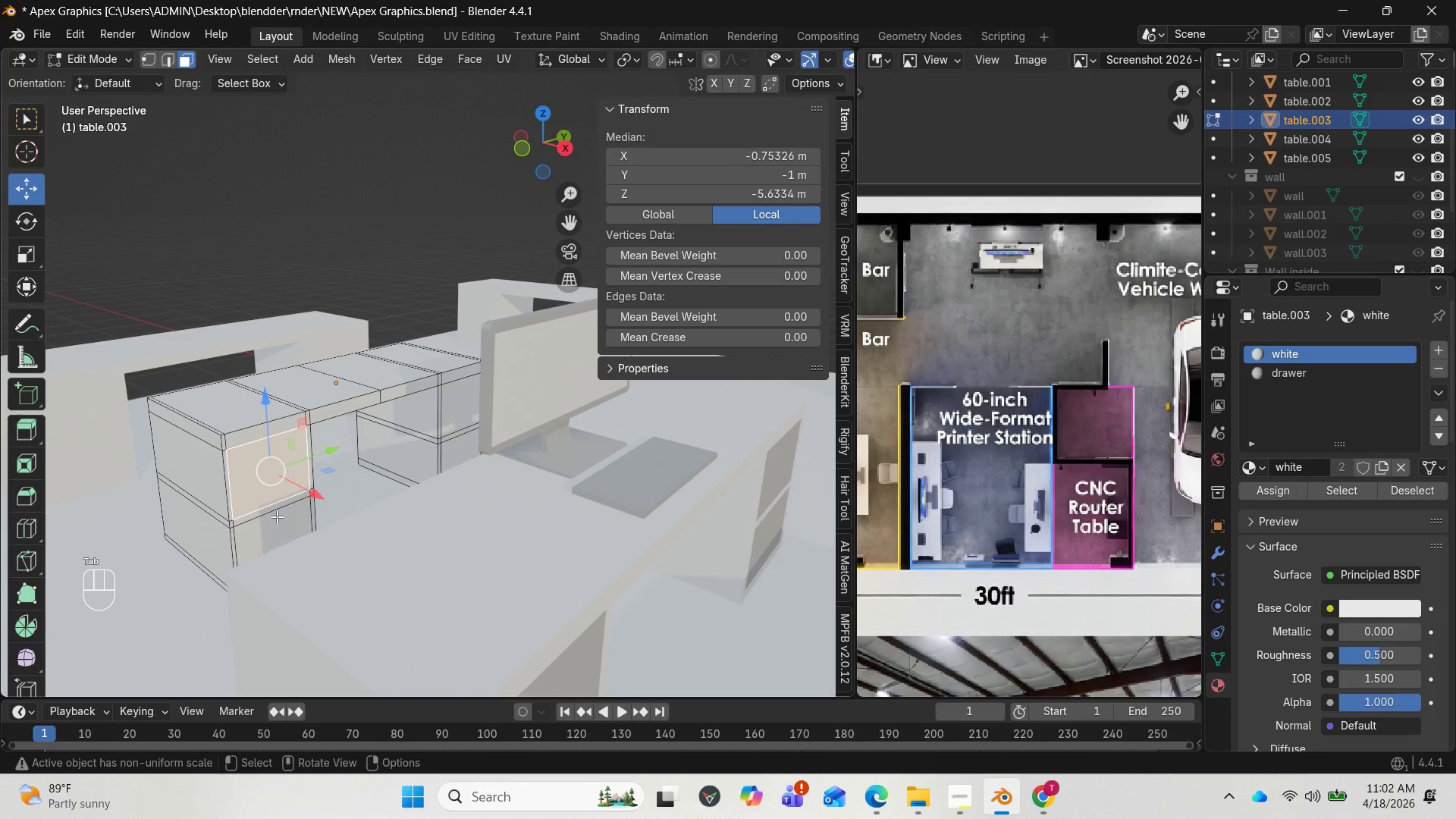 
hold_key(key=ShiftLeft, duration=3.08)
left_click([275, 521])
 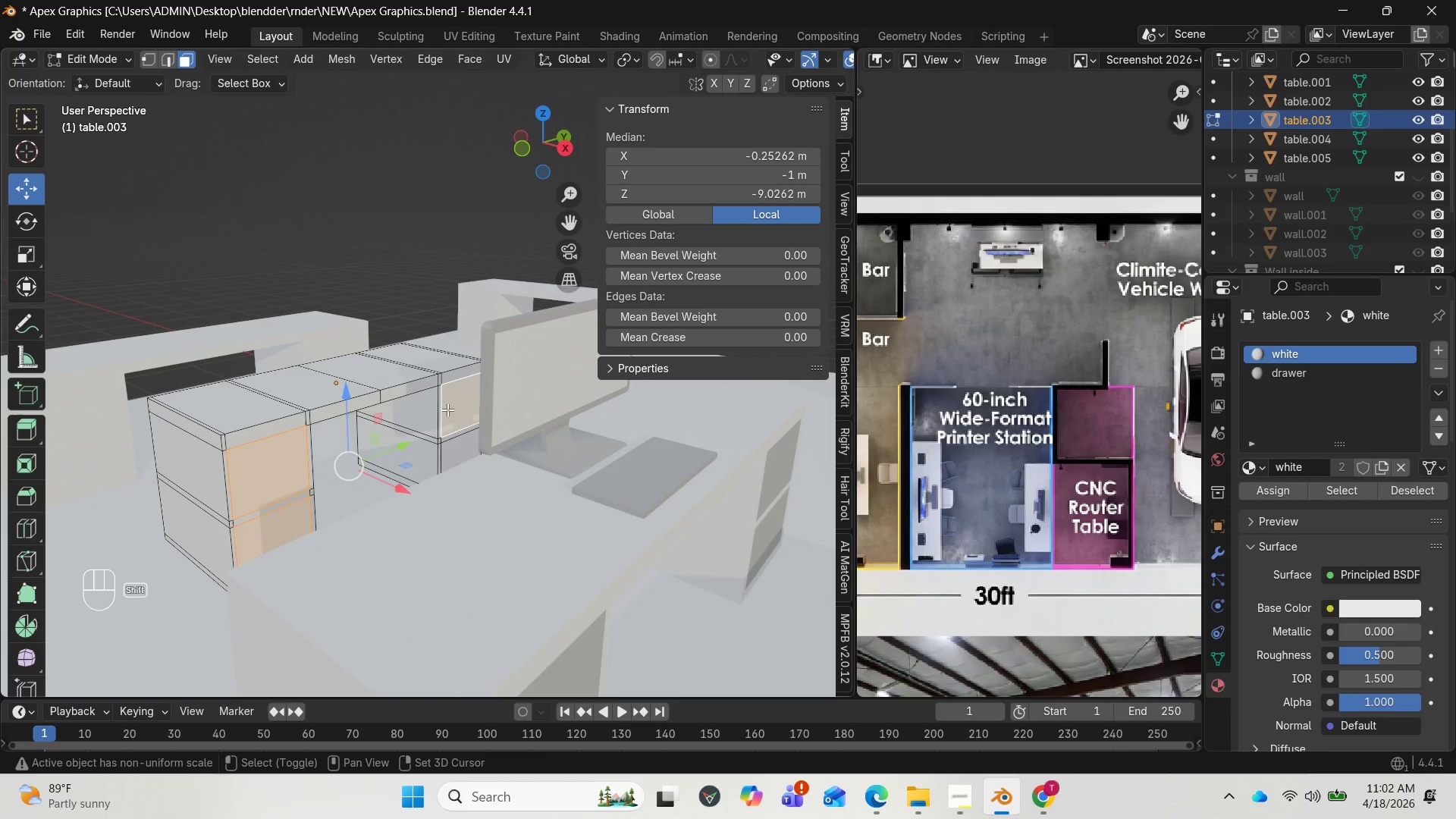 
left_click([451, 449])
 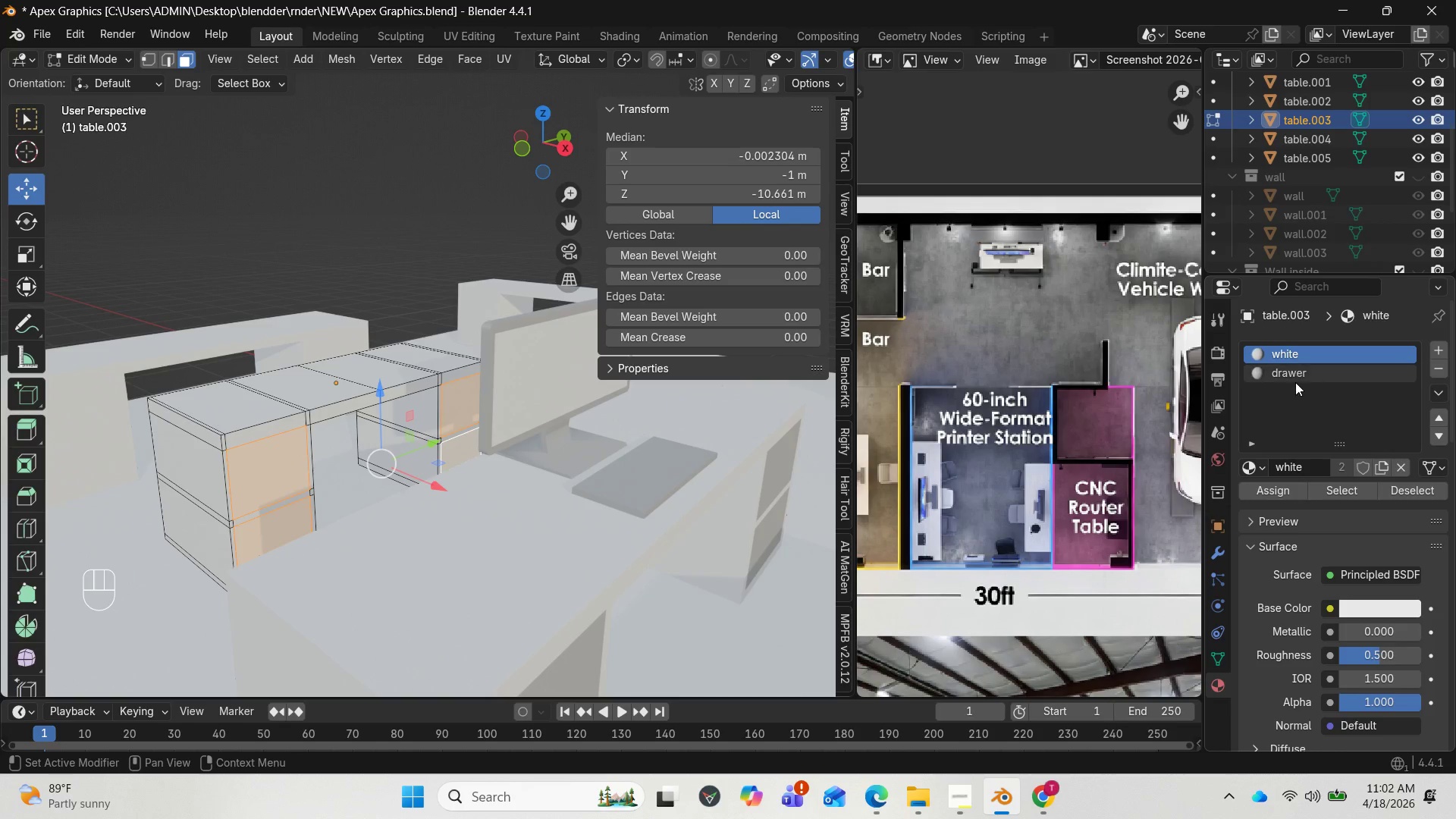 
left_click([1298, 377])
 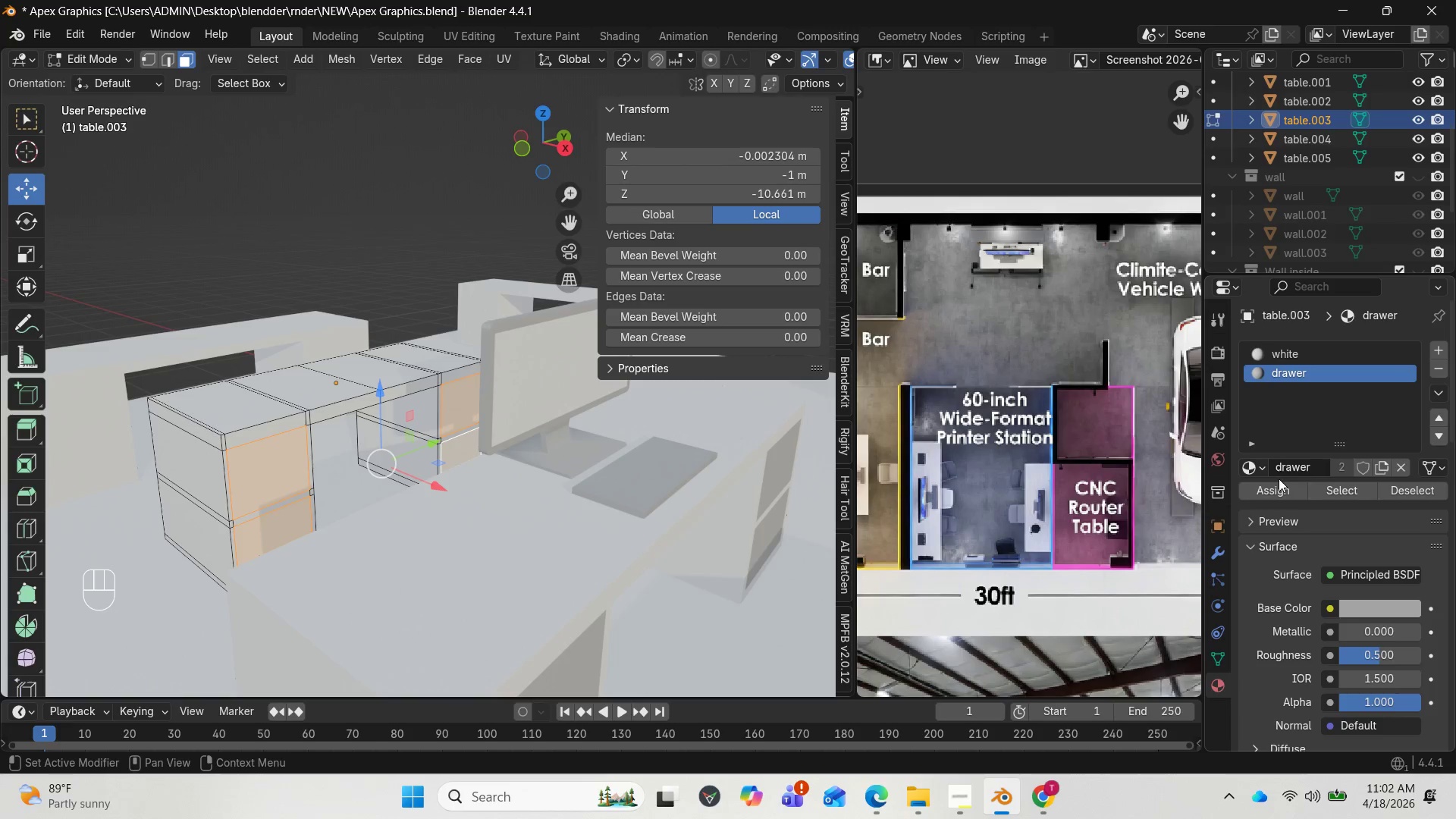 
left_click([1275, 490])
 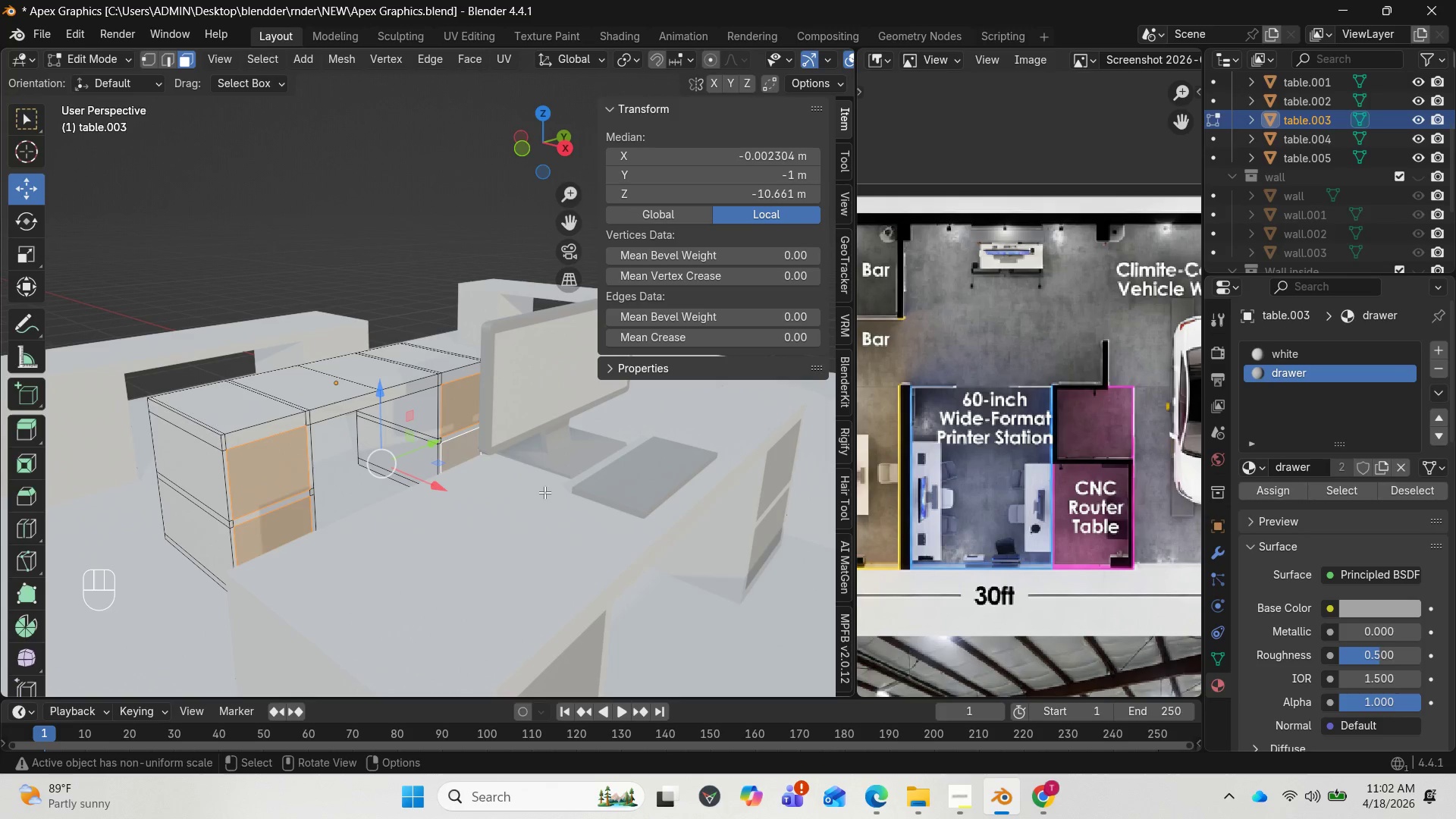 
scroll: coordinate [491, 456], scroll_direction: down, amount: 2.0
 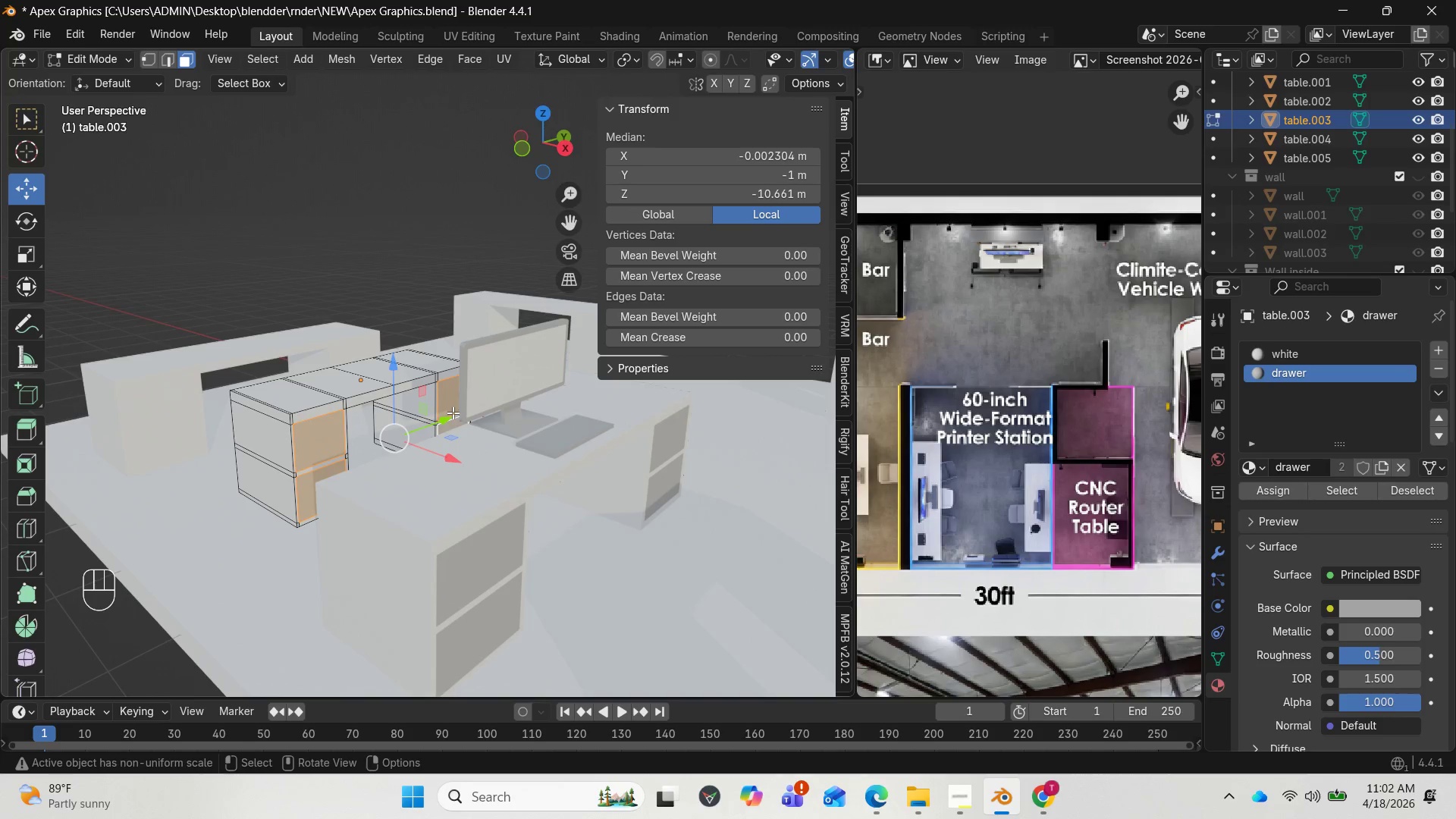 
key(Tab)
 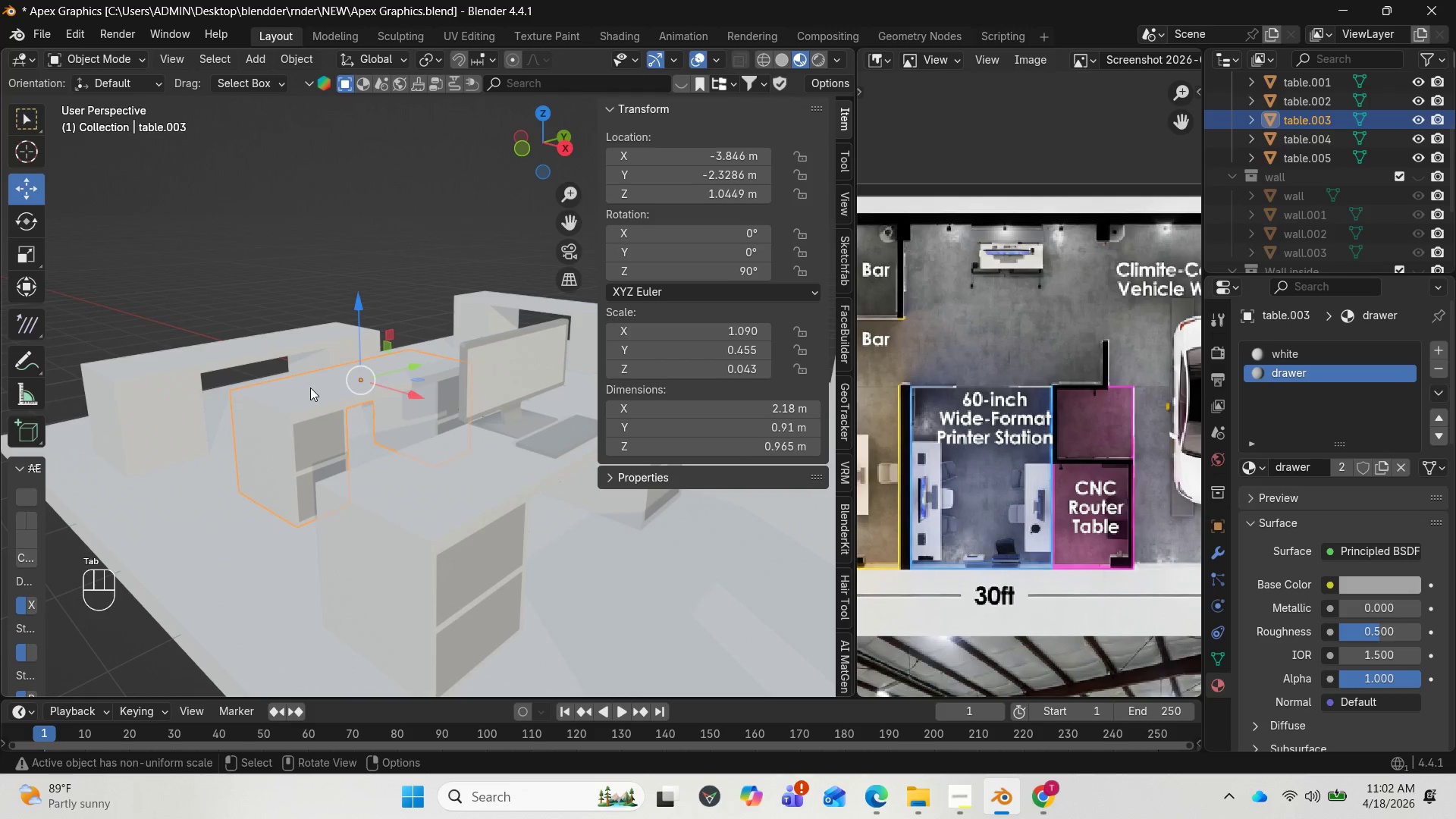 
scroll: coordinate [312, 389], scroll_direction: down, amount: 2.0
 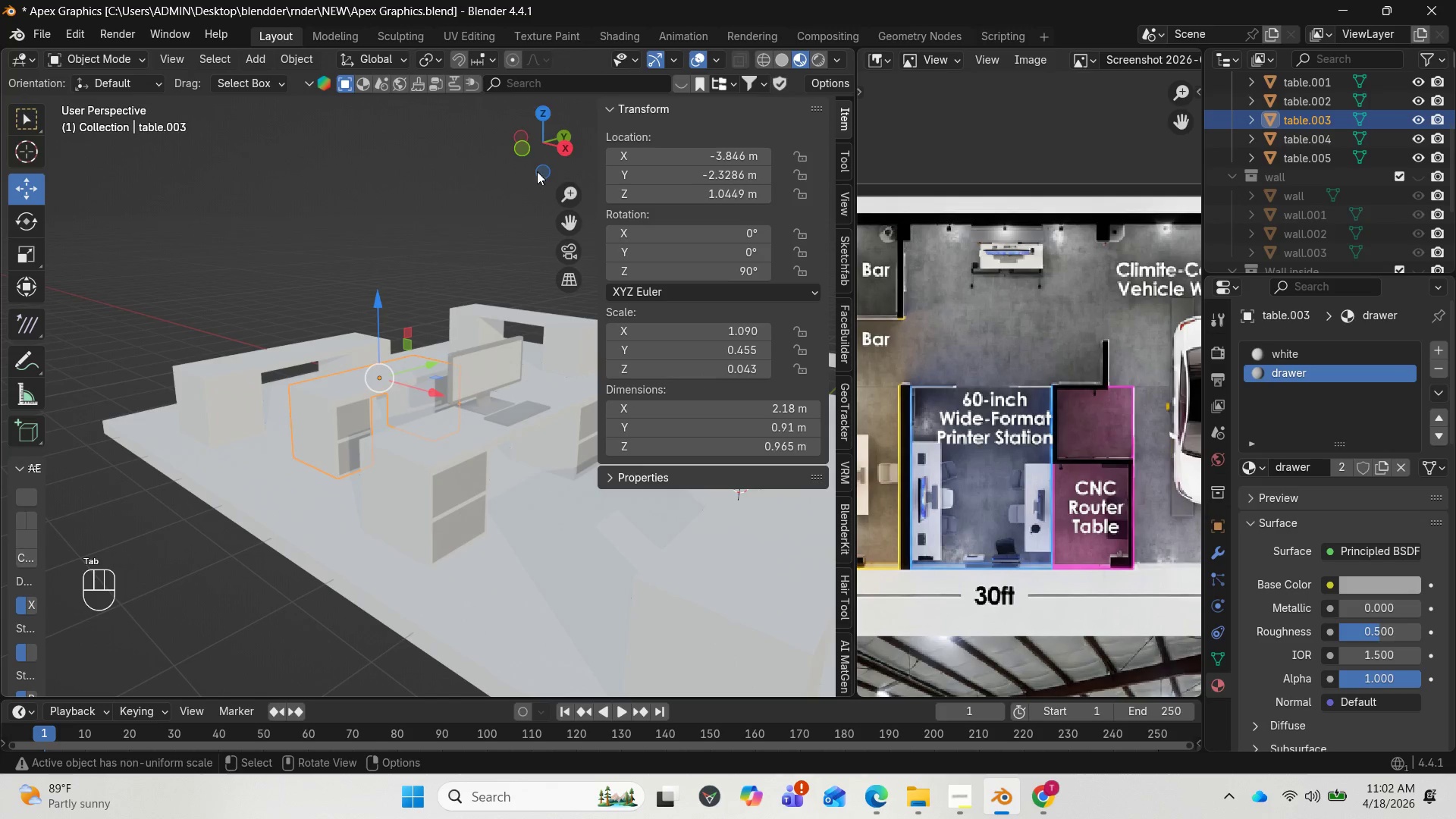 
left_click_drag(start_coordinate=[552, 143], to_coordinate=[585, 161])
 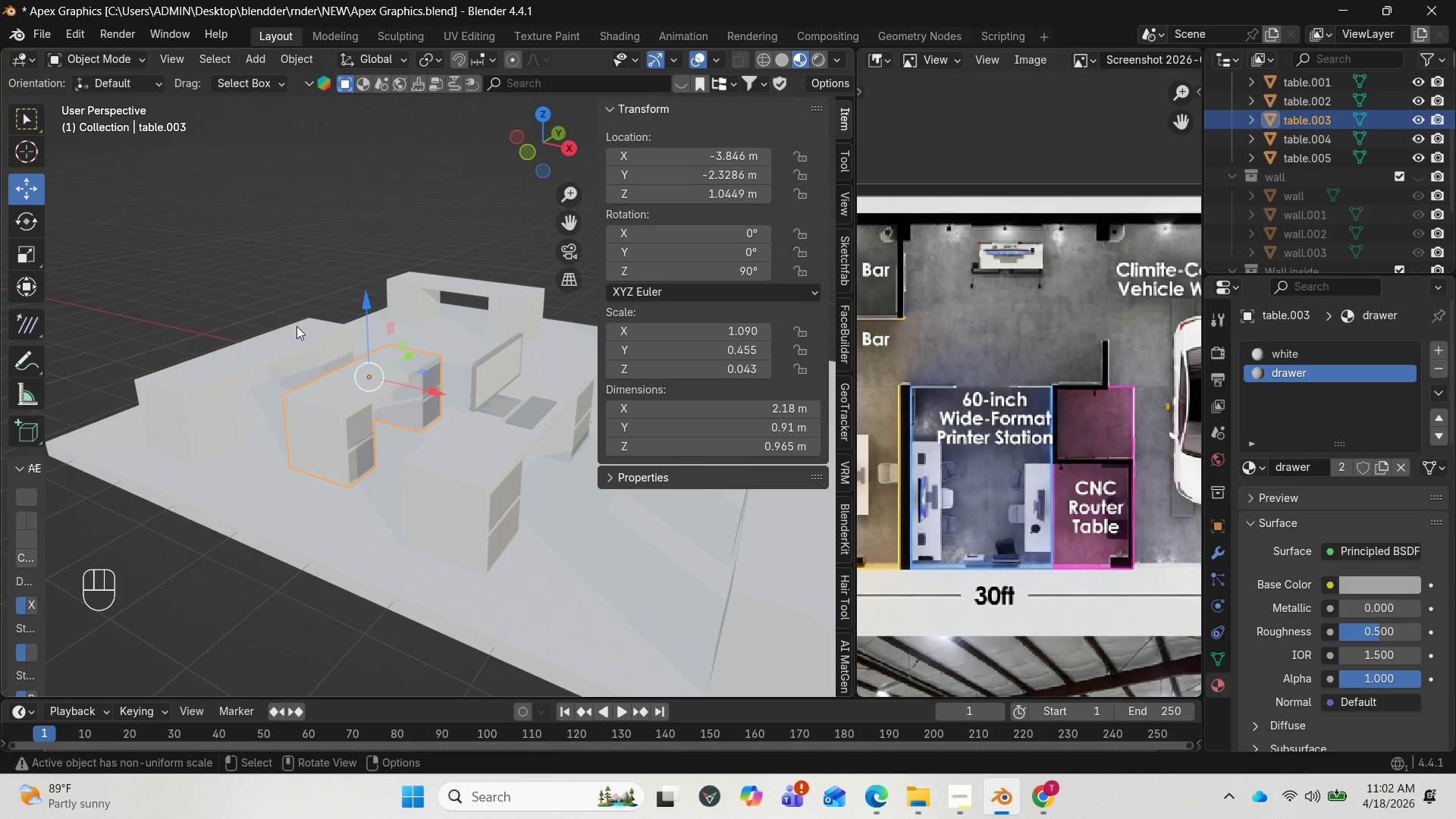 
left_click([269, 346])
 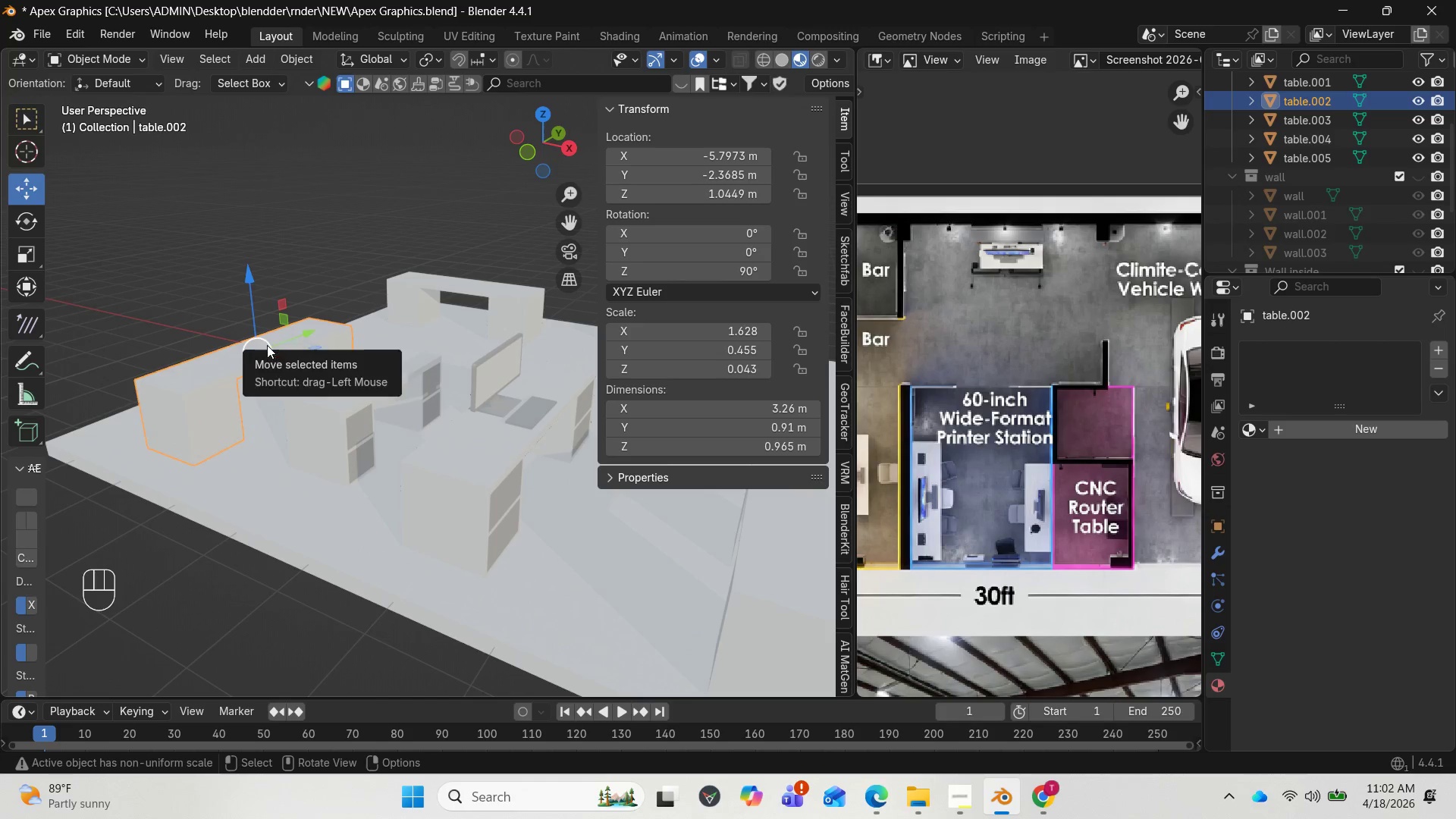 
key(Tab)
 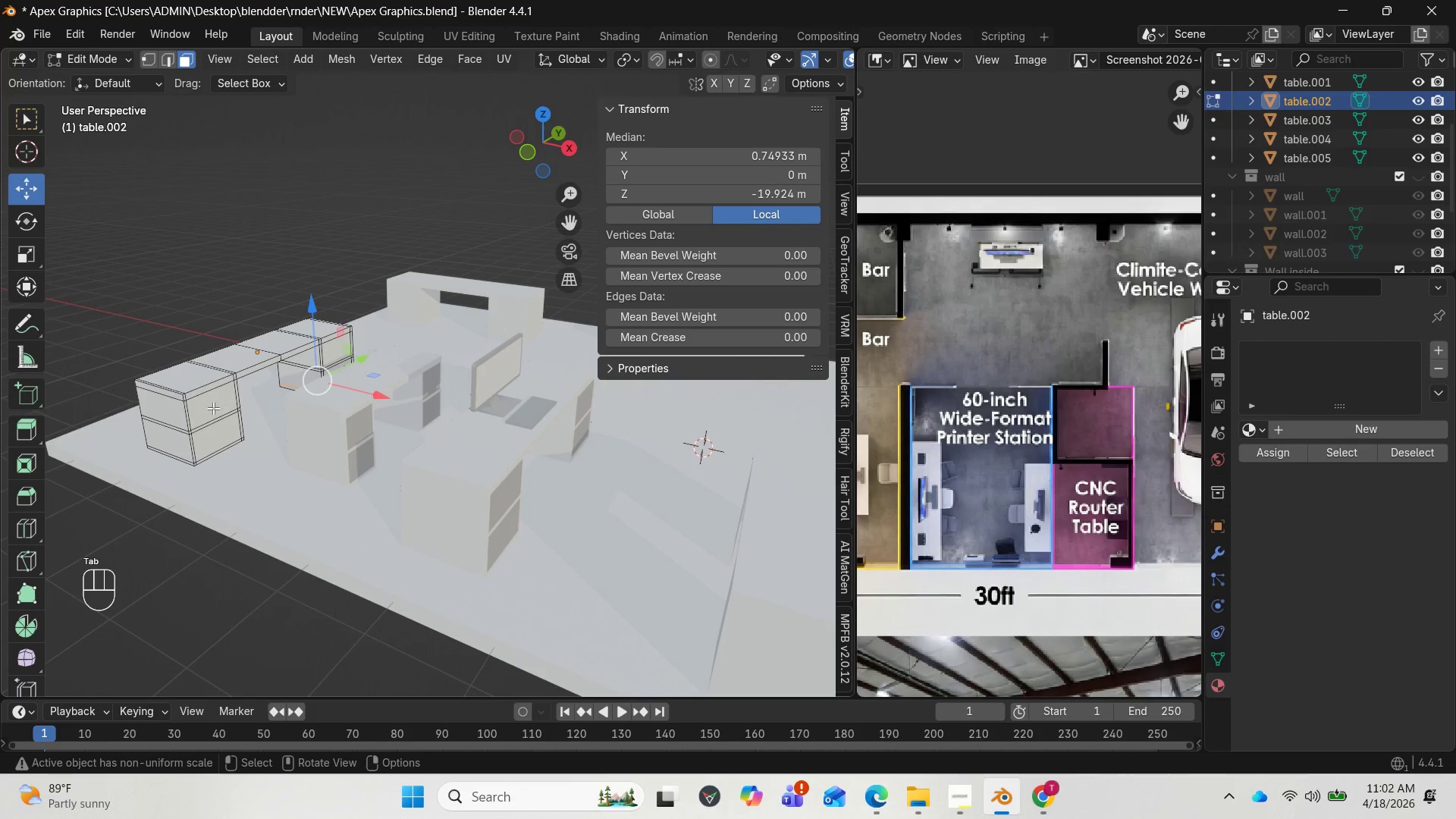 
left_click([207, 413])
 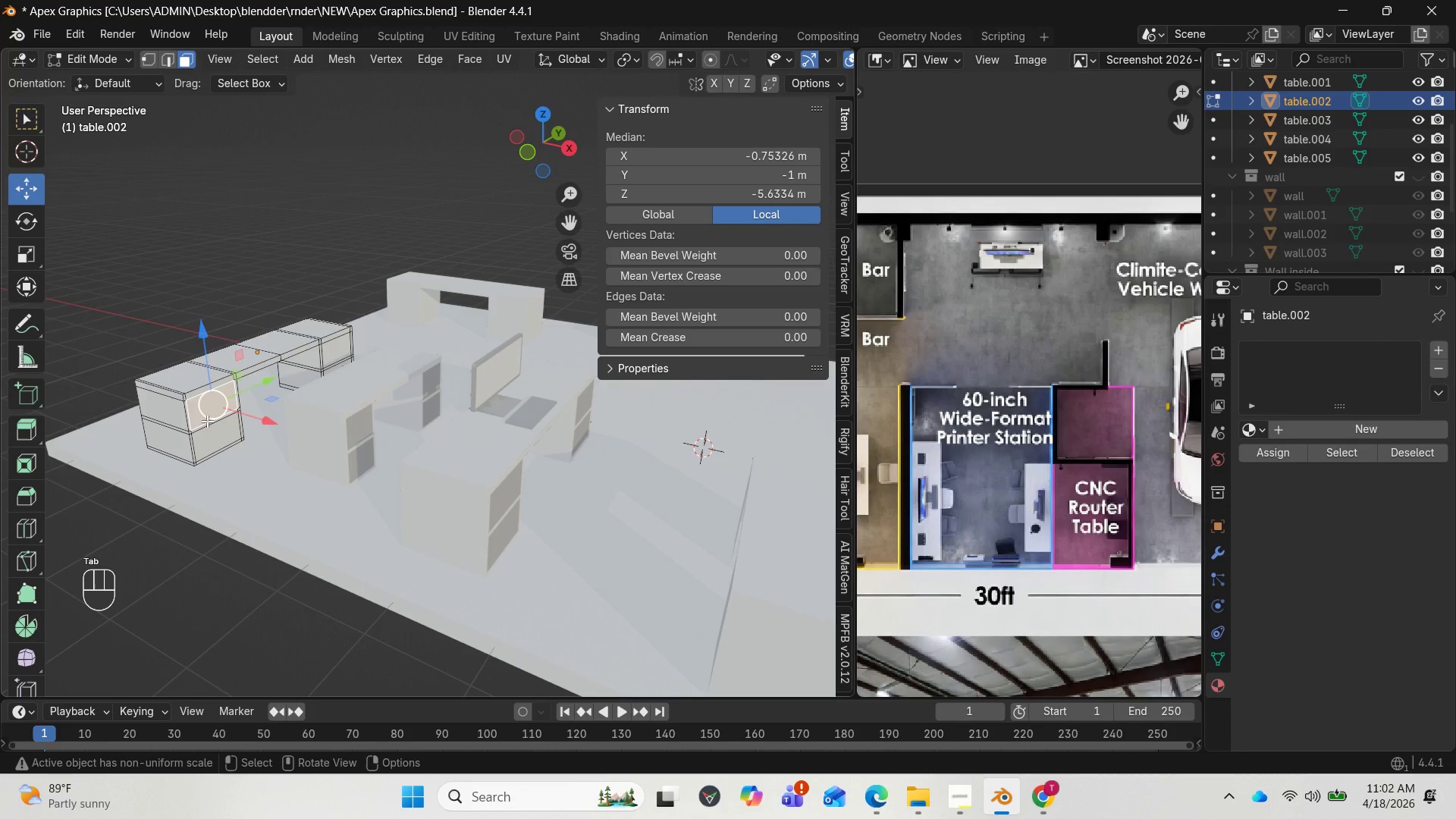 
hold_key(key=ShiftLeft, duration=3.31)
left_click([206, 434])
 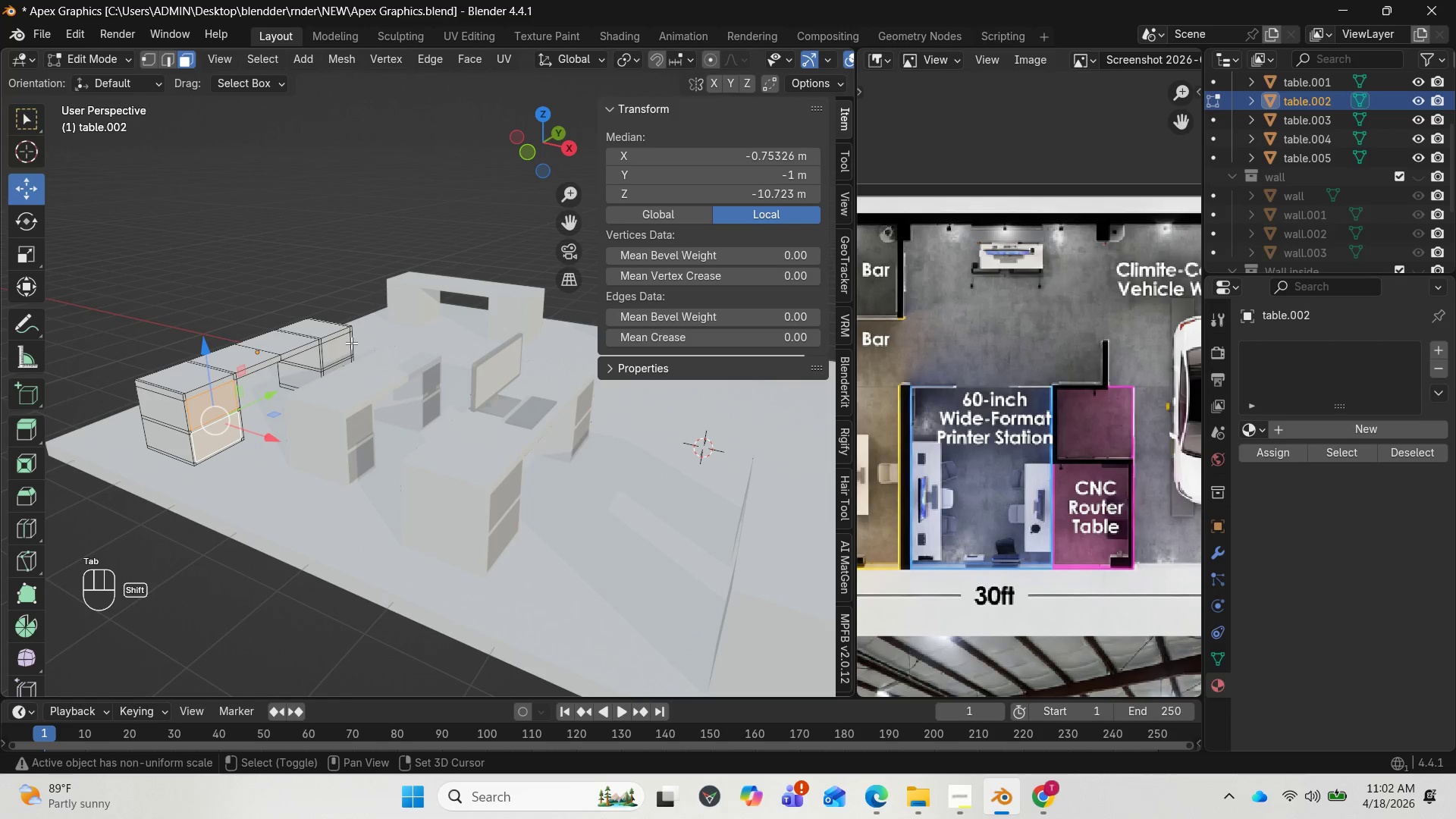 
left_click([344, 345])
 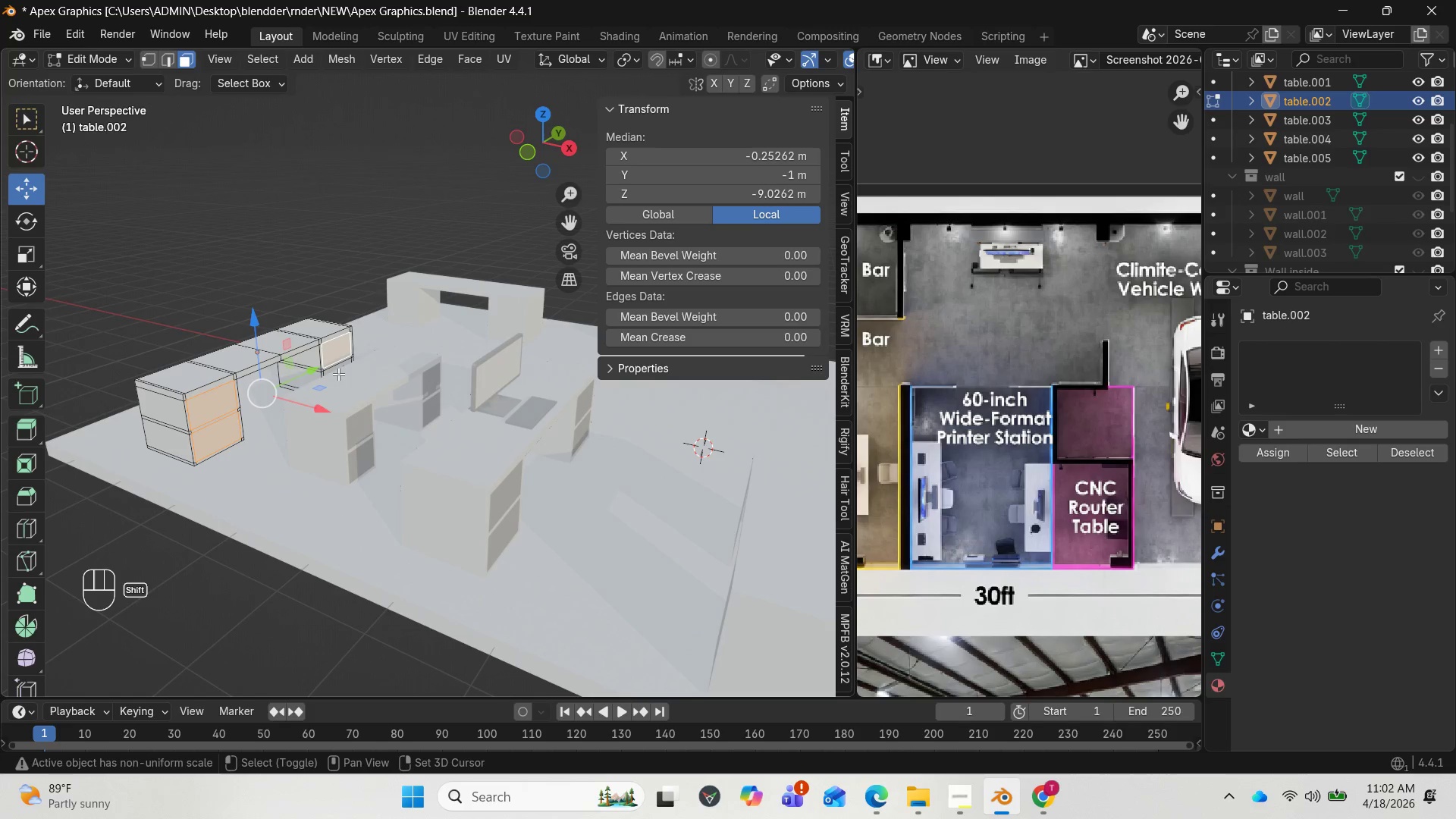 
left_click([338, 374])
 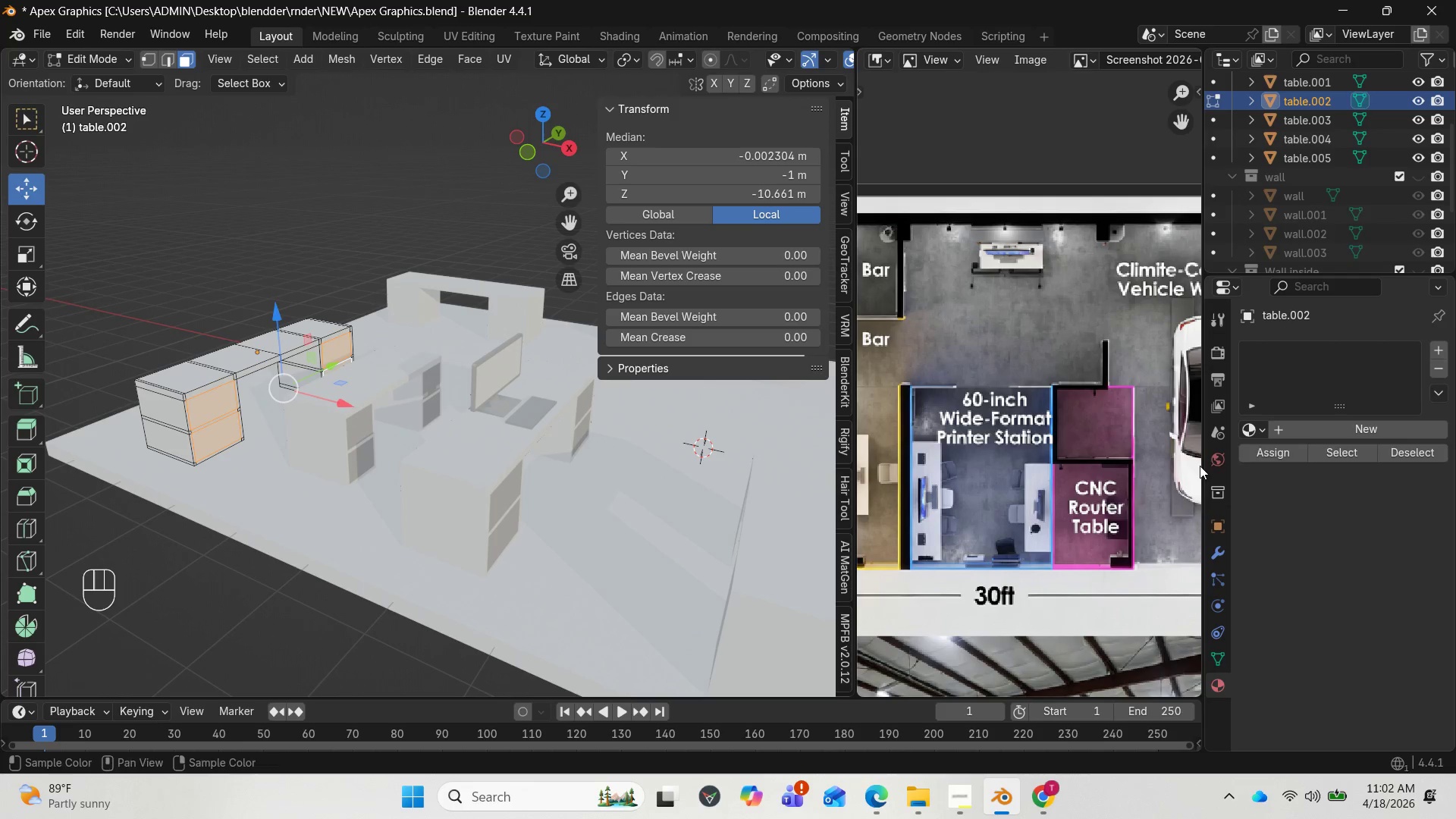 
mouse_move([1244, 448])
 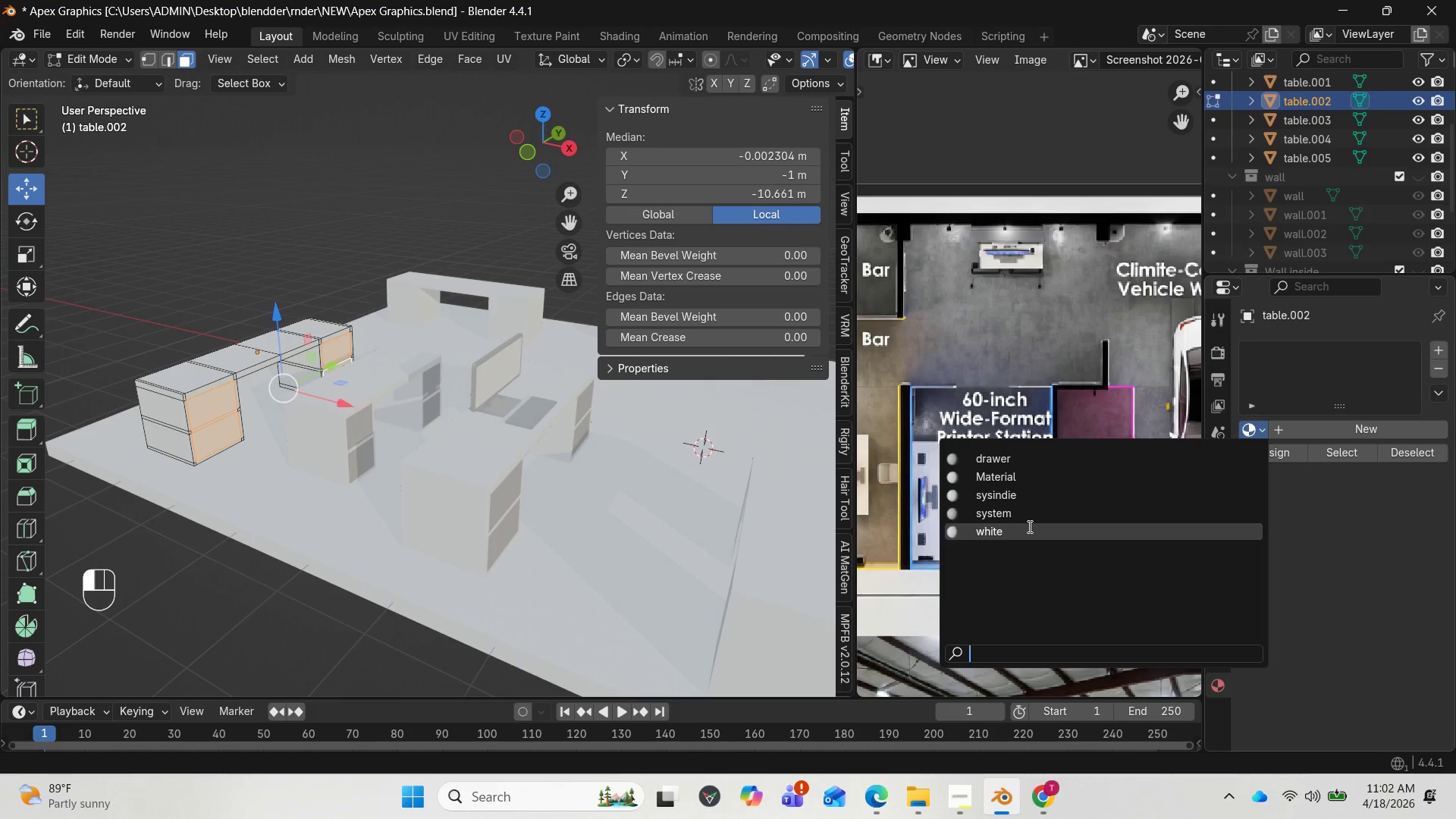 
left_click([1028, 526])
 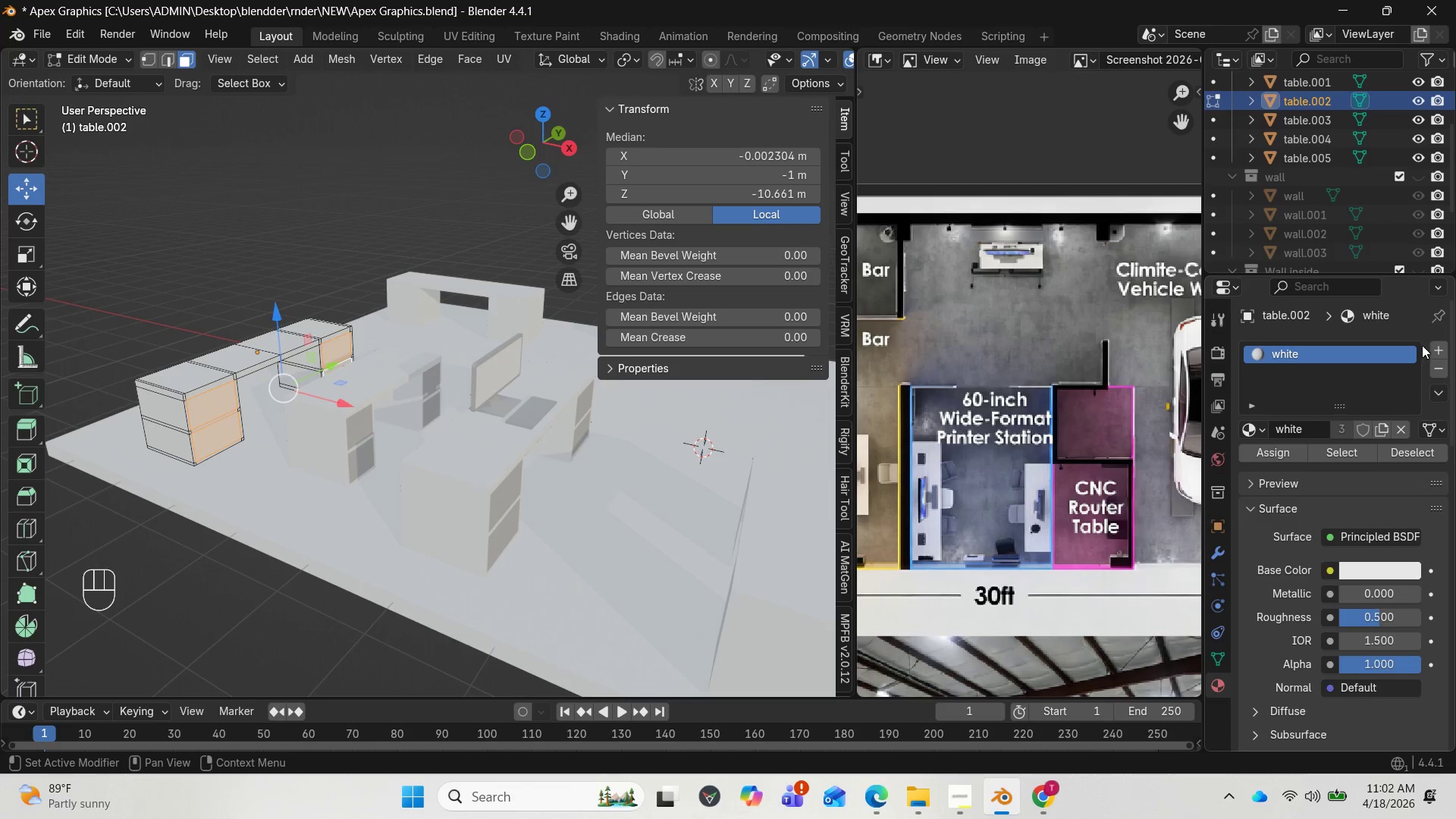 
left_click([1437, 345])
 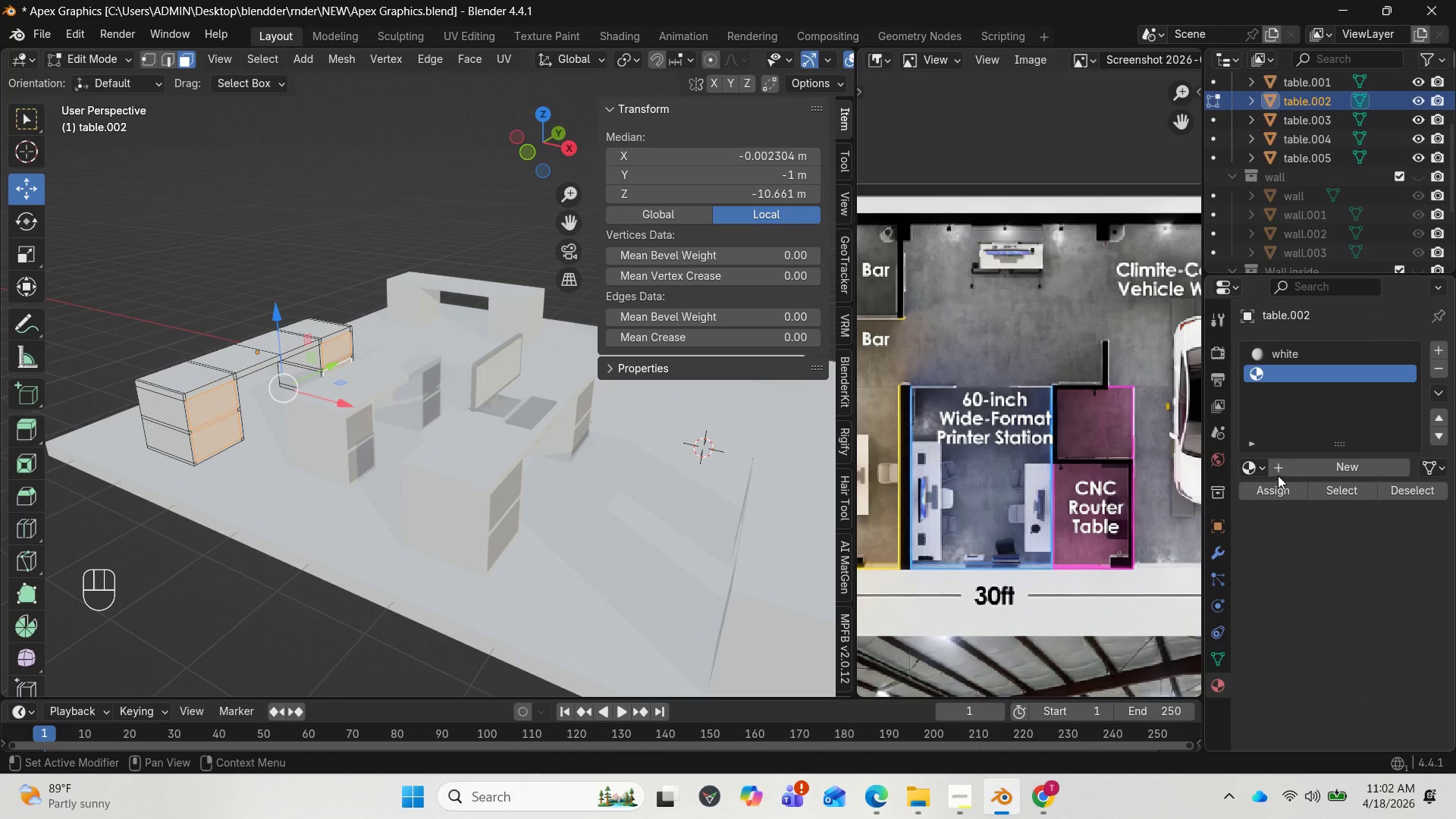 
left_click([1265, 467])
 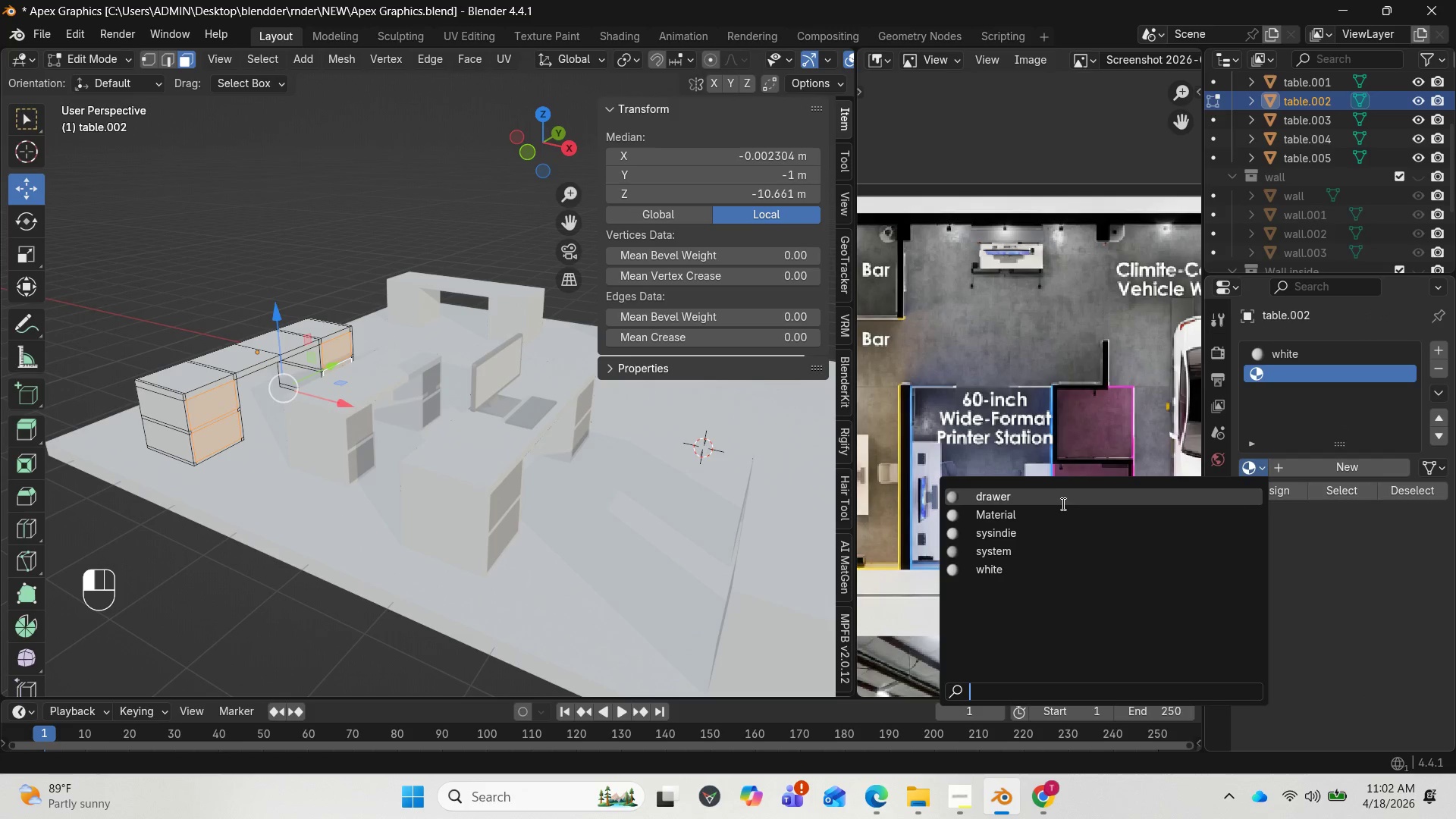 
left_click([1060, 500])
 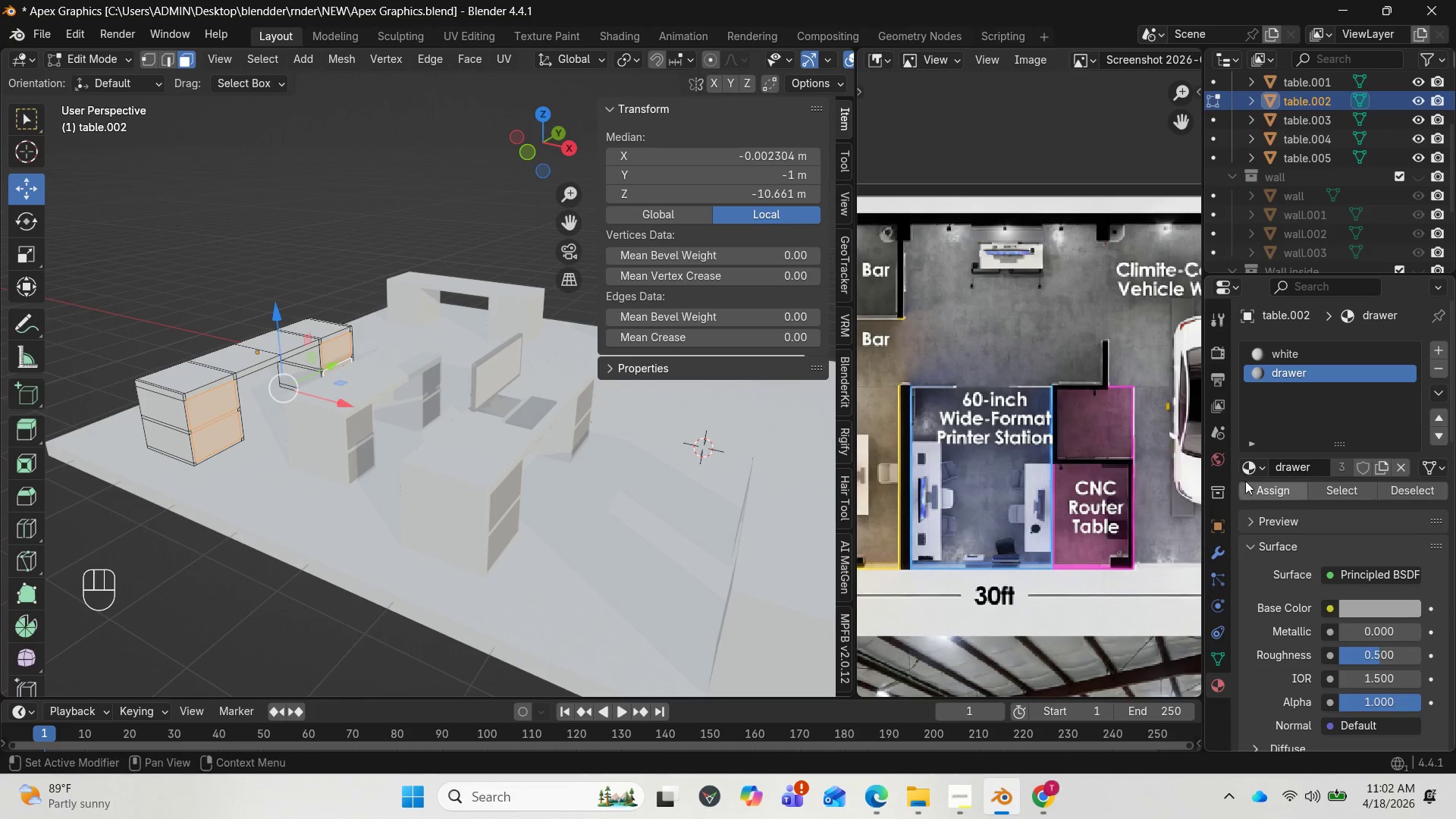 
left_click([1248, 482])
 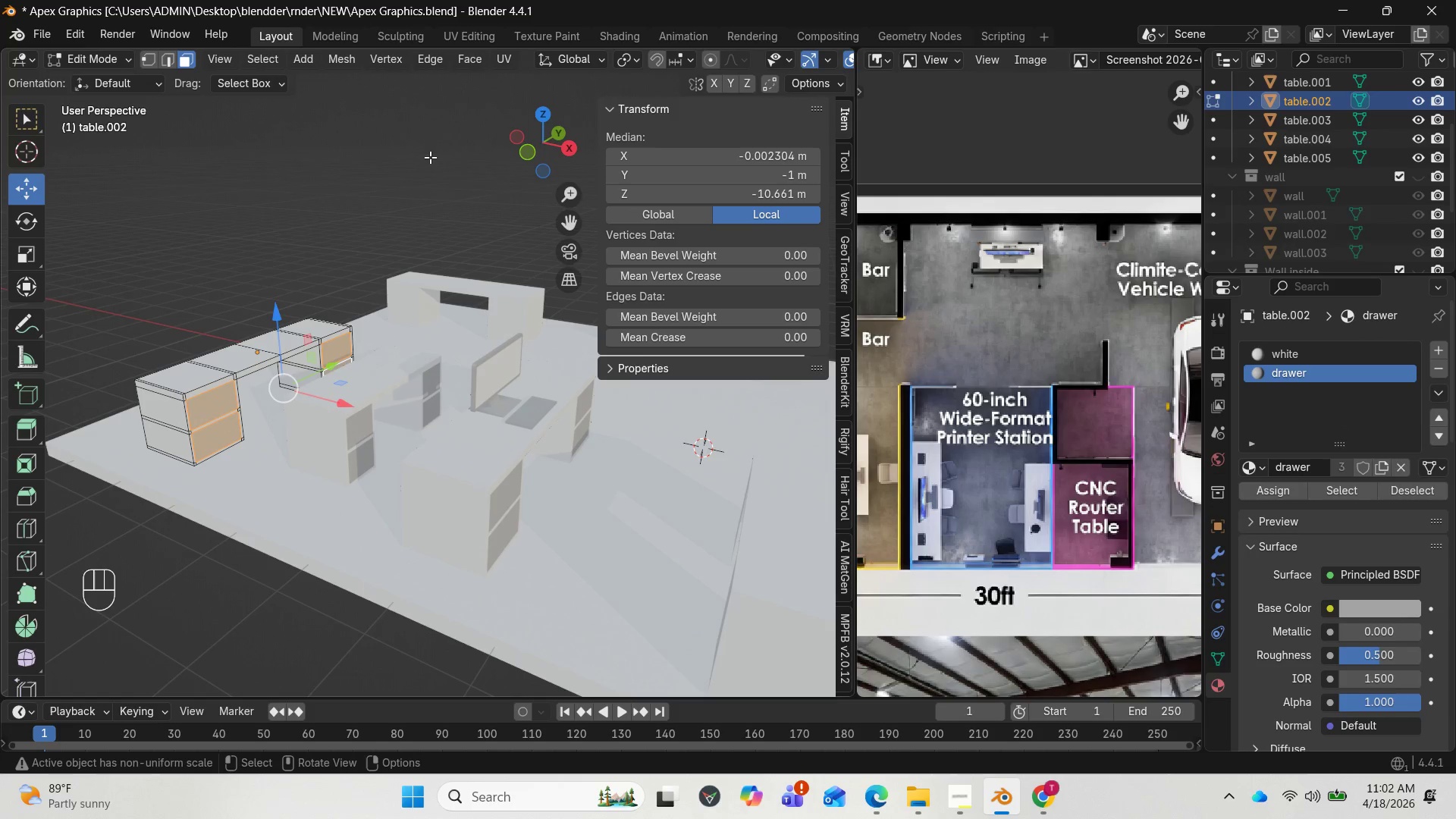 
left_click_drag(start_coordinate=[541, 154], to_coordinate=[701, 153])
 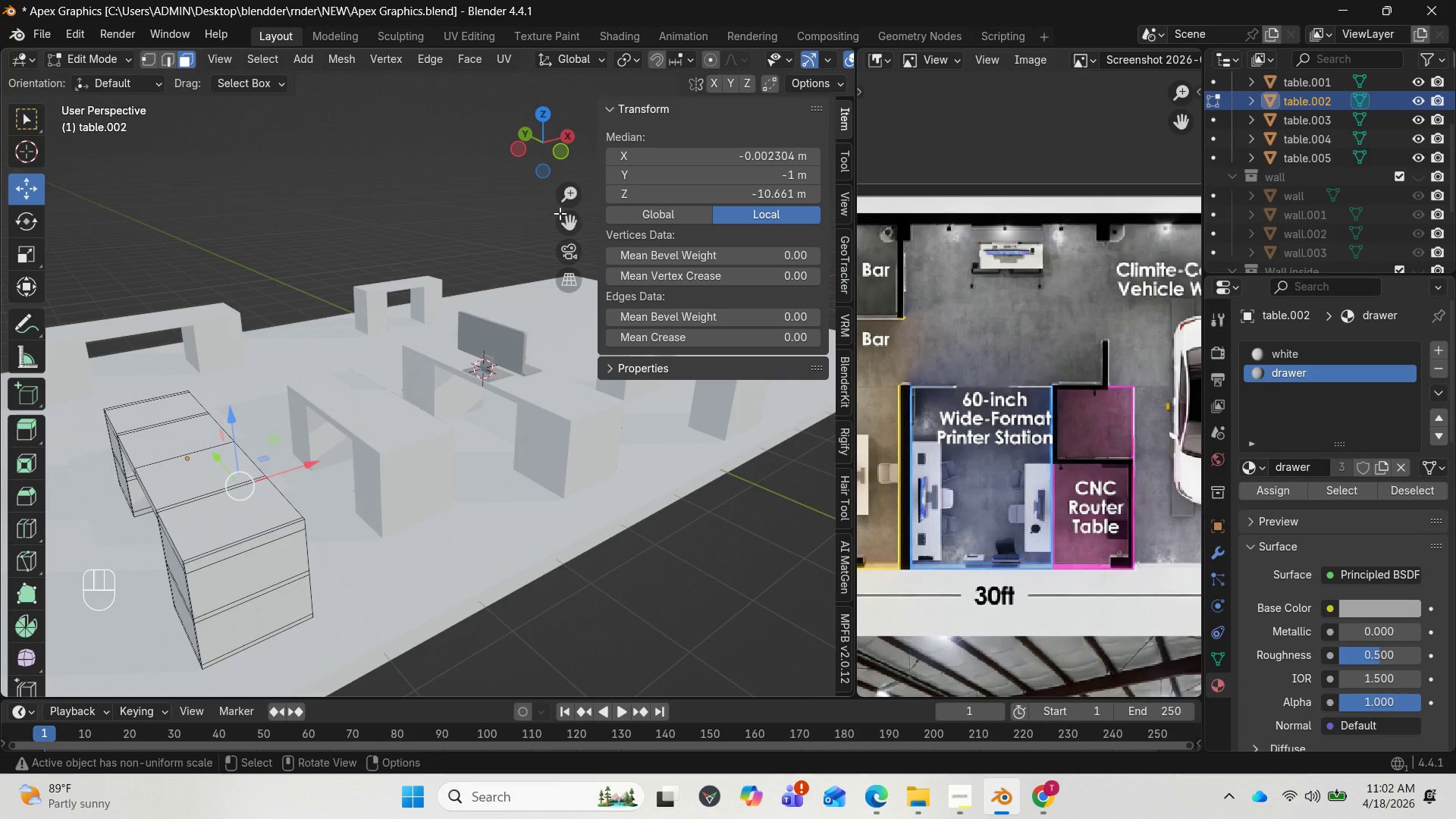 
left_click_drag(start_coordinate=[566, 221], to_coordinate=[296, 293])
 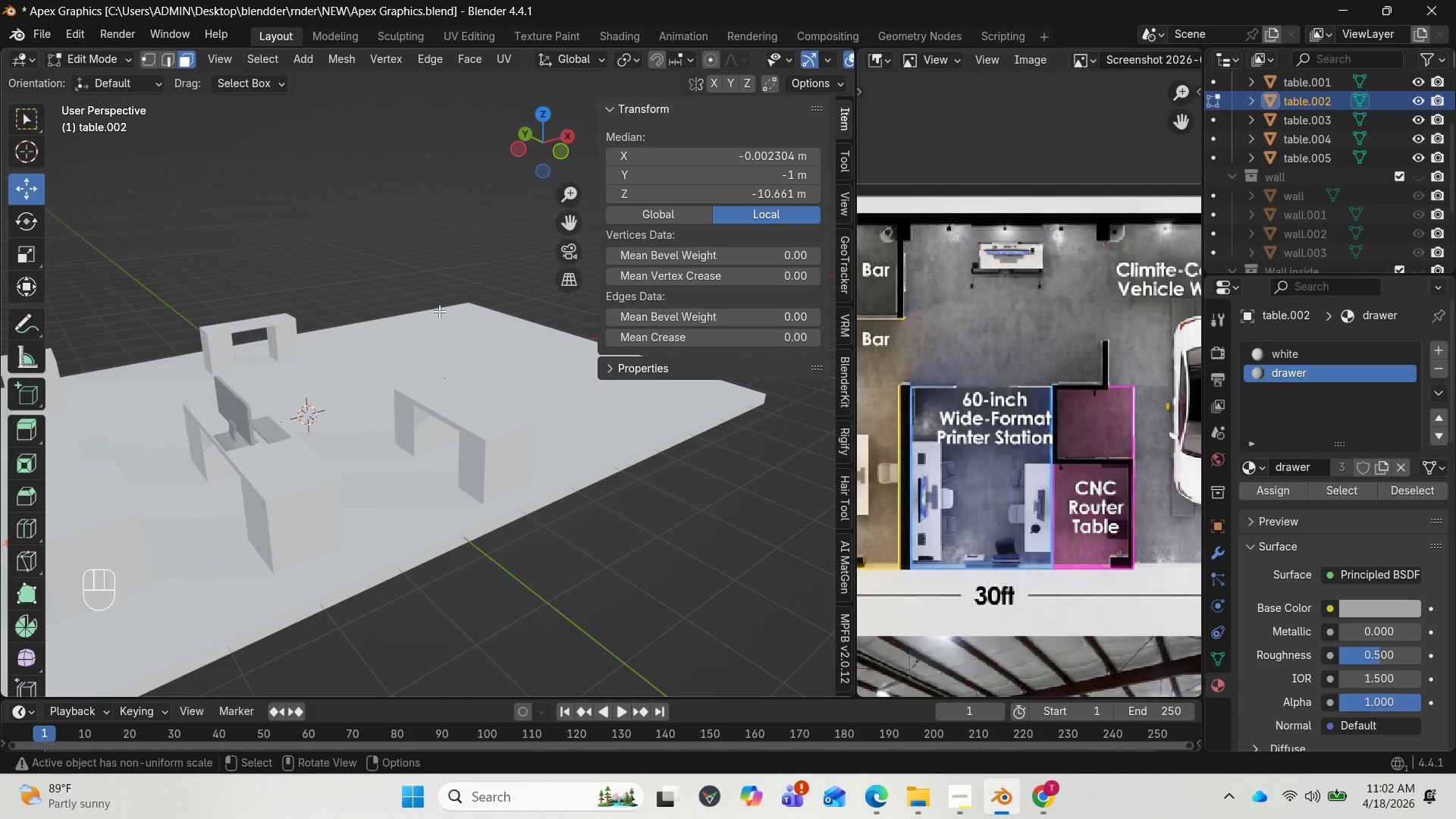 
scroll: coordinate [437, 314], scroll_direction: up, amount: 1.0
 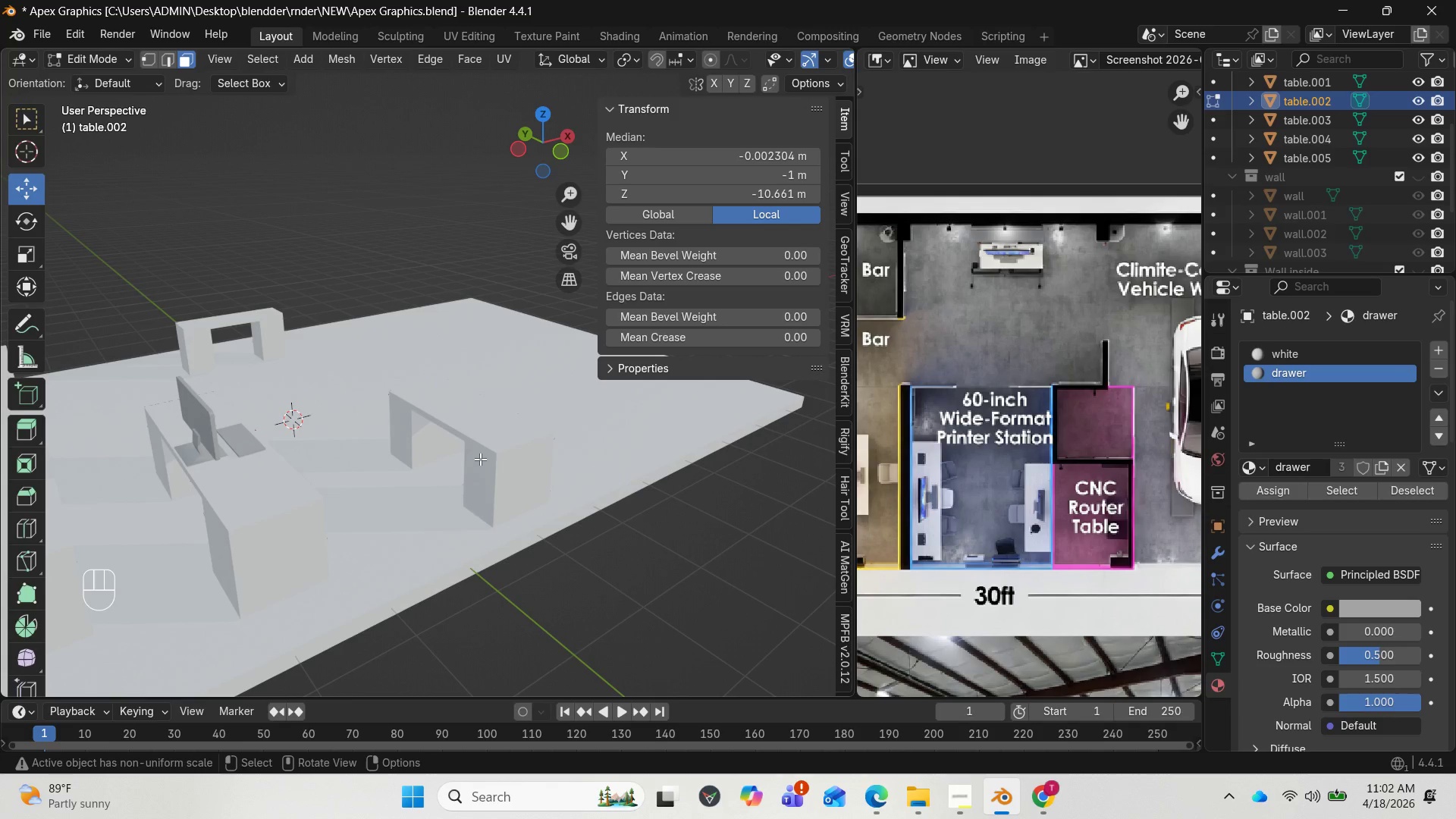 
left_click([480, 460])
 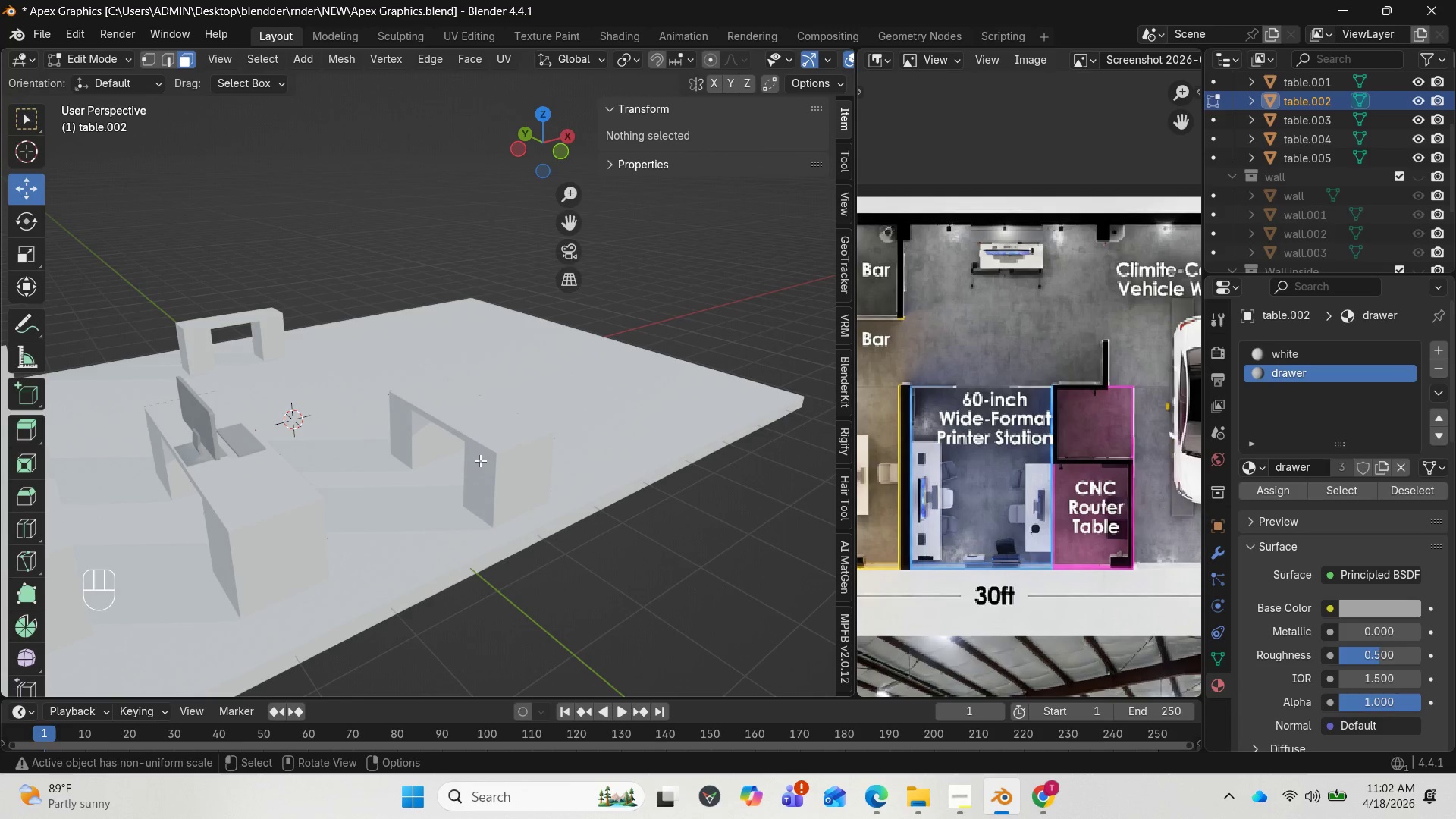 
key(Tab)
 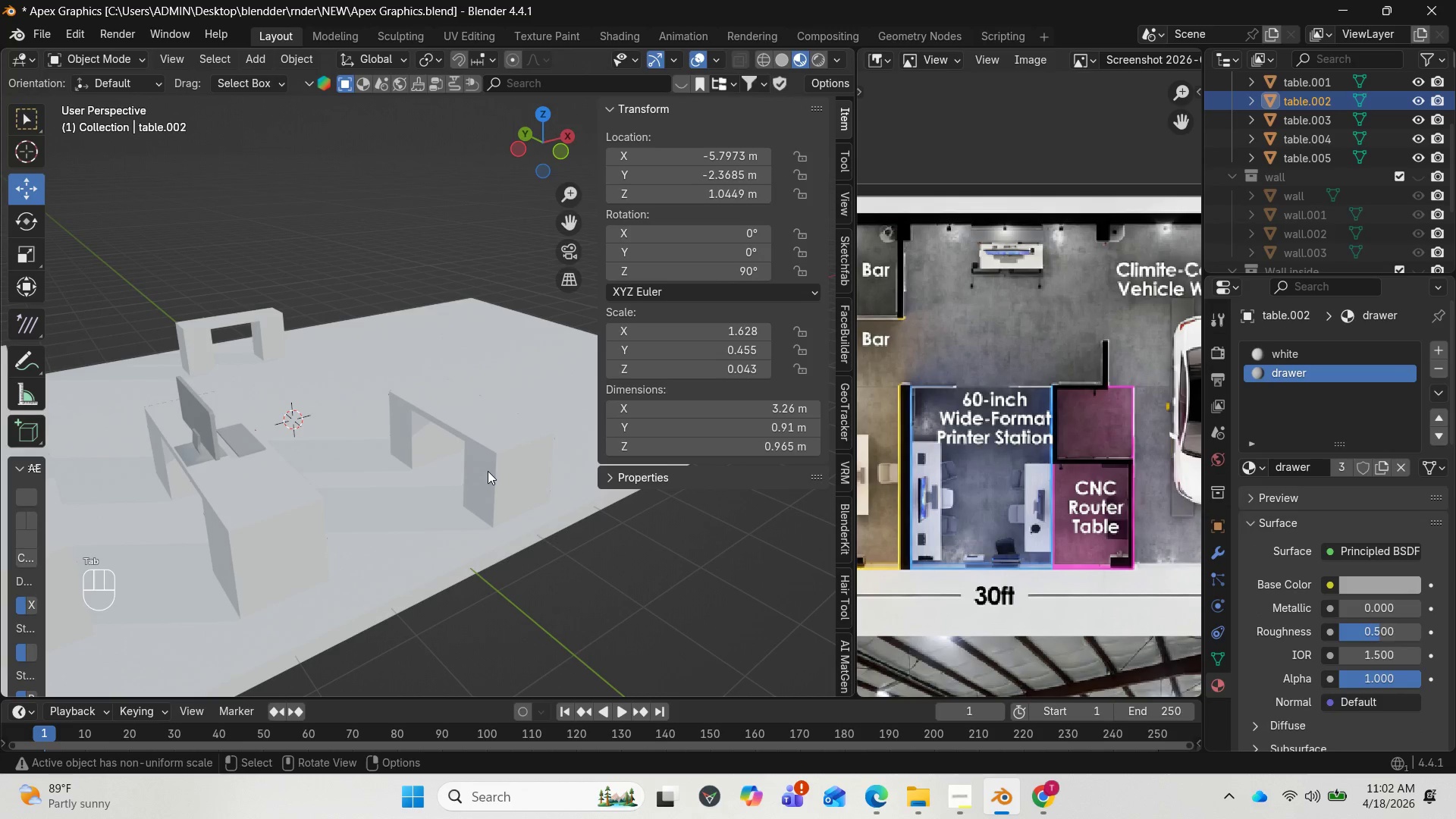 
left_click([488, 471])
 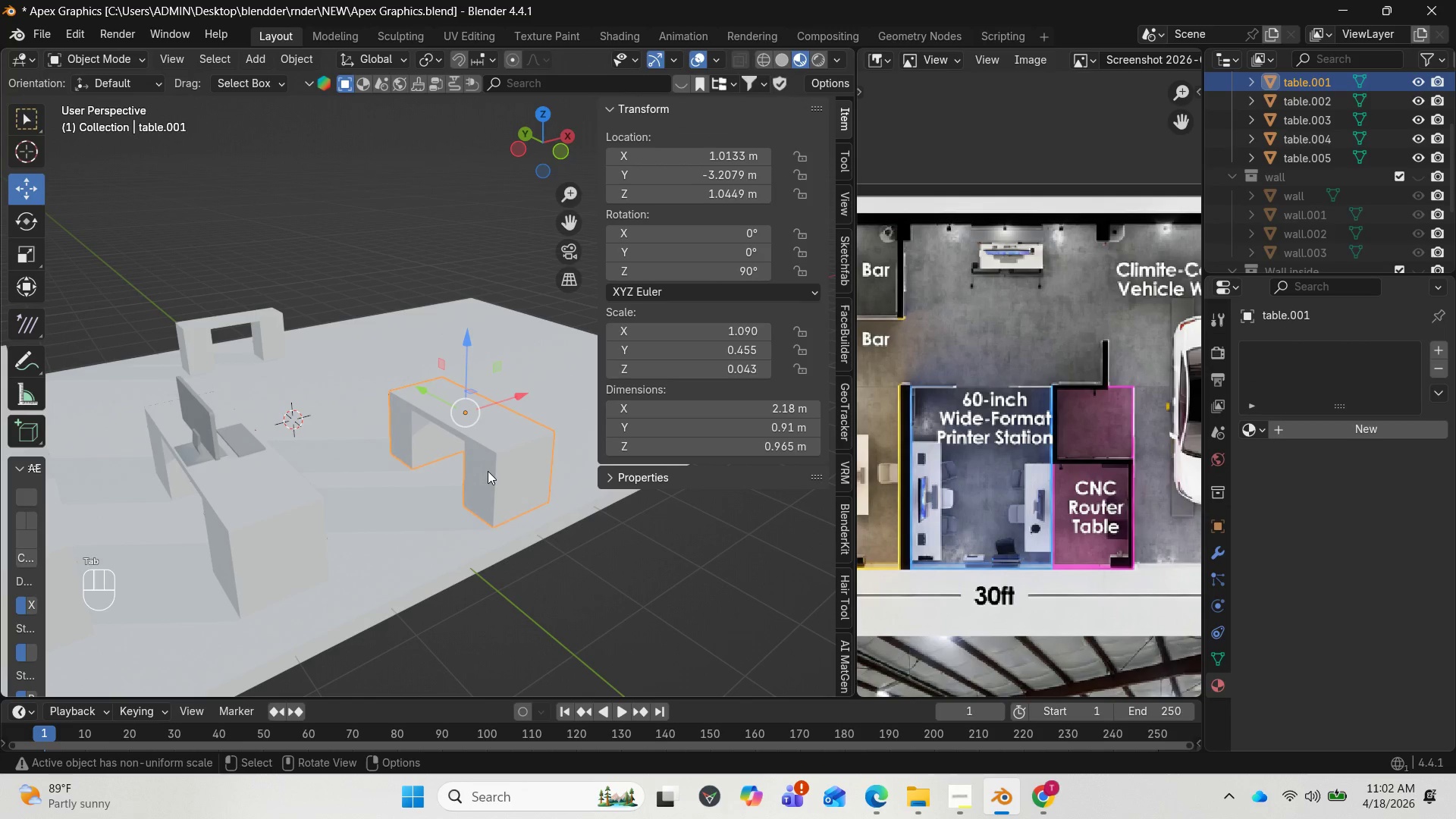 
key(Tab)
 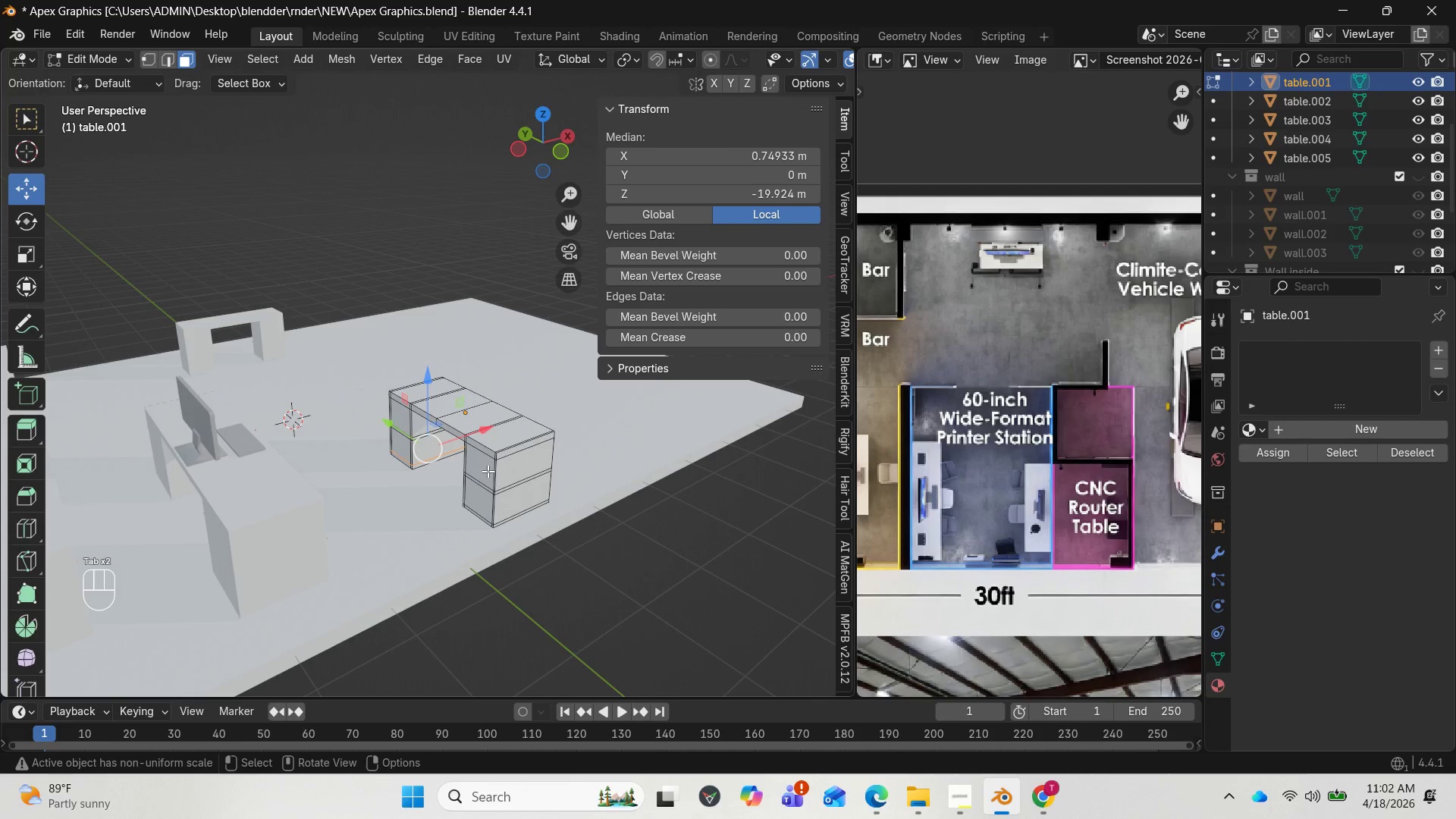 
left_click([487, 471])
 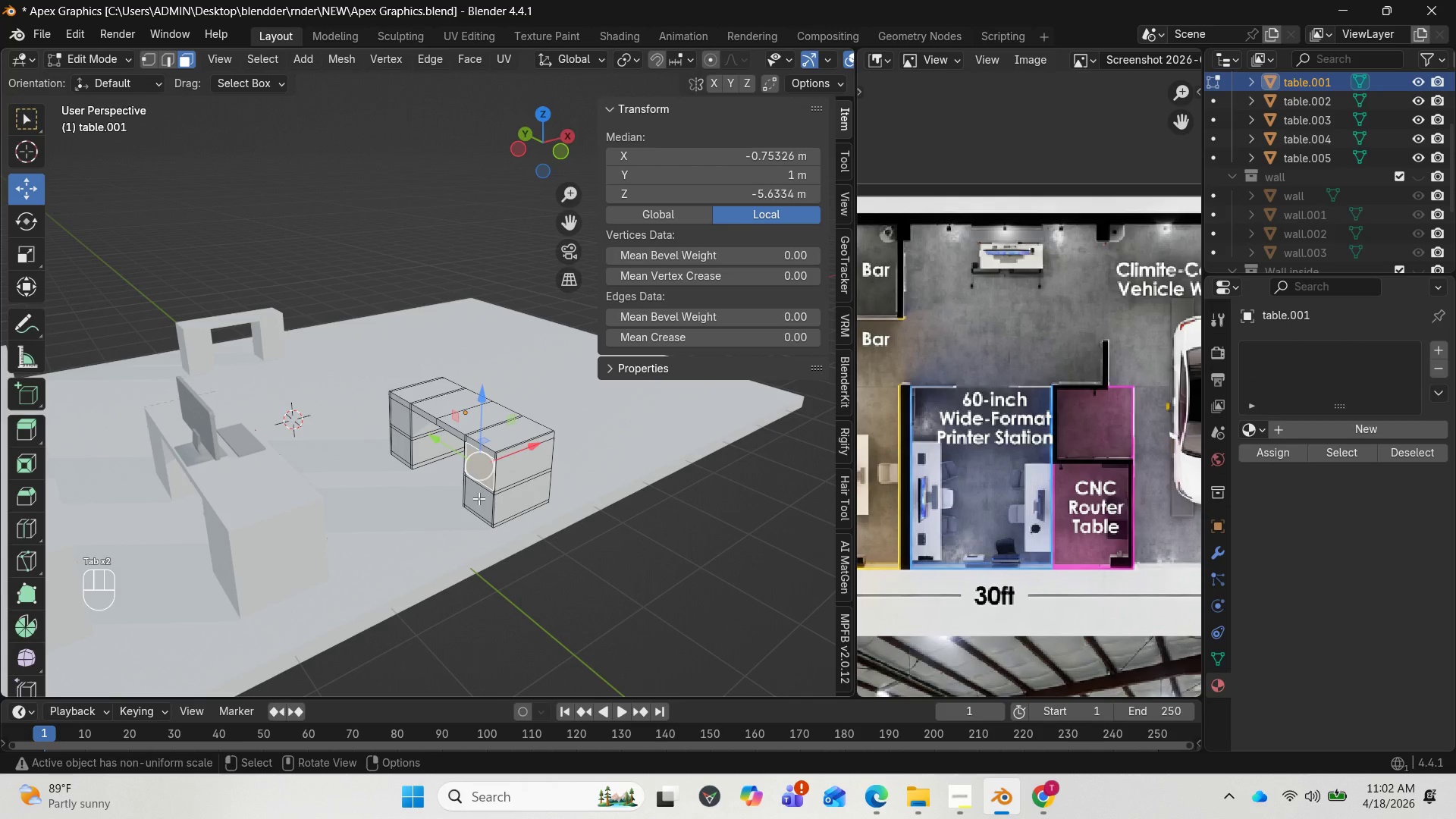 
hold_key(key=ShiftLeft, duration=2.41)
left_click([479, 498])
 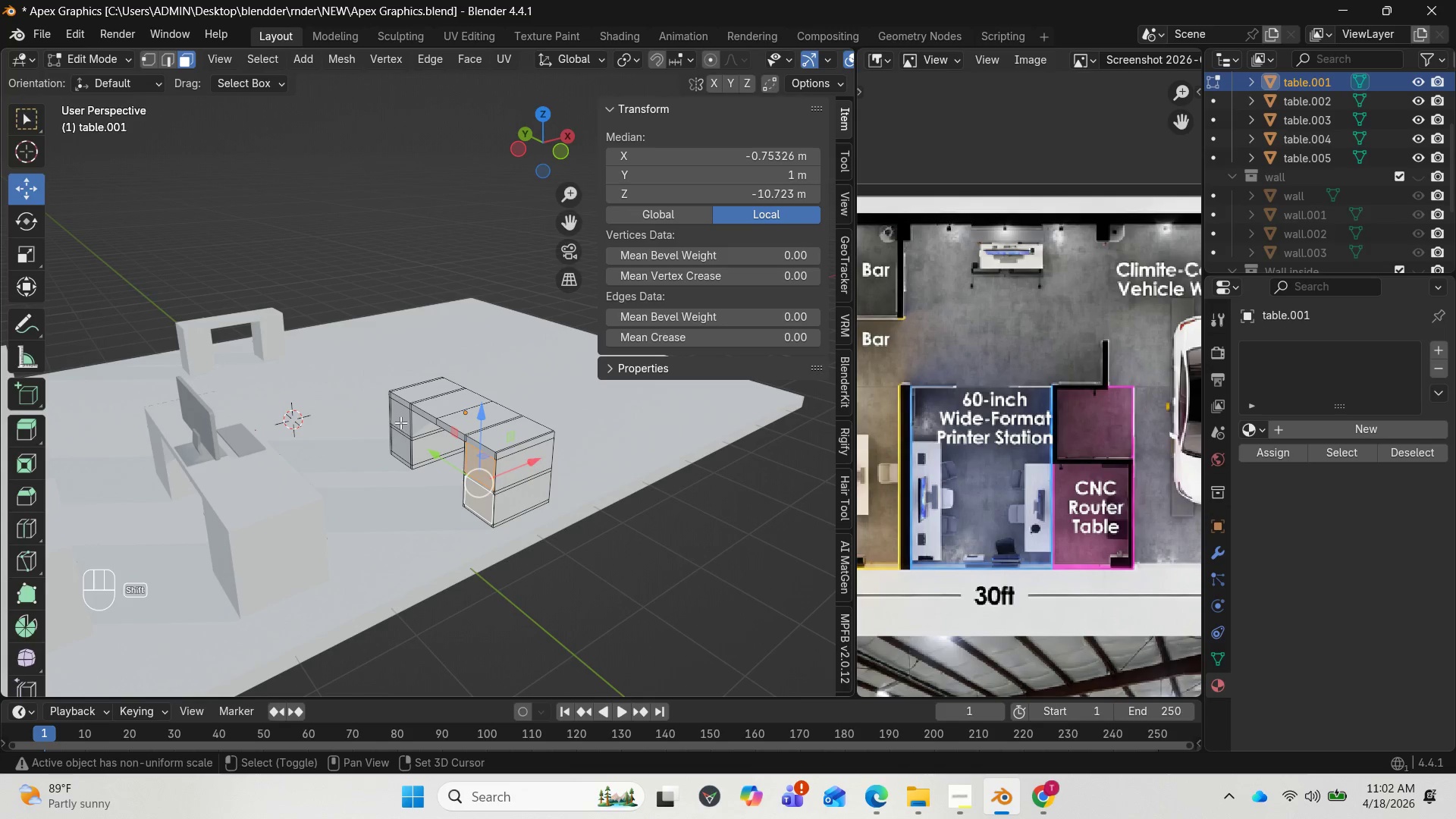 
left_click([401, 422])
 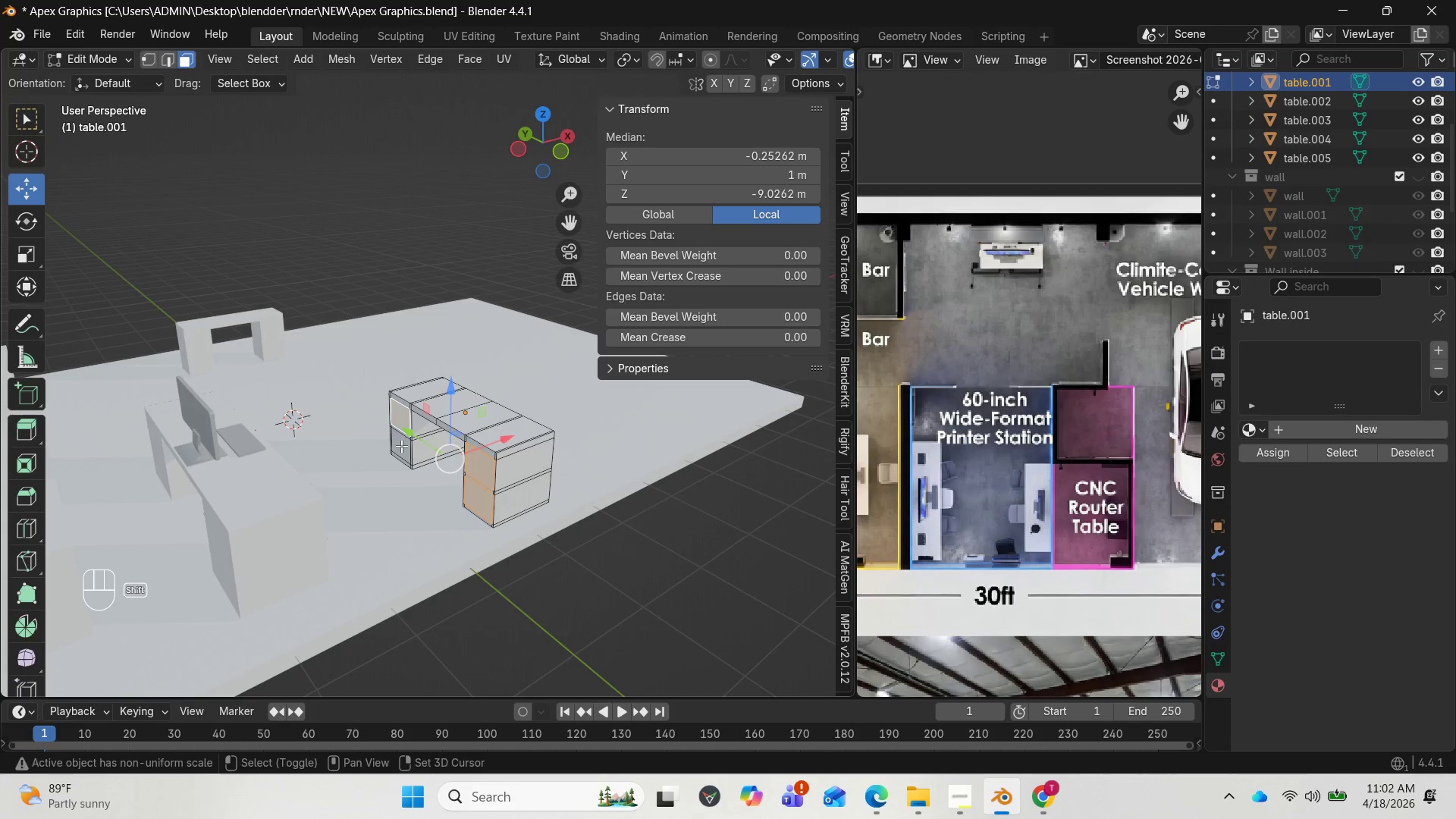 
left_click([401, 446])
 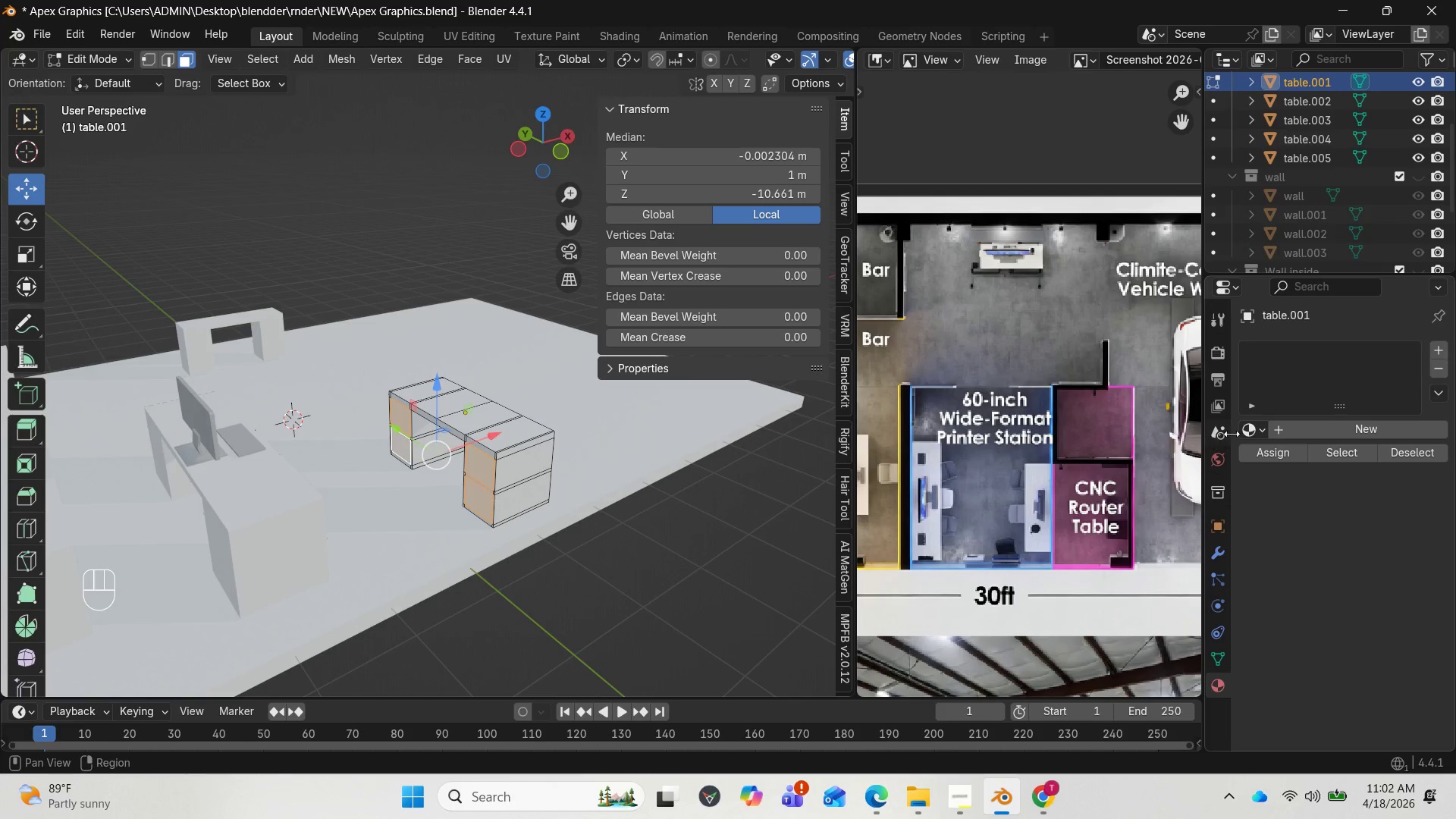 
left_click([1268, 429])
 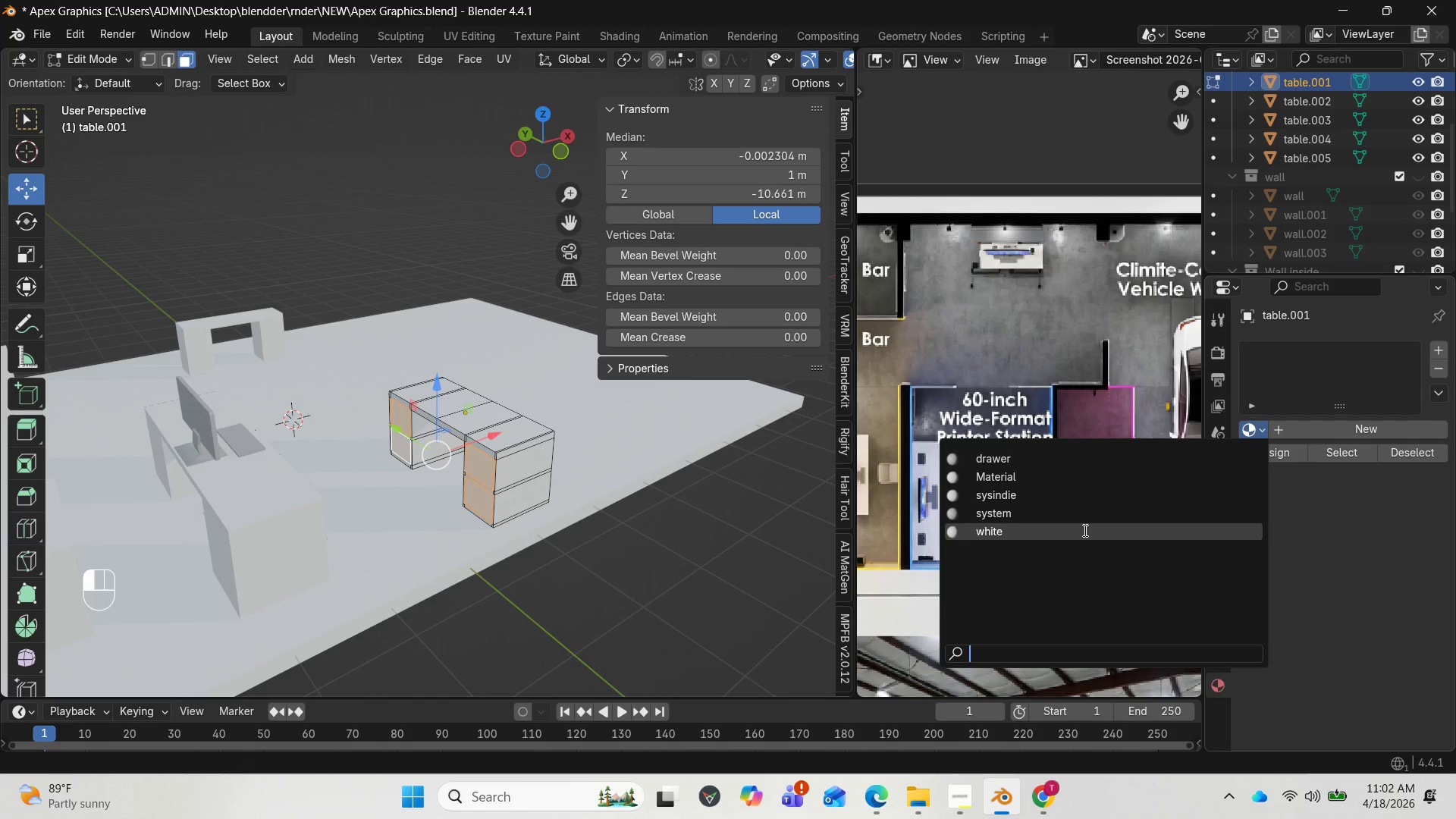 
left_click([1084, 530])
 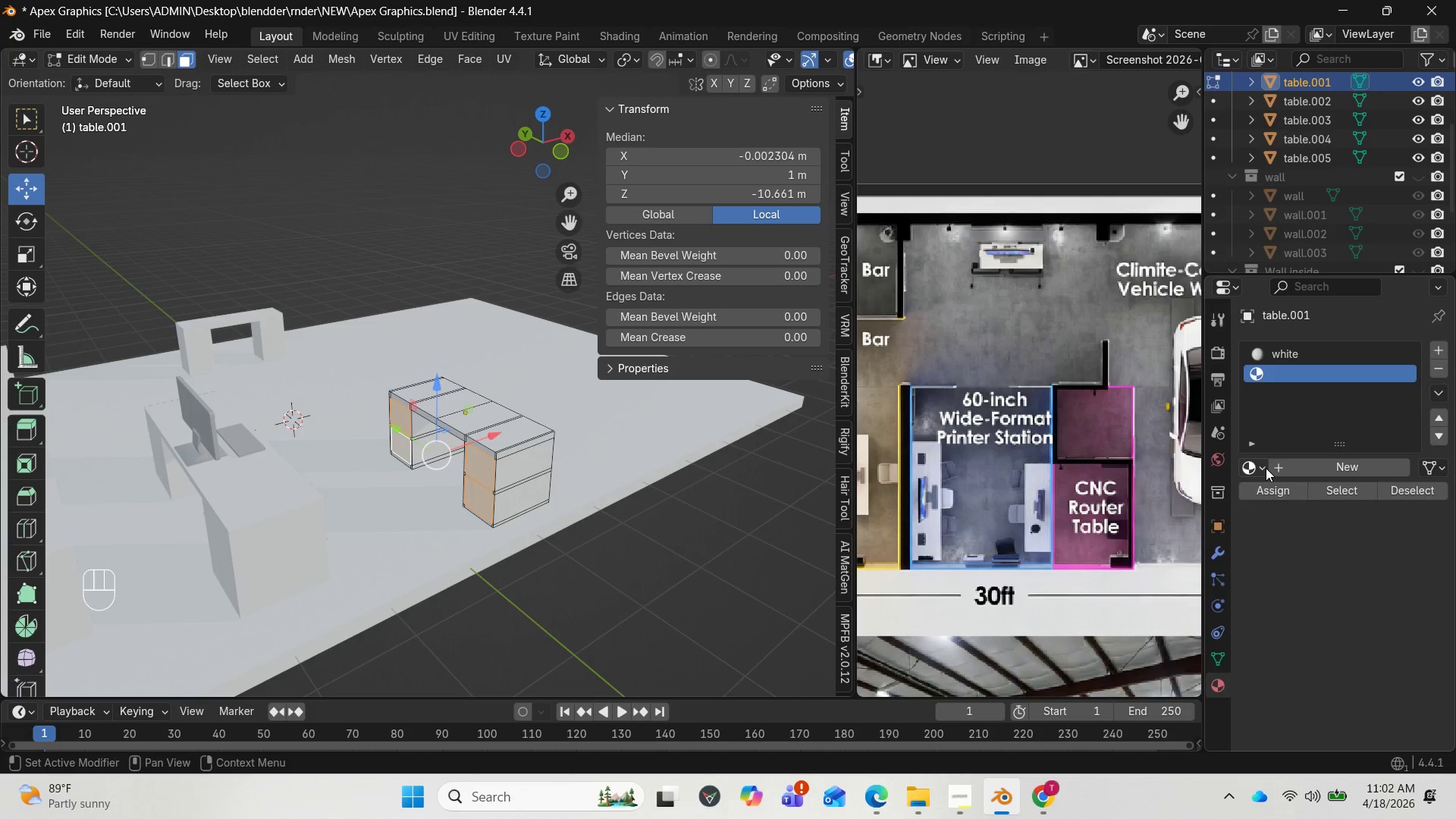 
wait(5.45)
 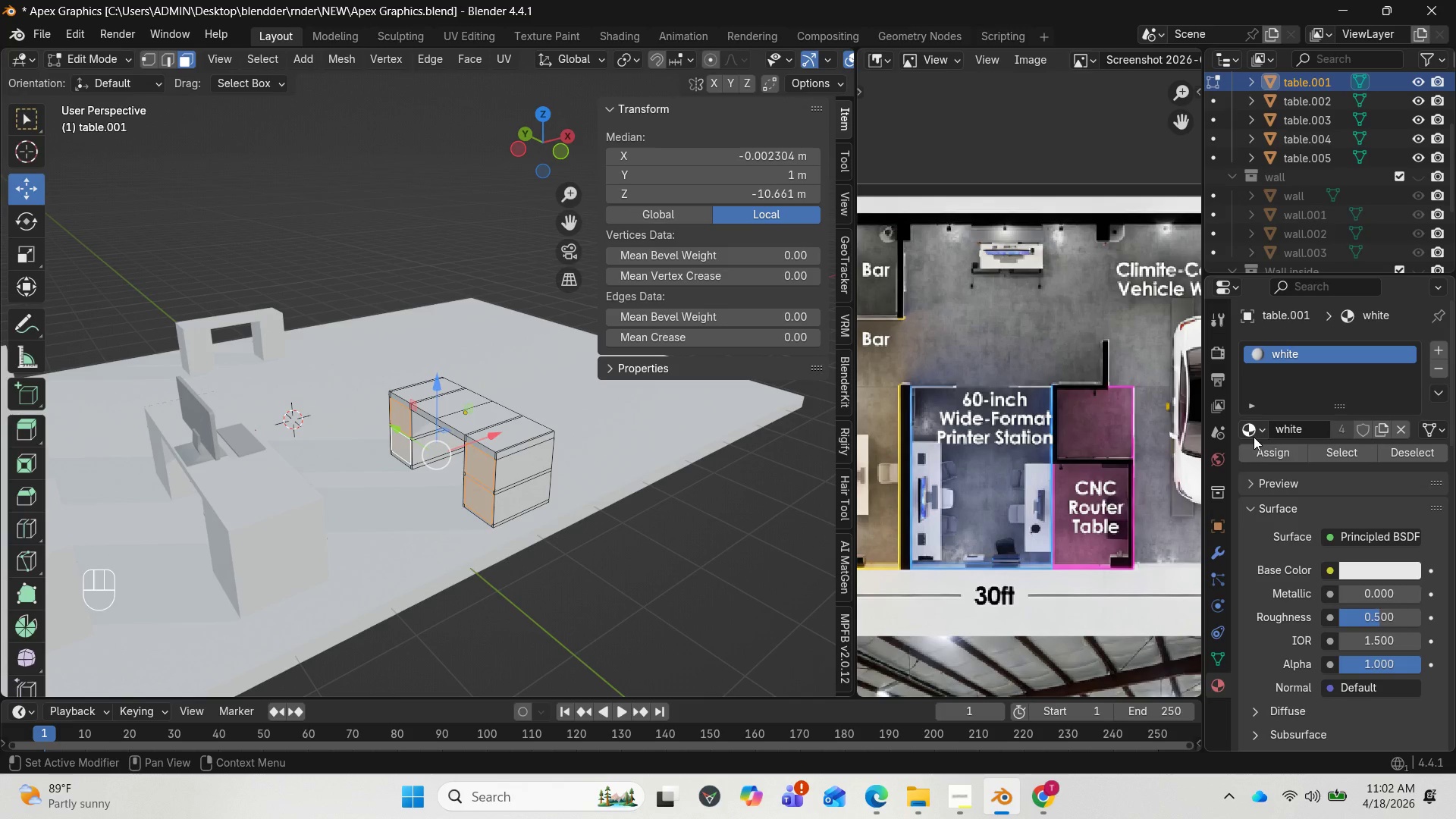 
left_click([1040, 500])
 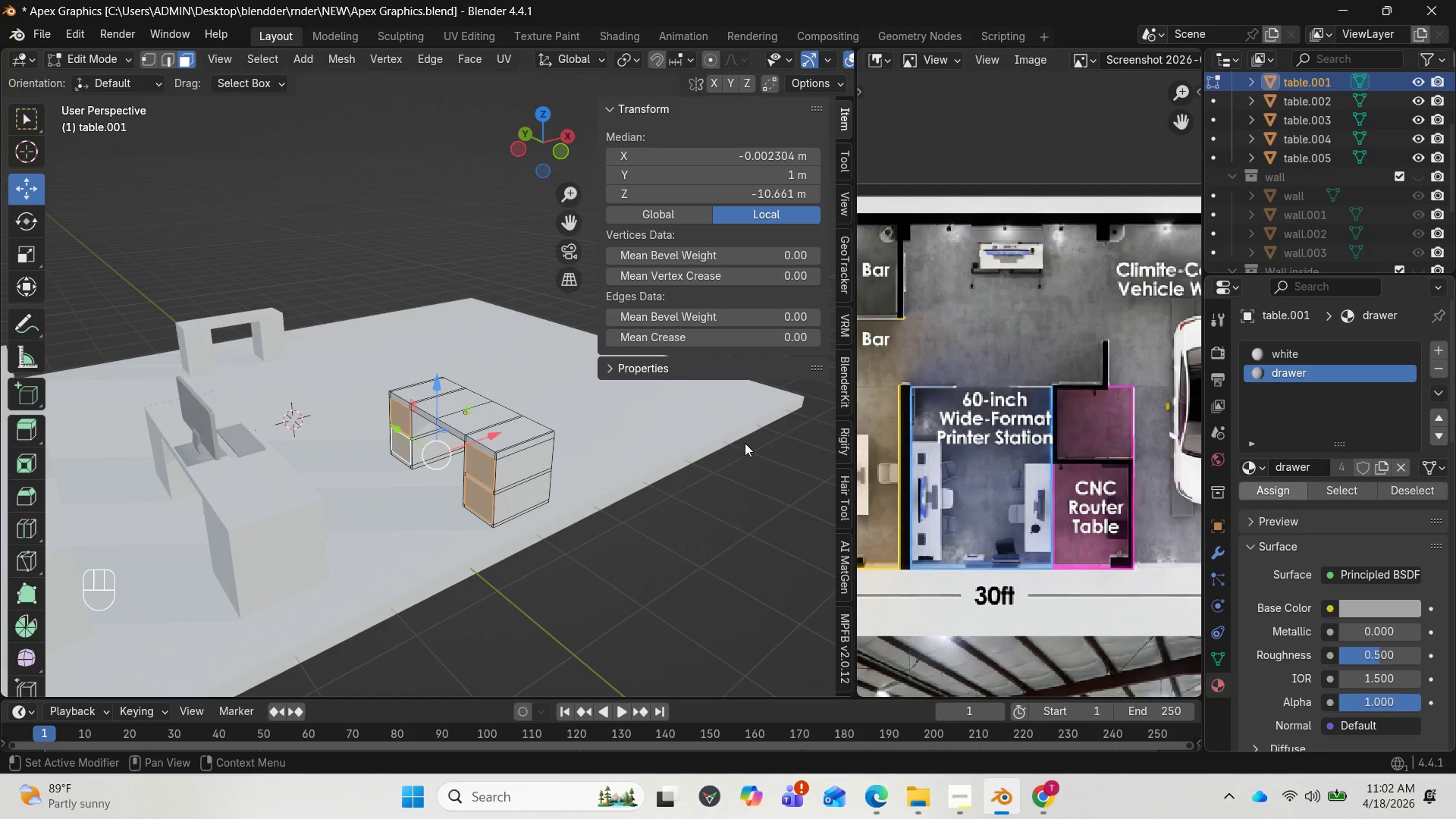 
scroll: coordinate [483, 369], scroll_direction: down, amount: 1.0
 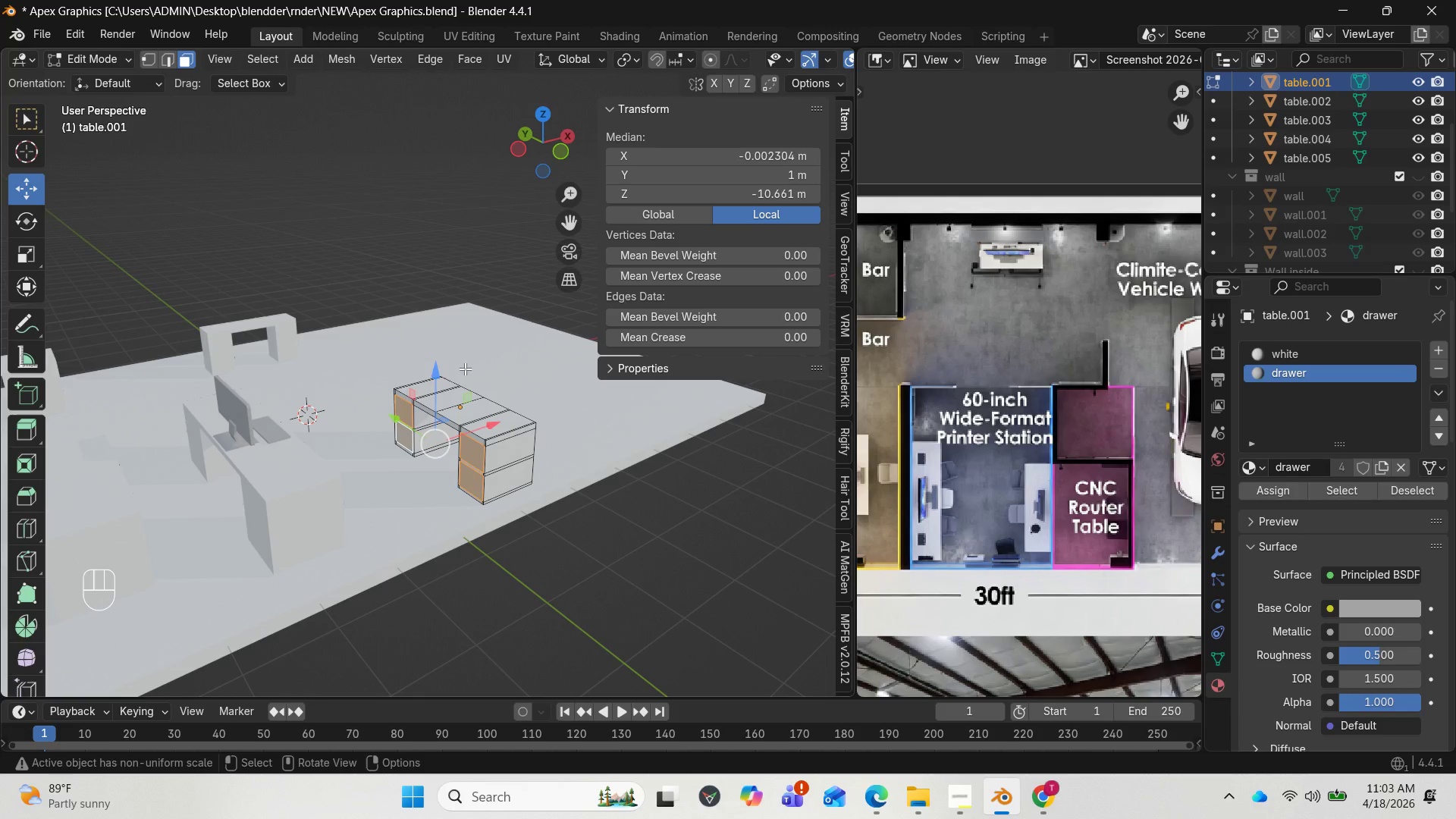 
left_click([422, 372])
 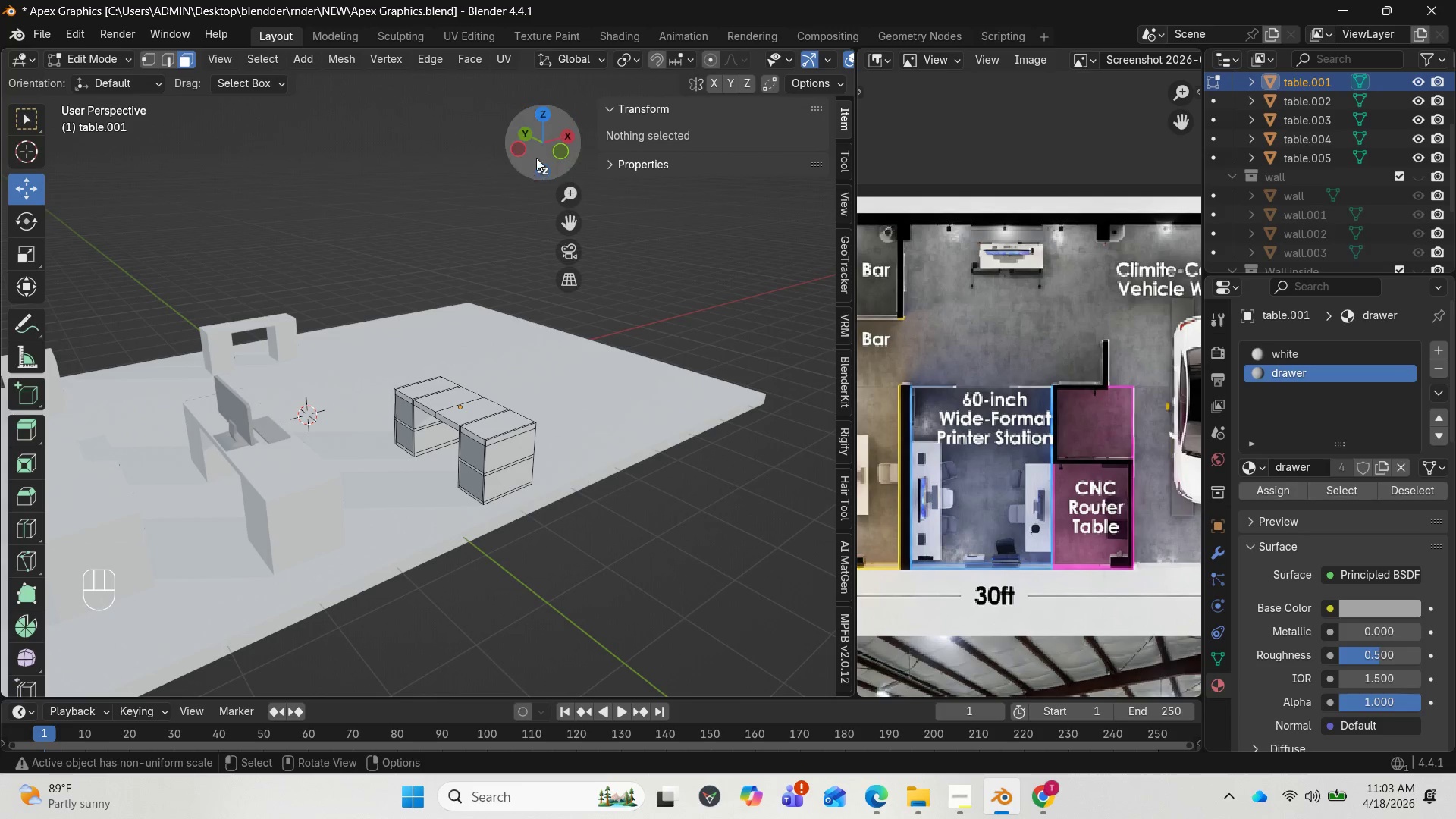 
left_click_drag(start_coordinate=[538, 141], to_coordinate=[376, 123])
 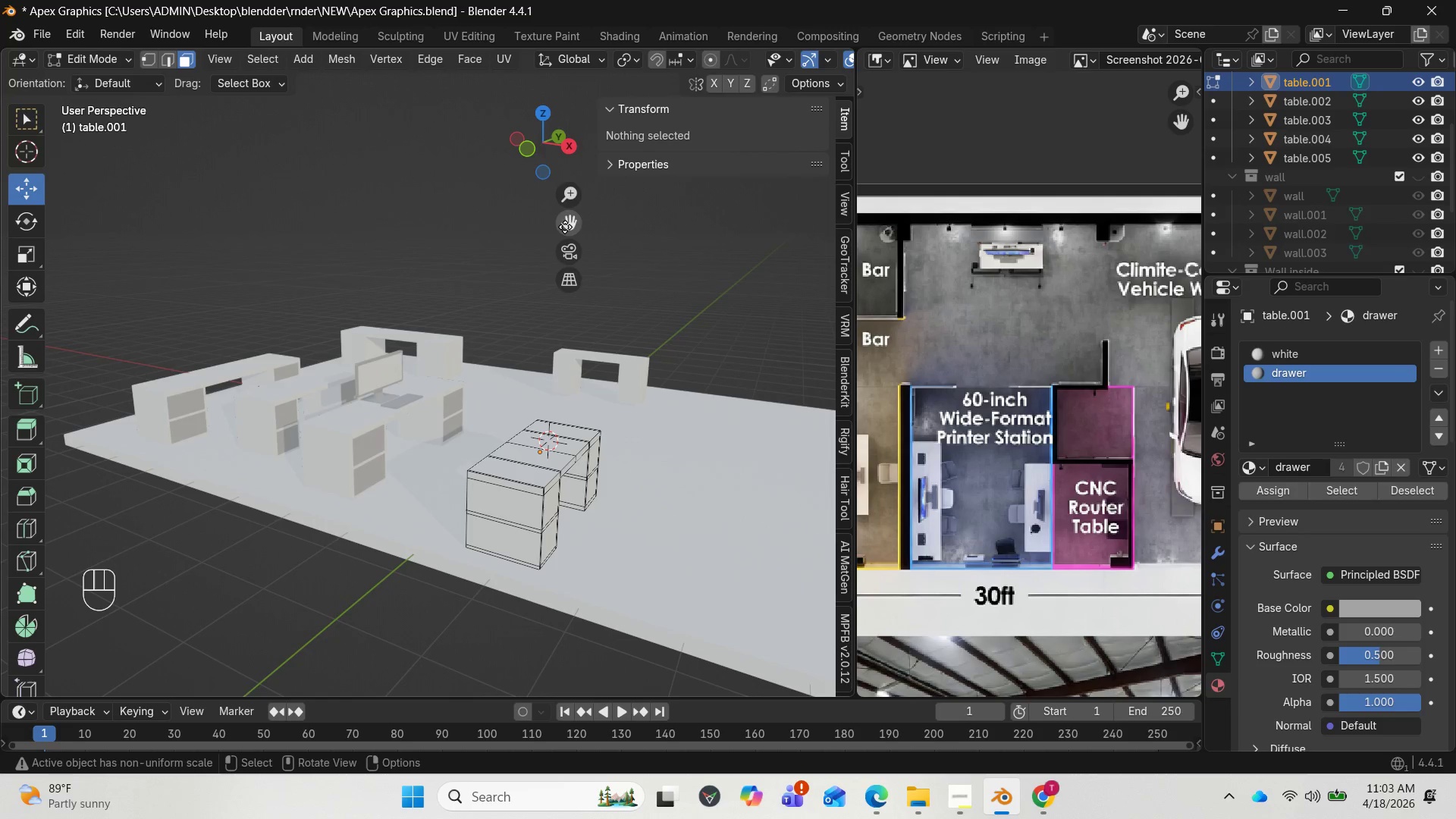 
left_click_drag(start_coordinate=[565, 227], to_coordinate=[423, 315])
 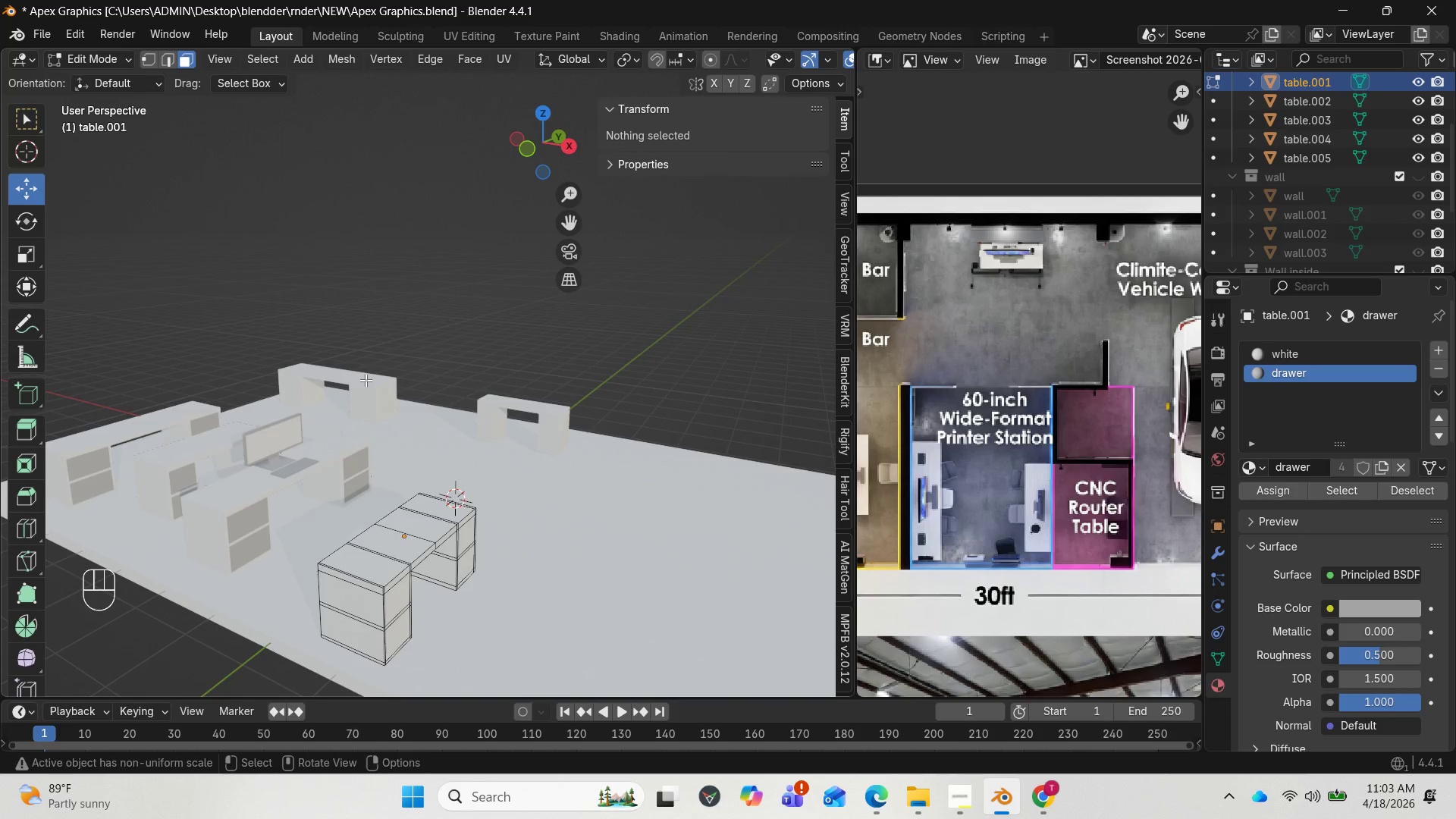 
scroll: coordinate [365, 384], scroll_direction: up, amount: 4.0
 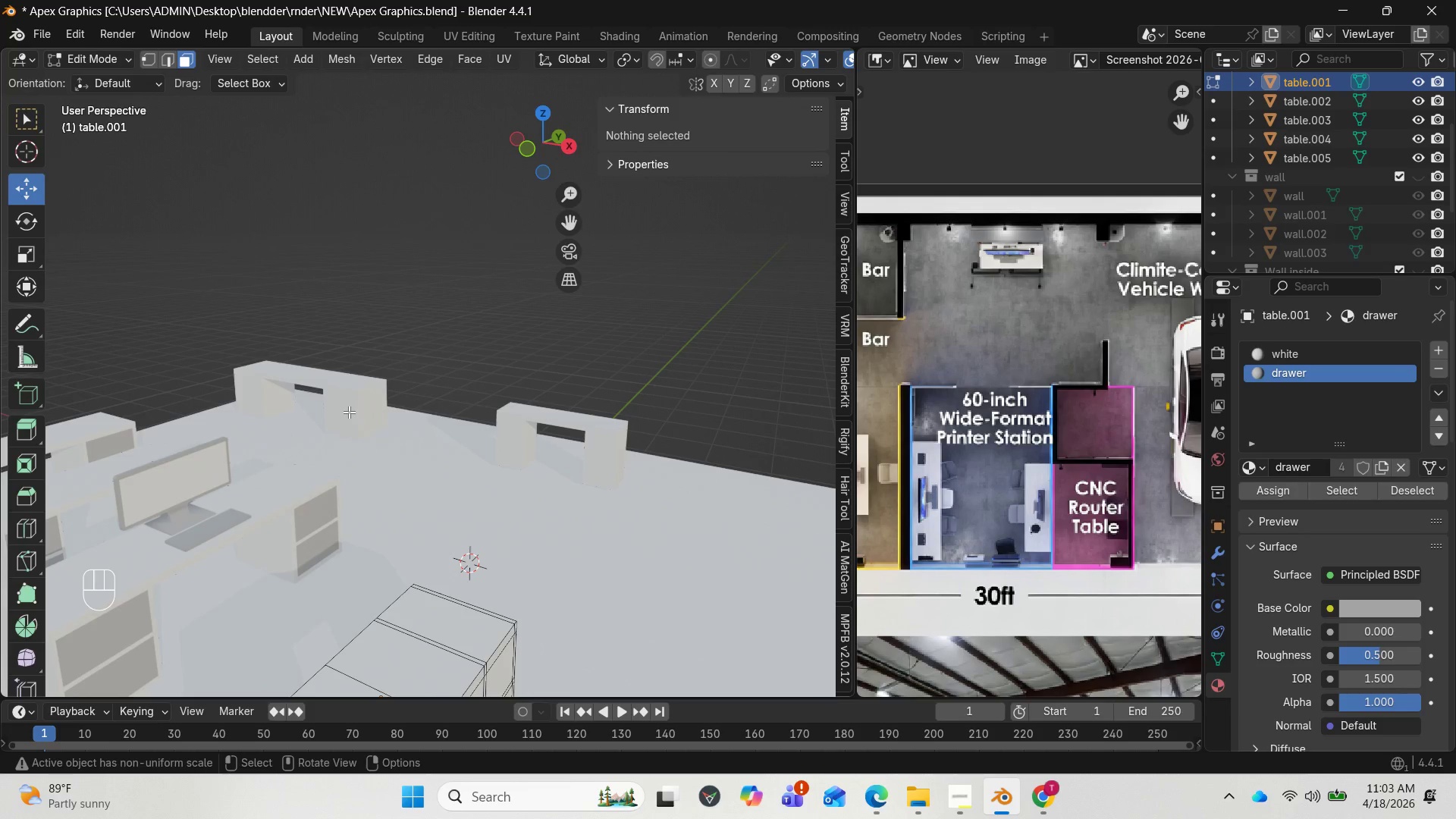 
key(Tab)
 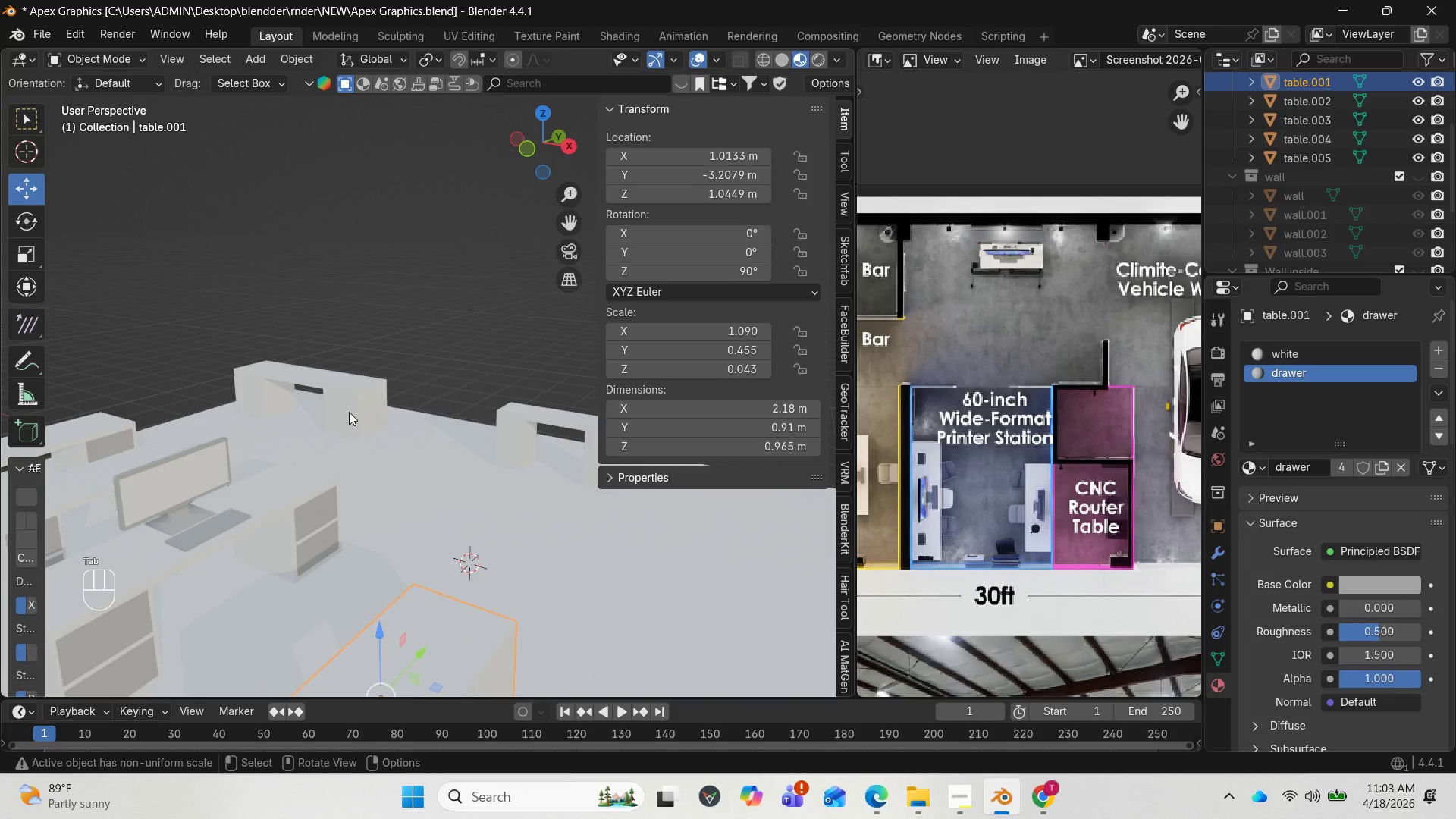 
left_click([349, 412])
 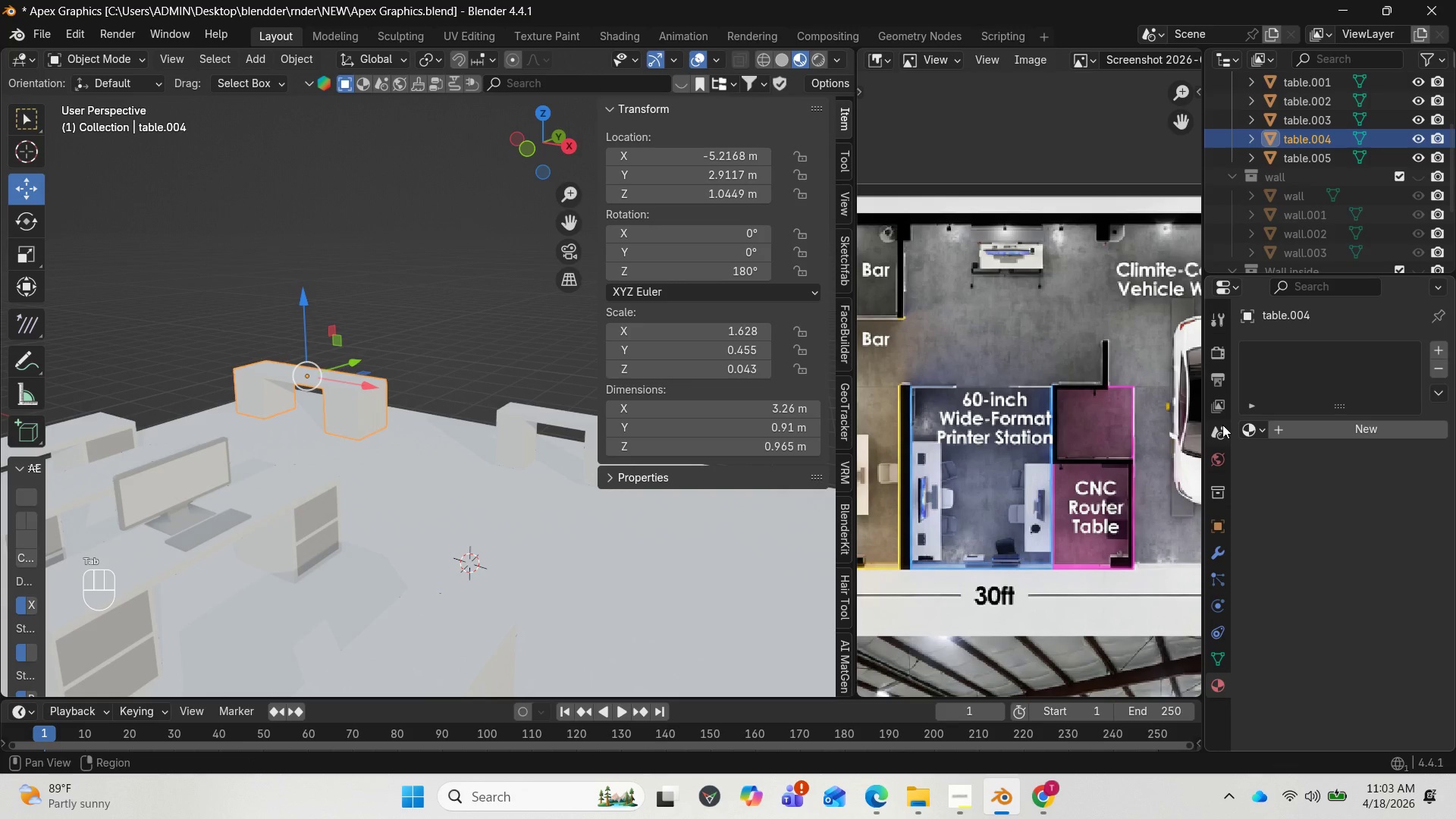 
scroll: coordinate [364, 375], scroll_direction: up, amount: 7.0
 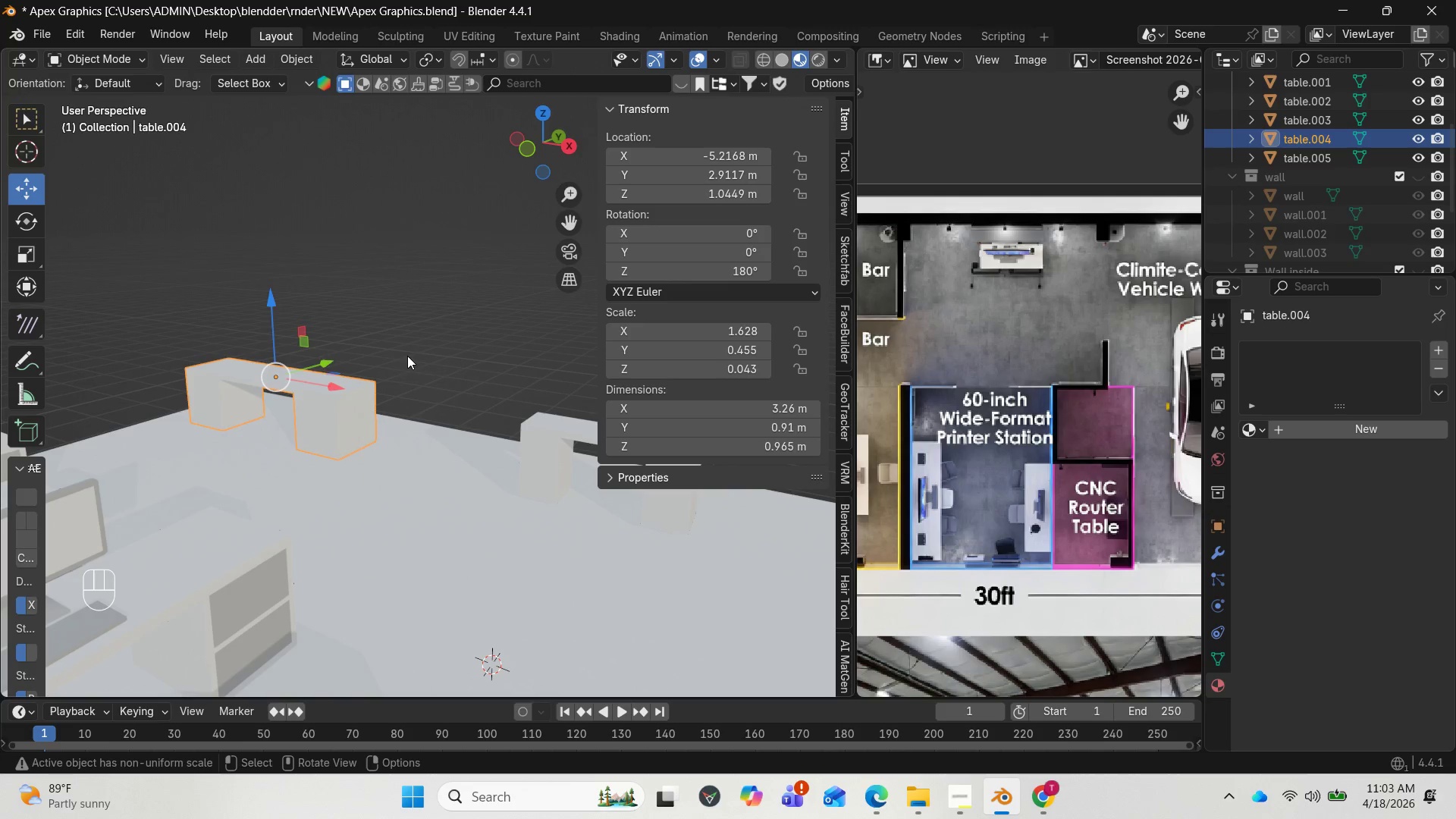 
key(Tab)
 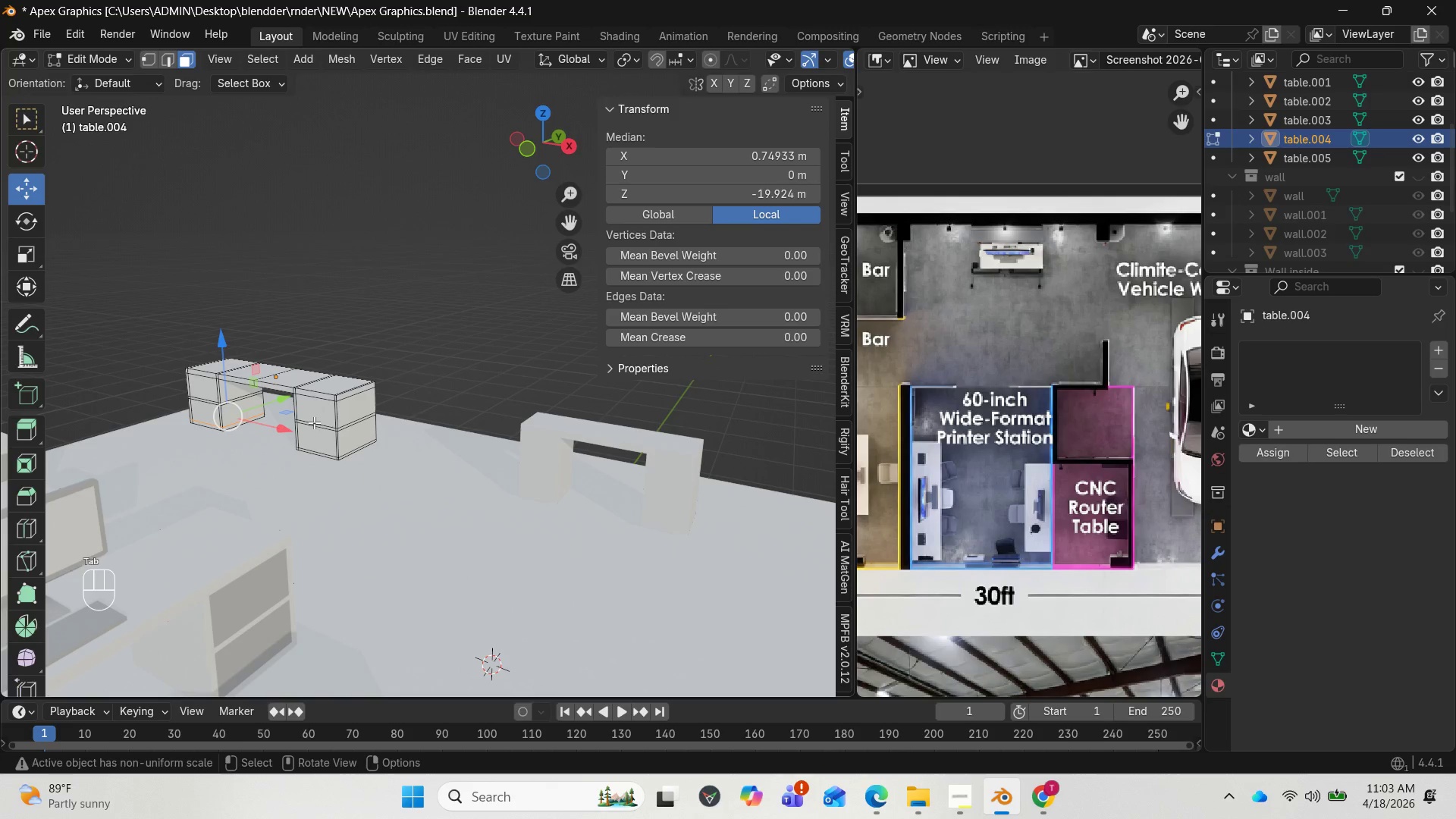 
left_click([319, 410])
 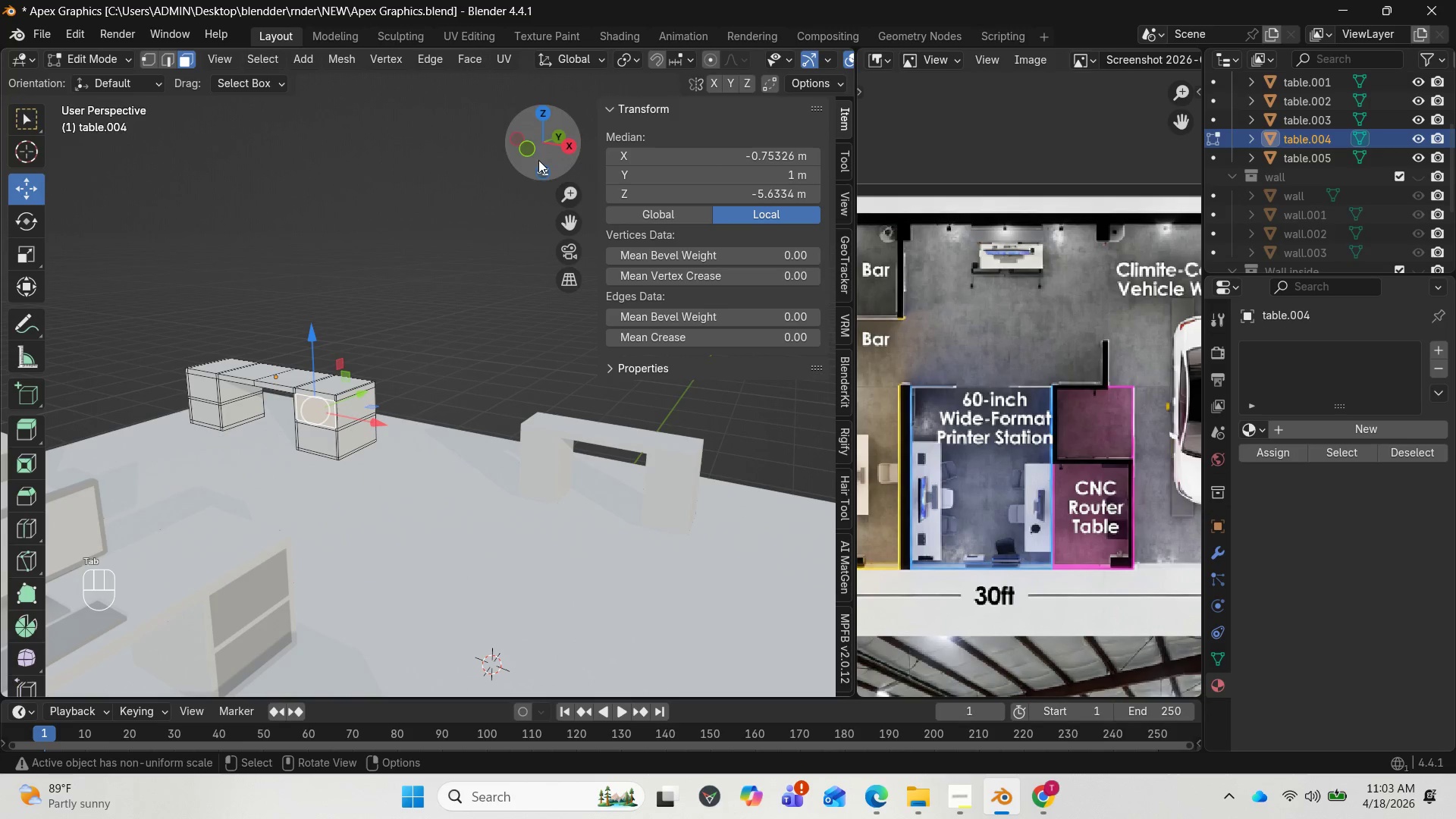 
left_click_drag(start_coordinate=[546, 147], to_coordinate=[409, 163])
 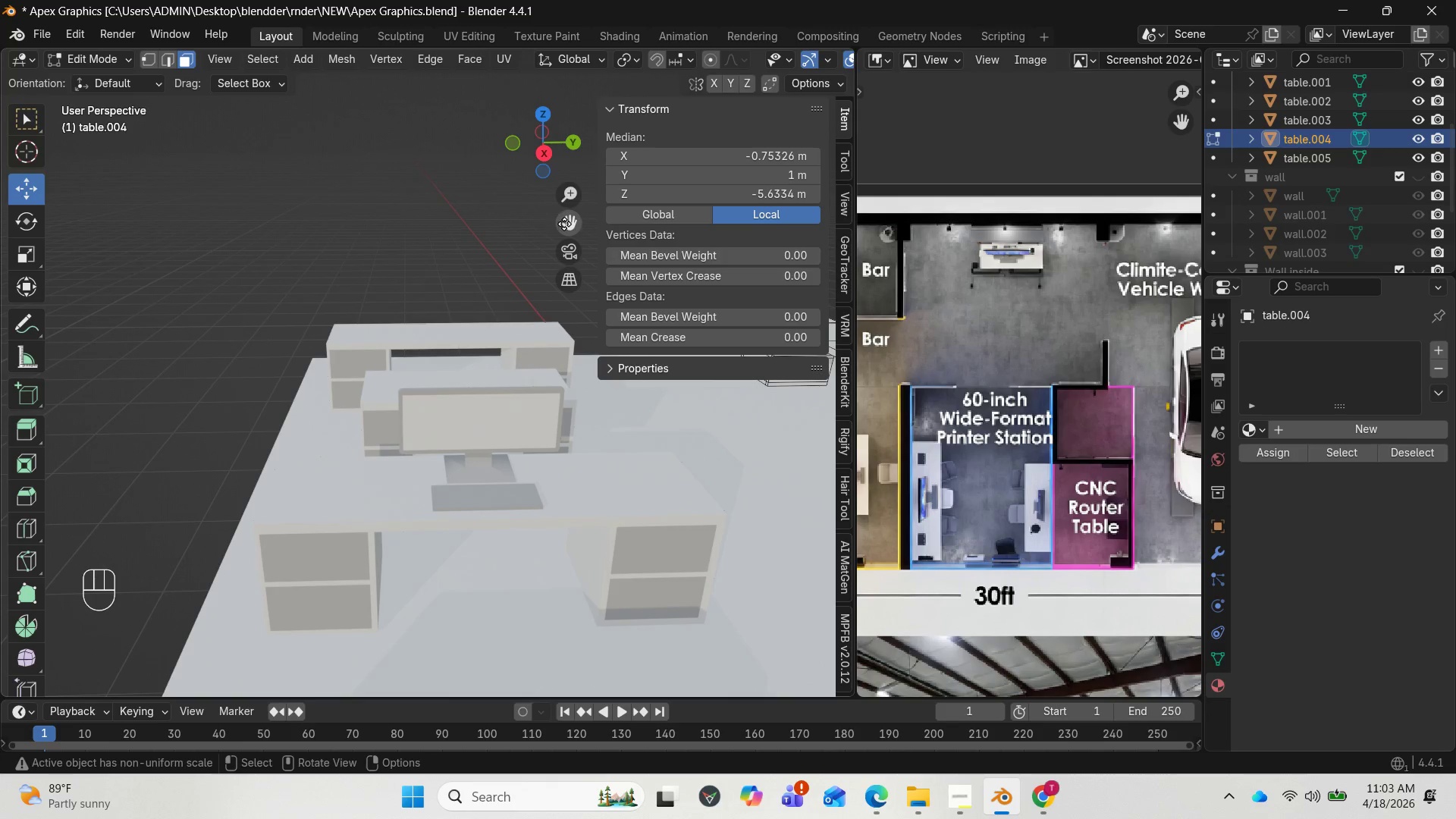 
left_click_drag(start_coordinate=[566, 224], to_coordinate=[652, 450])
 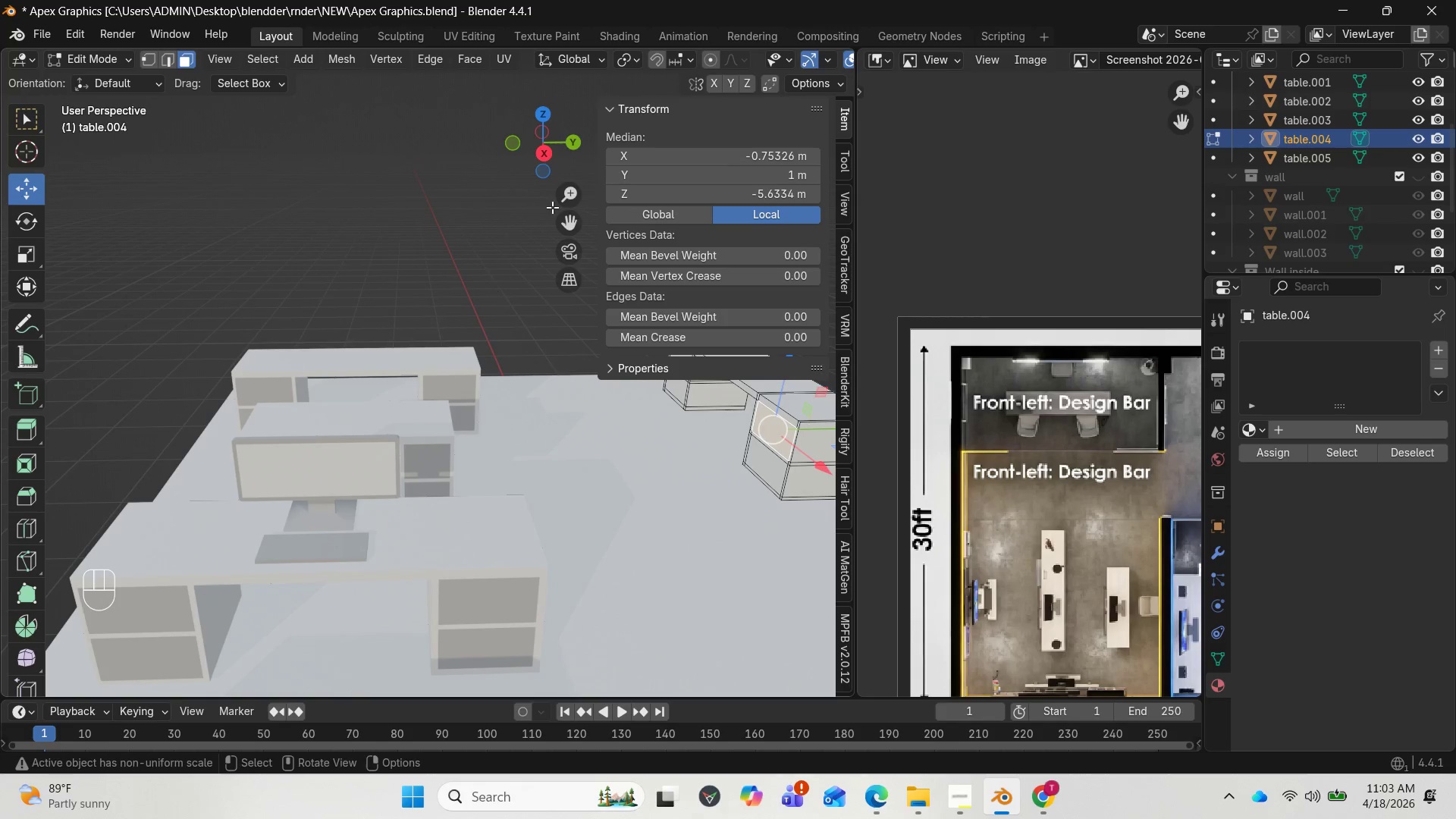 
left_click_drag(start_coordinate=[564, 135], to_coordinate=[438, 108])
 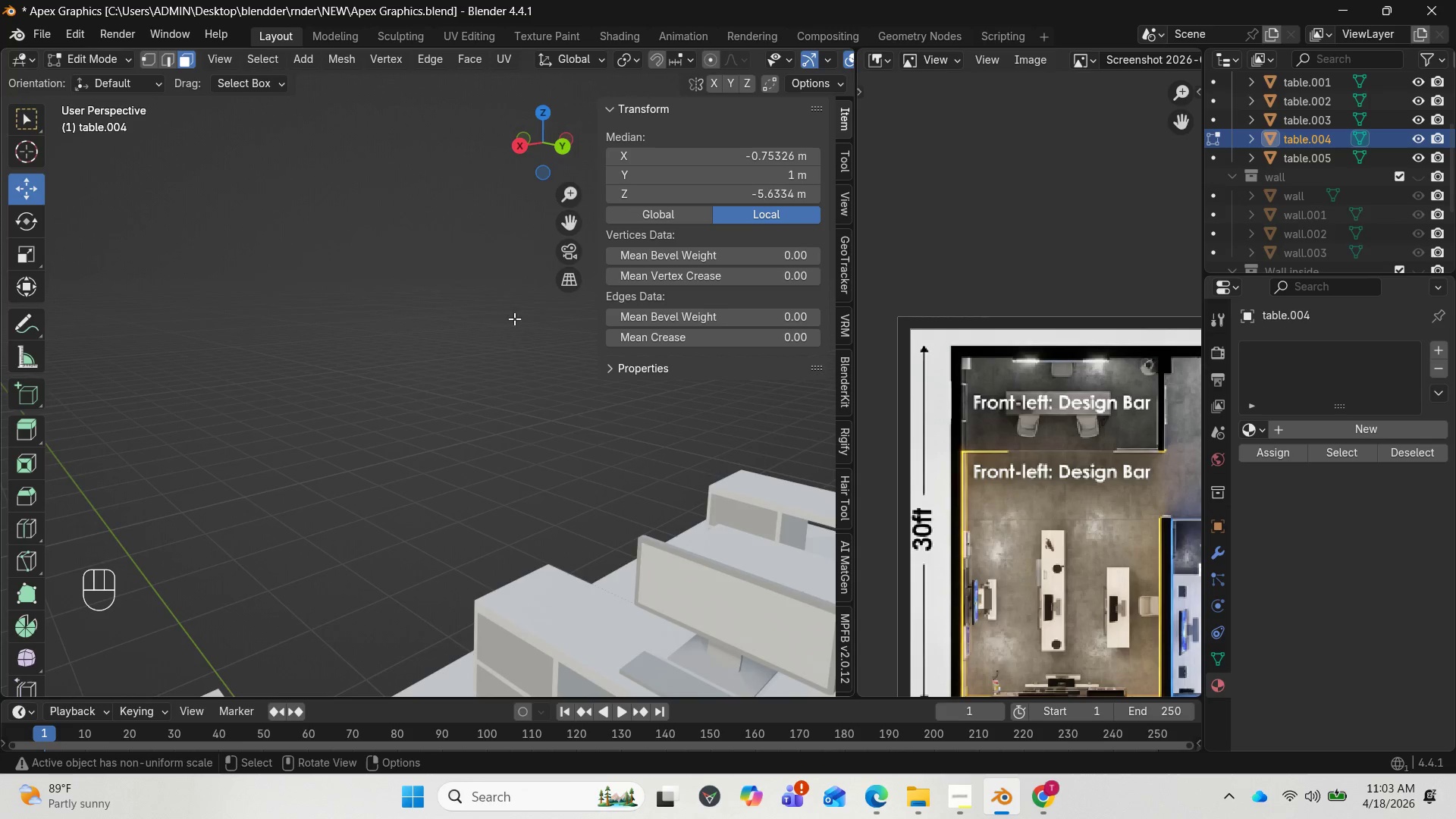 
scroll: coordinate [473, 357], scroll_direction: down, amount: 17.0
 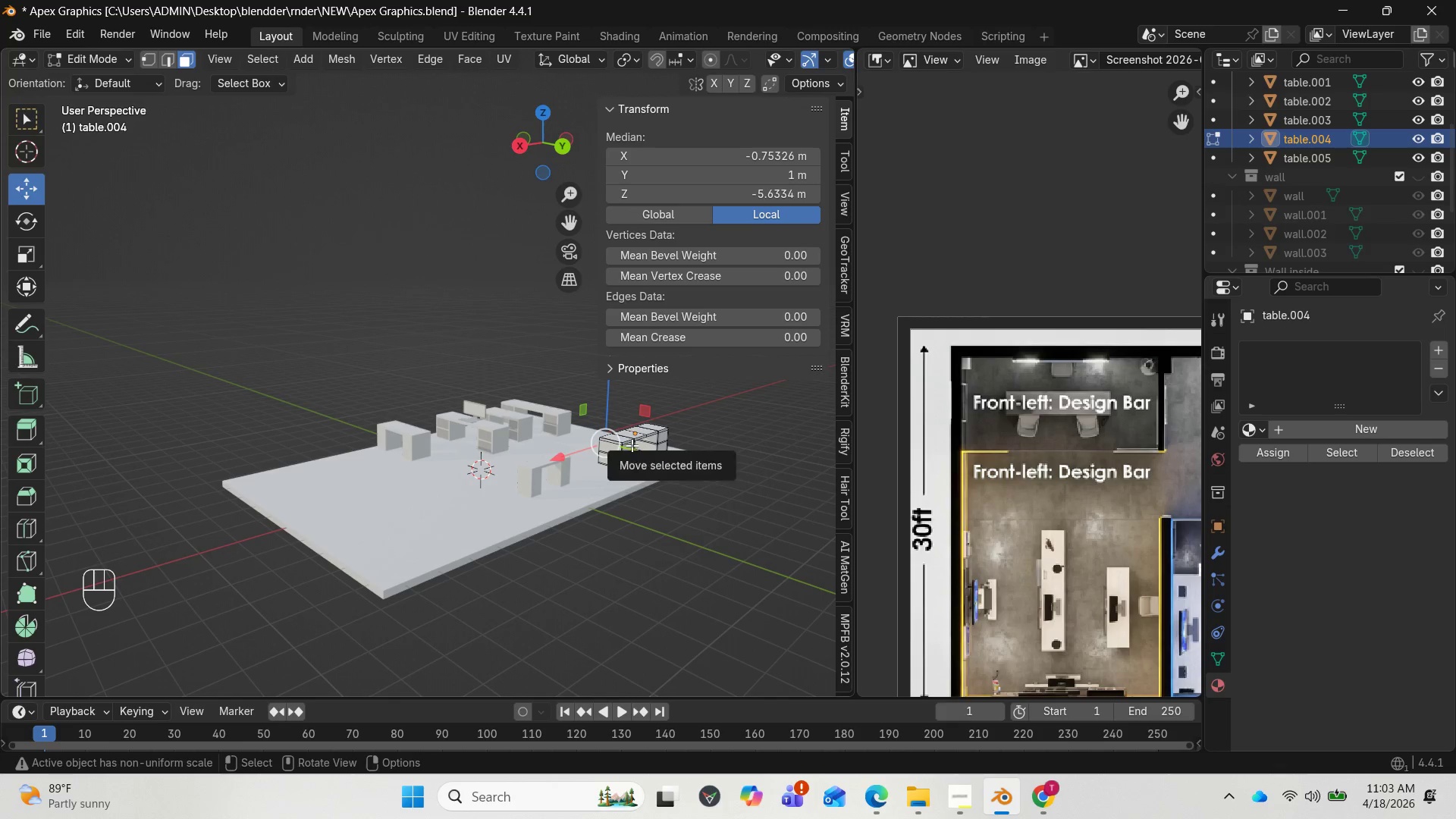 
left_click([630, 444])
 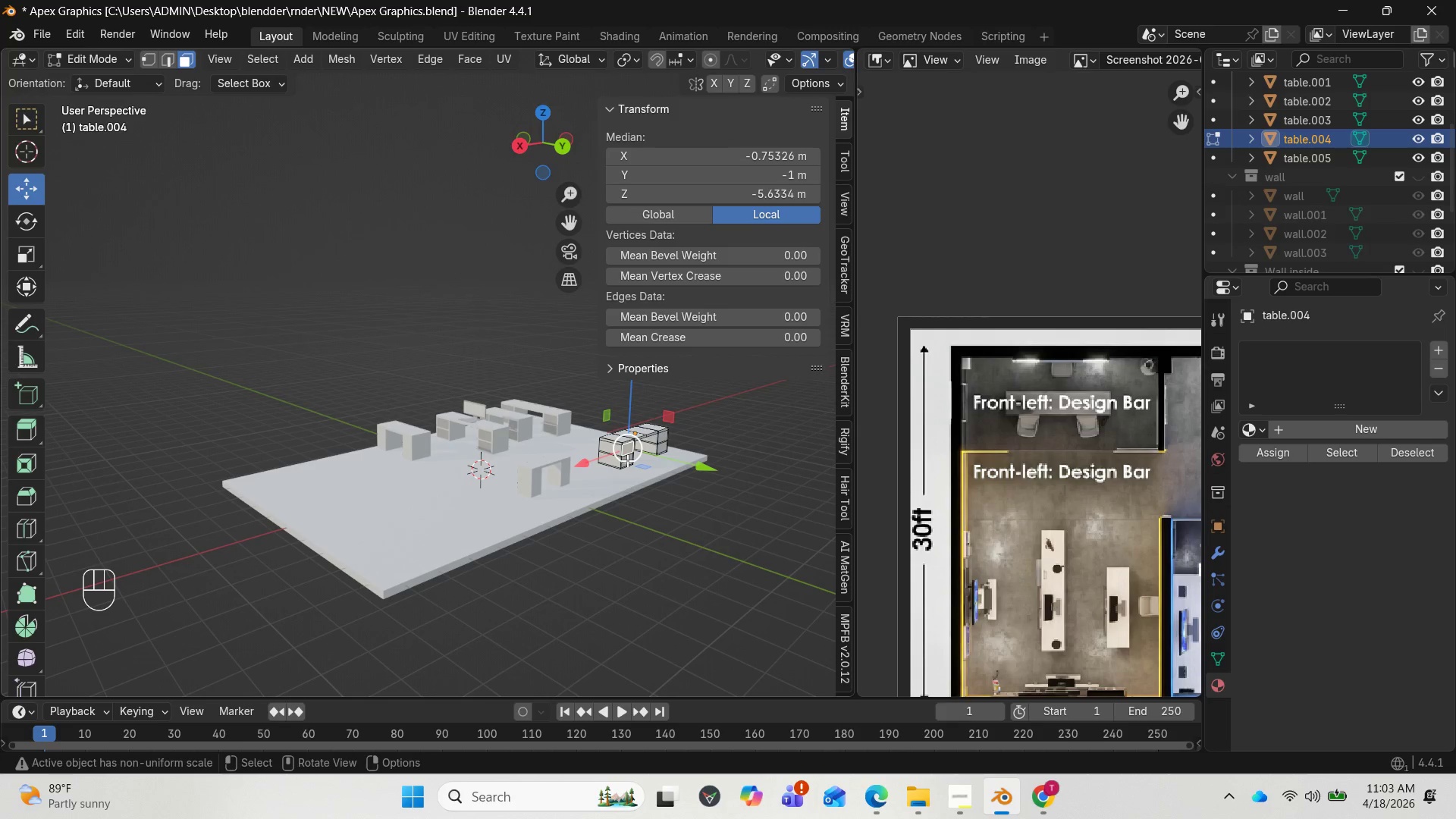 
hold_key(key=ShiftLeft, duration=0.59)
left_click([627, 460])
 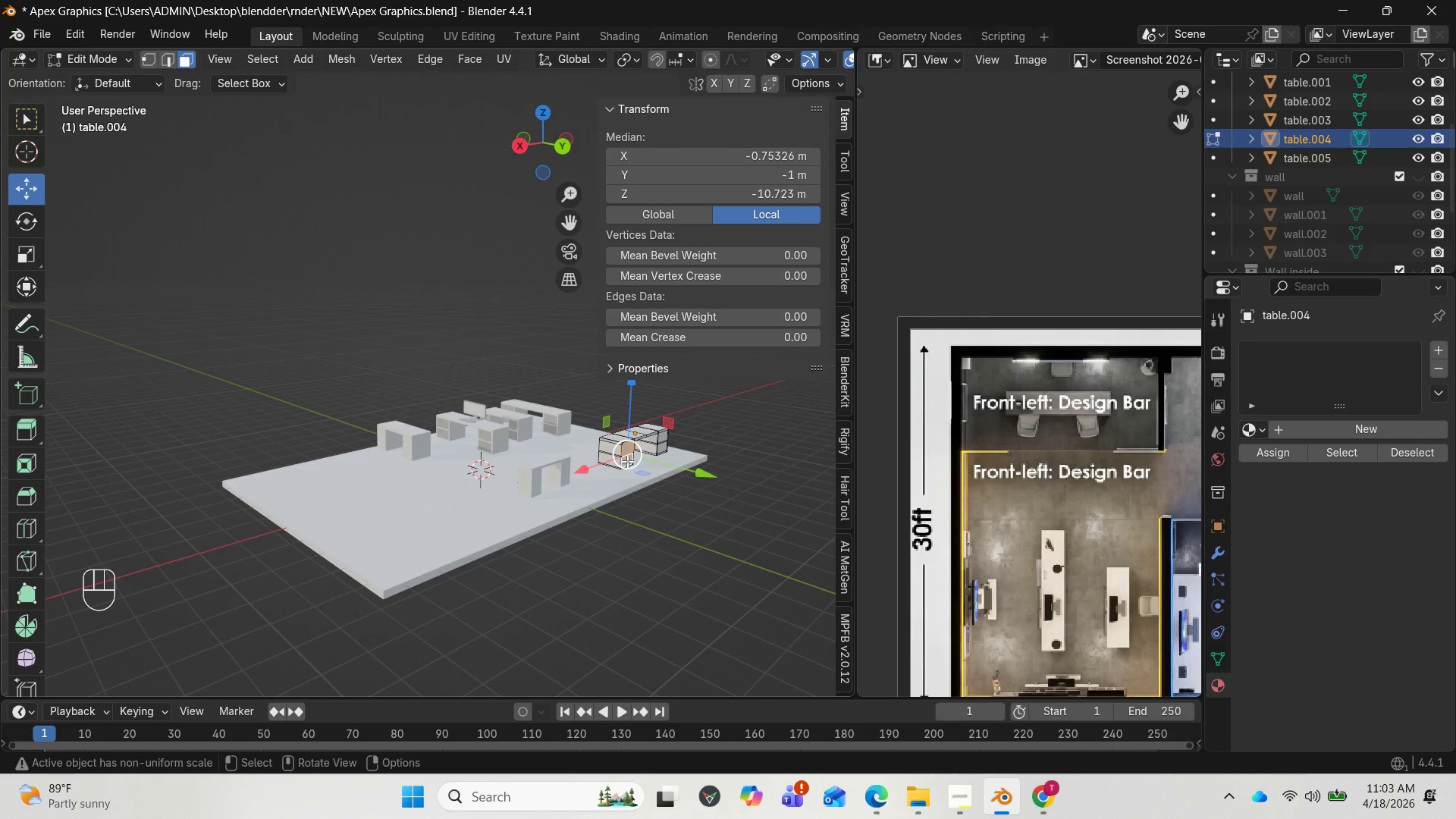 
key(NumpadDecimal)
 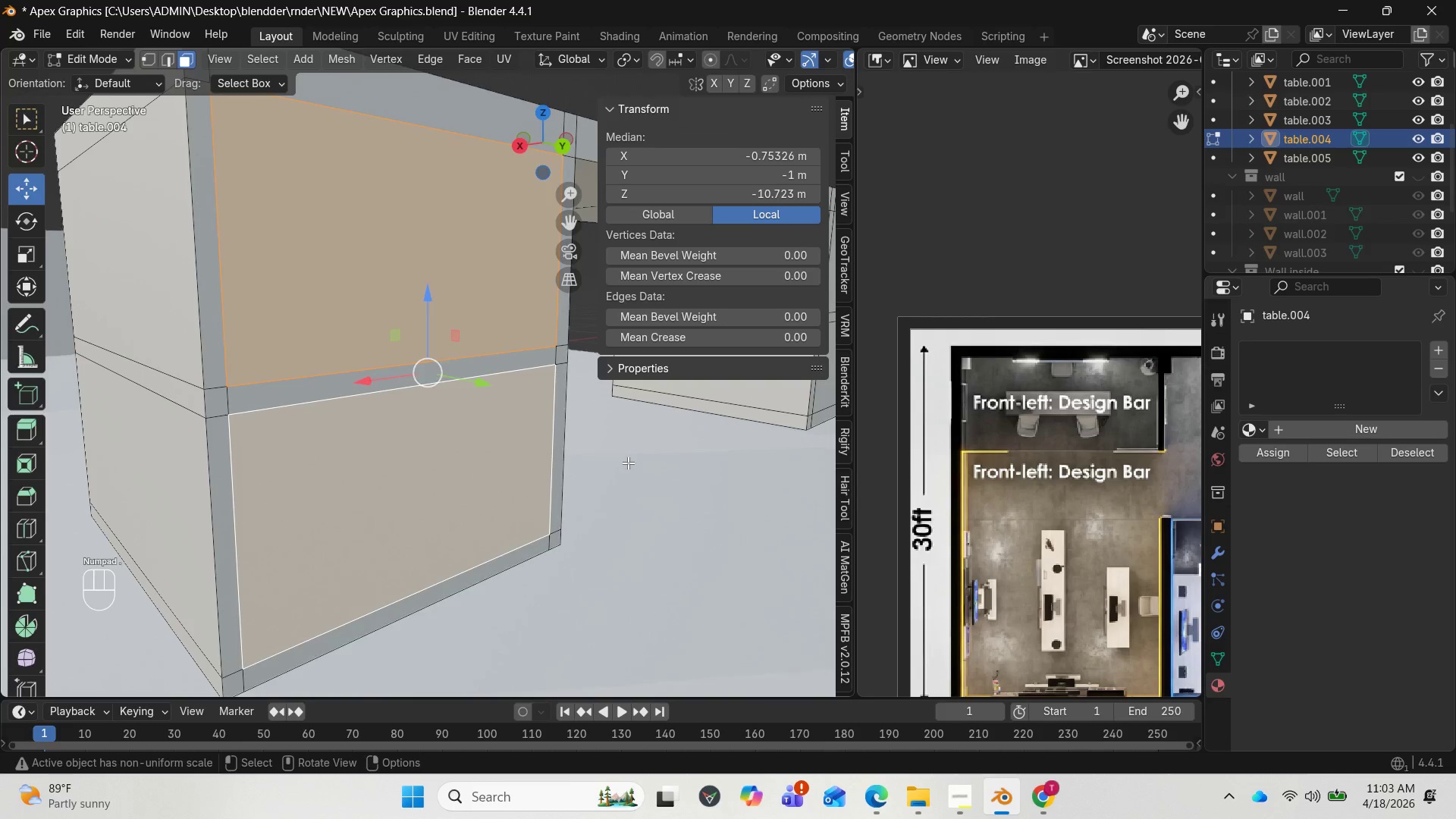 
scroll: coordinate [630, 464], scroll_direction: down, amount: 6.0
 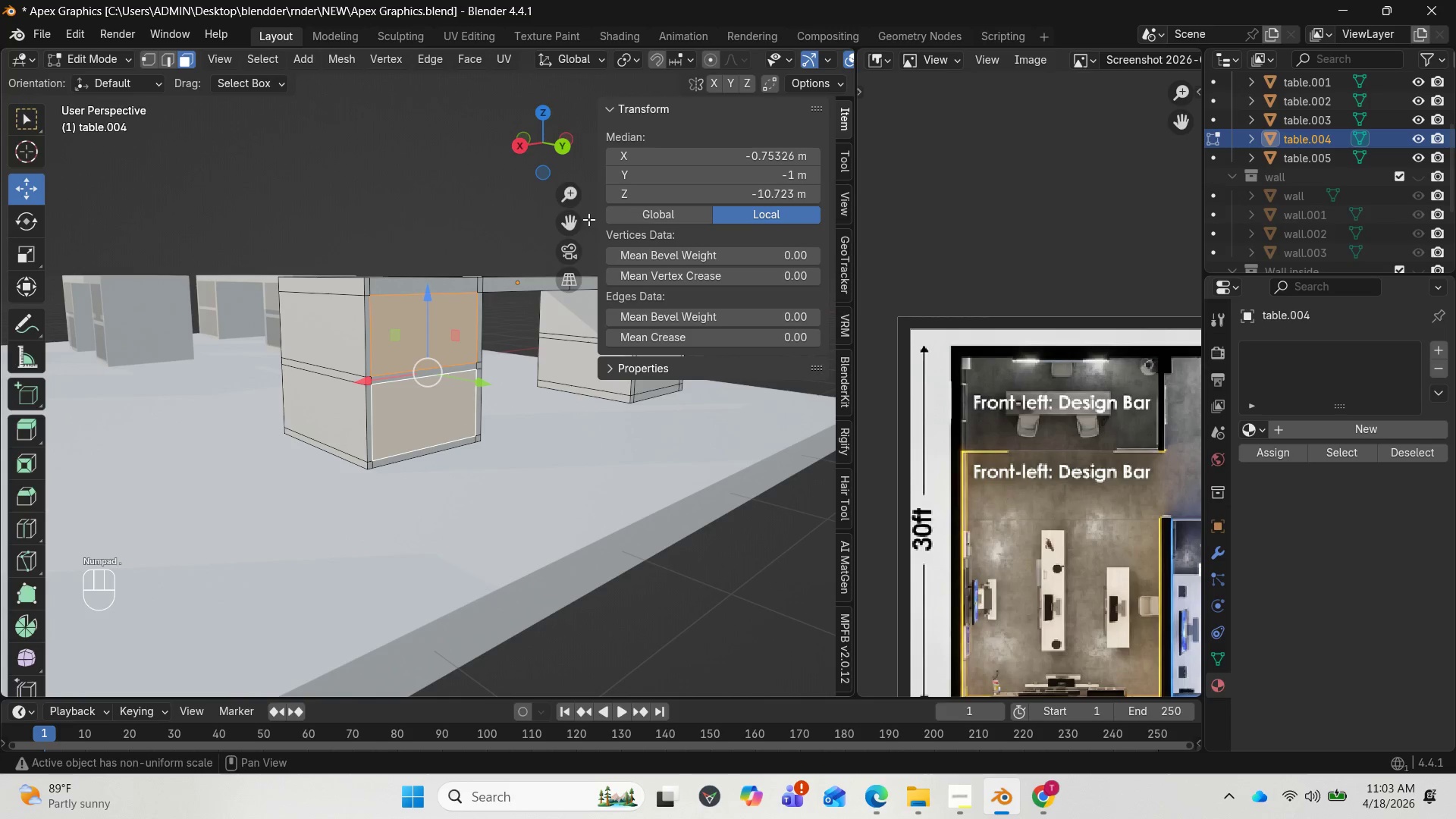 
left_click_drag(start_coordinate=[573, 219], to_coordinate=[305, 259])
 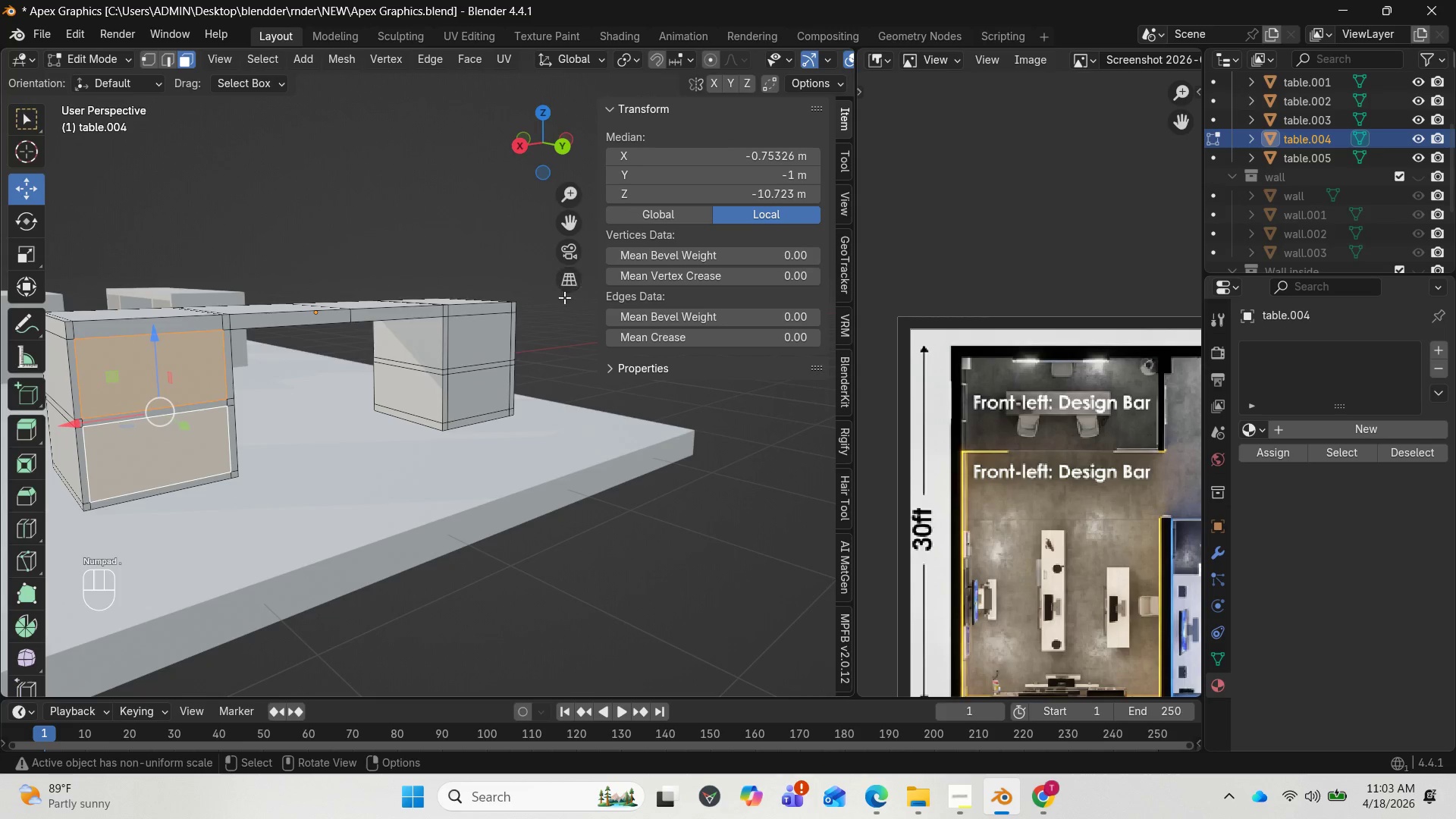 
hold_key(key=ShiftLeft, duration=1.53)
left_click([485, 333])
 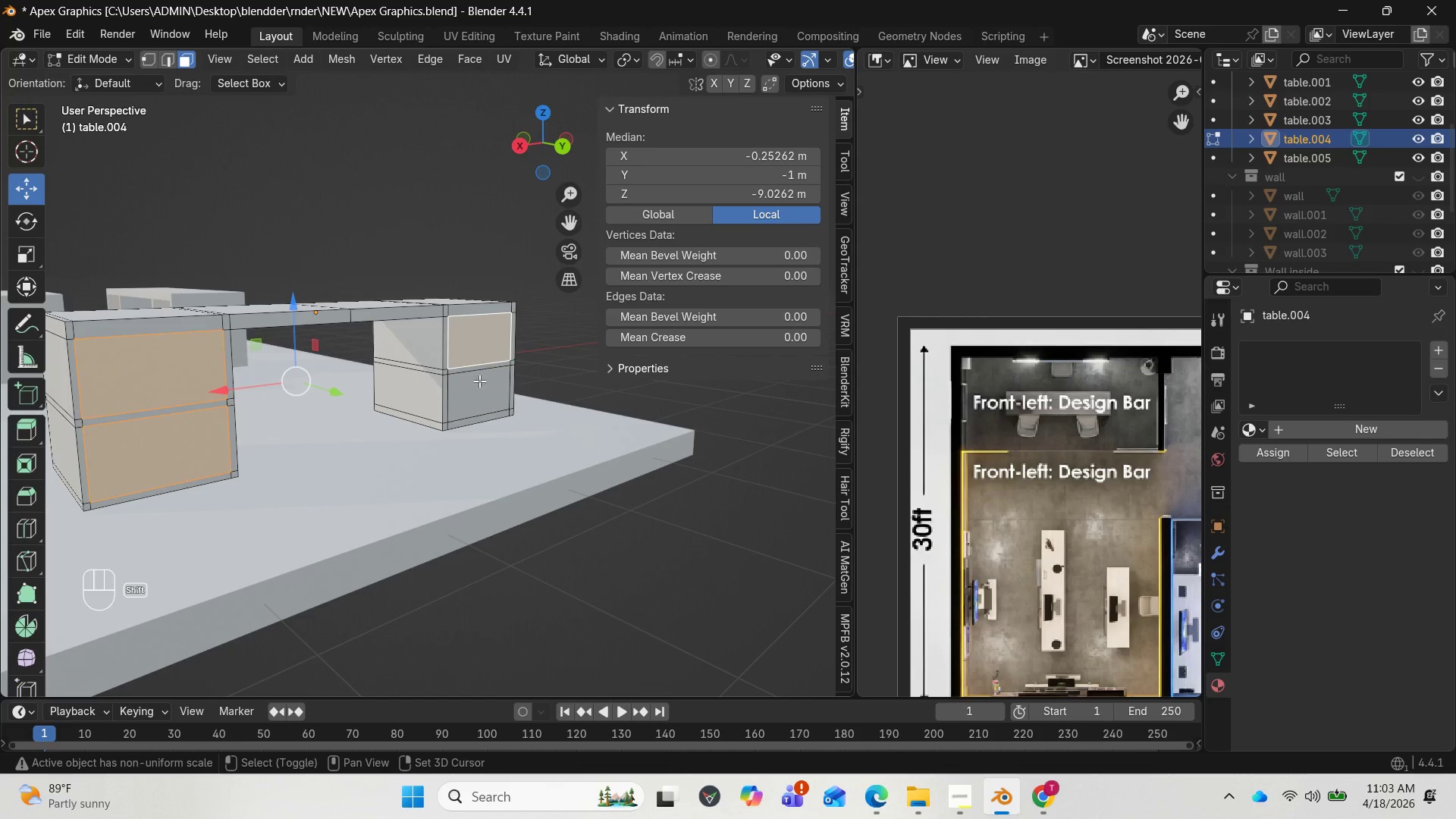 
left_click([478, 384])
 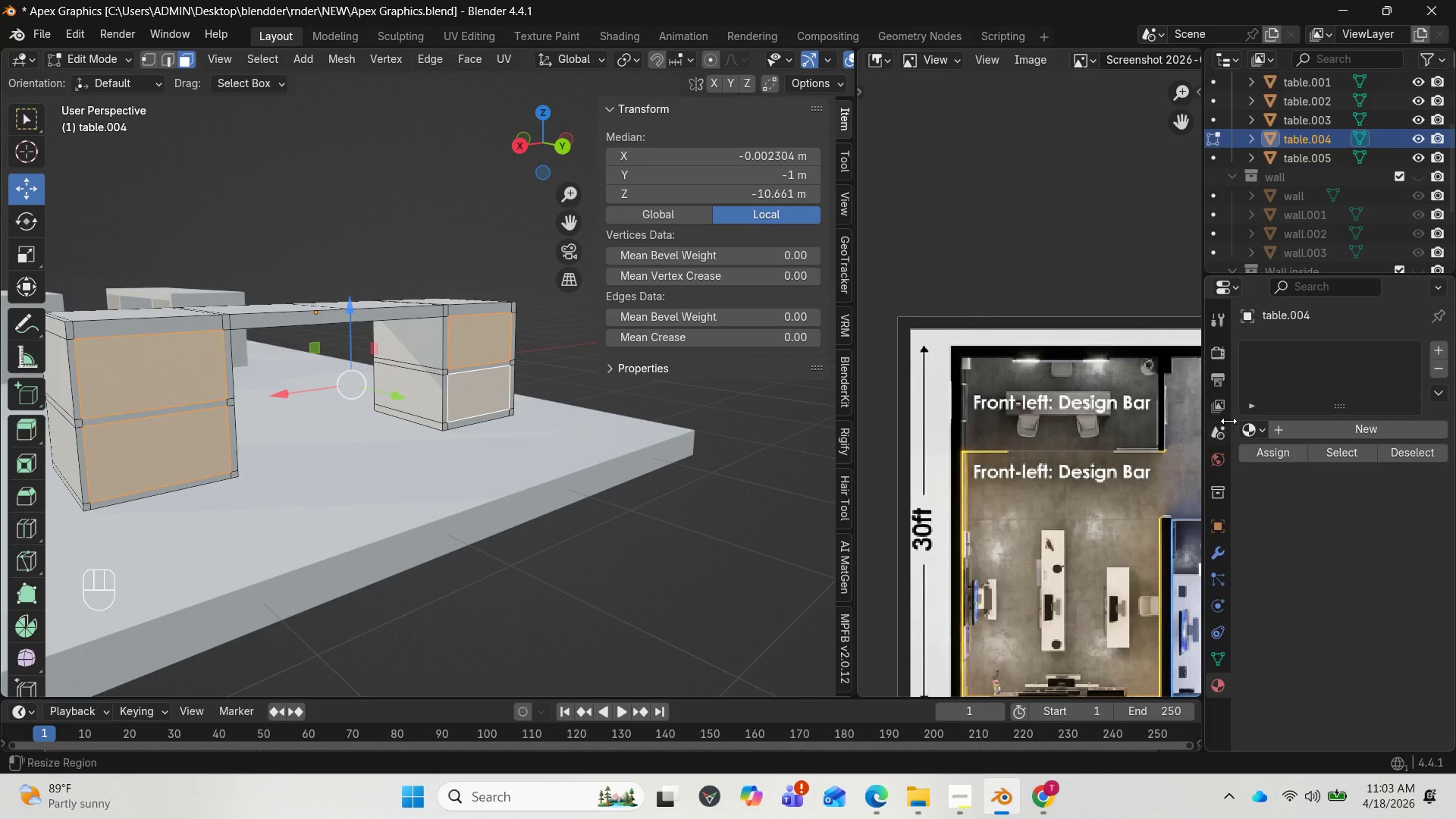 
left_click([1253, 431])
 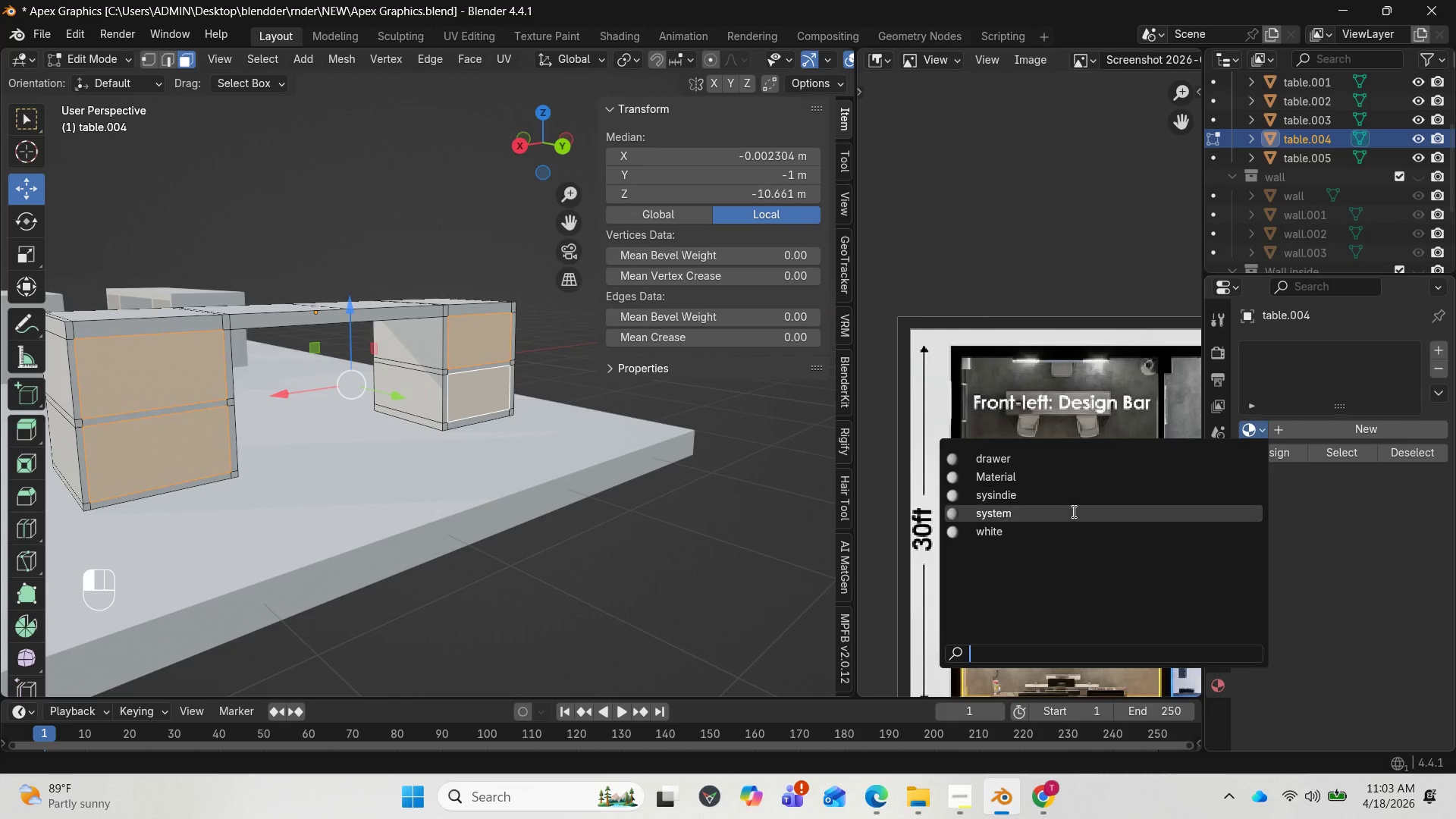 
left_click([1056, 538])
 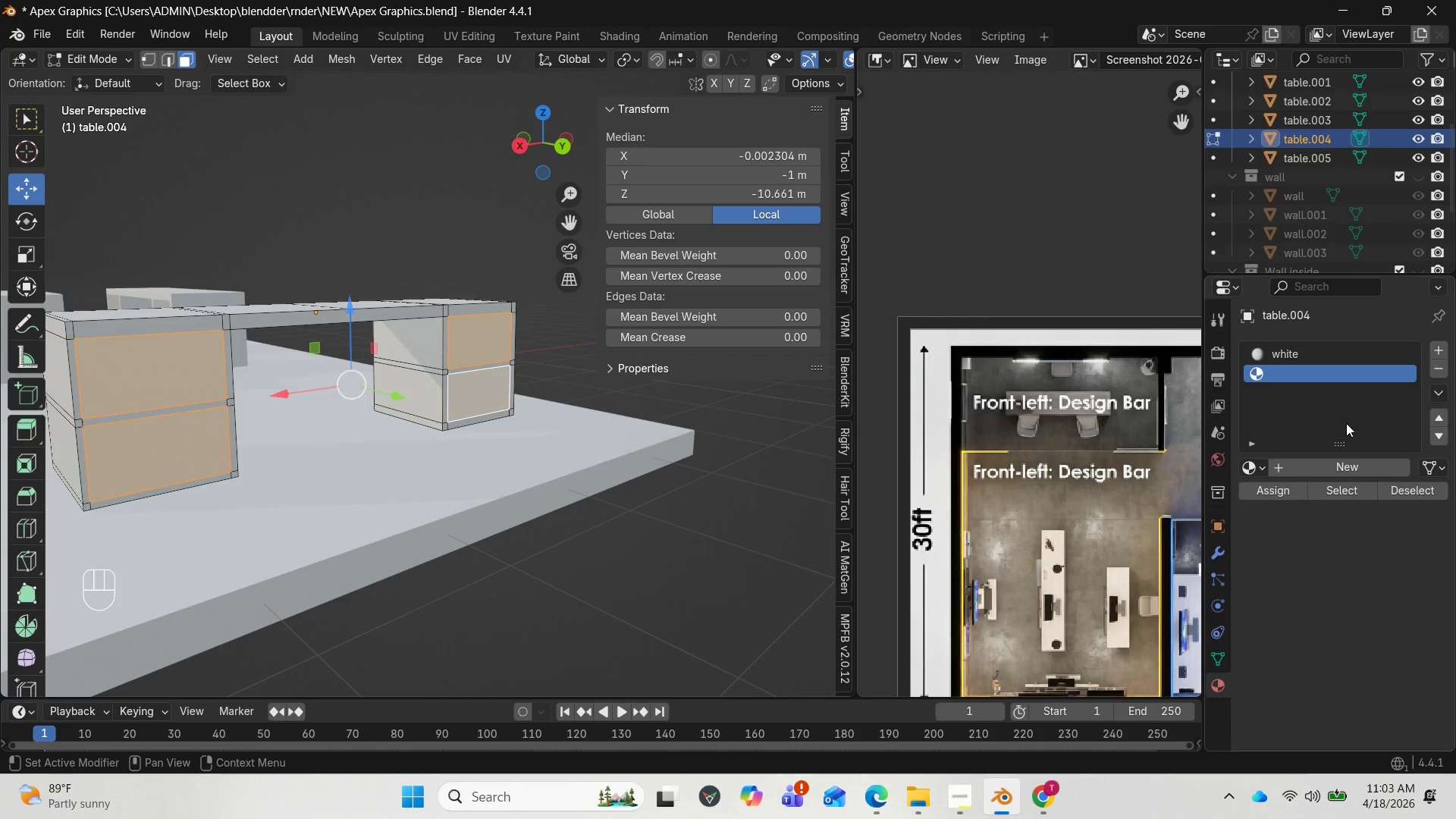 
left_click([1260, 463])
 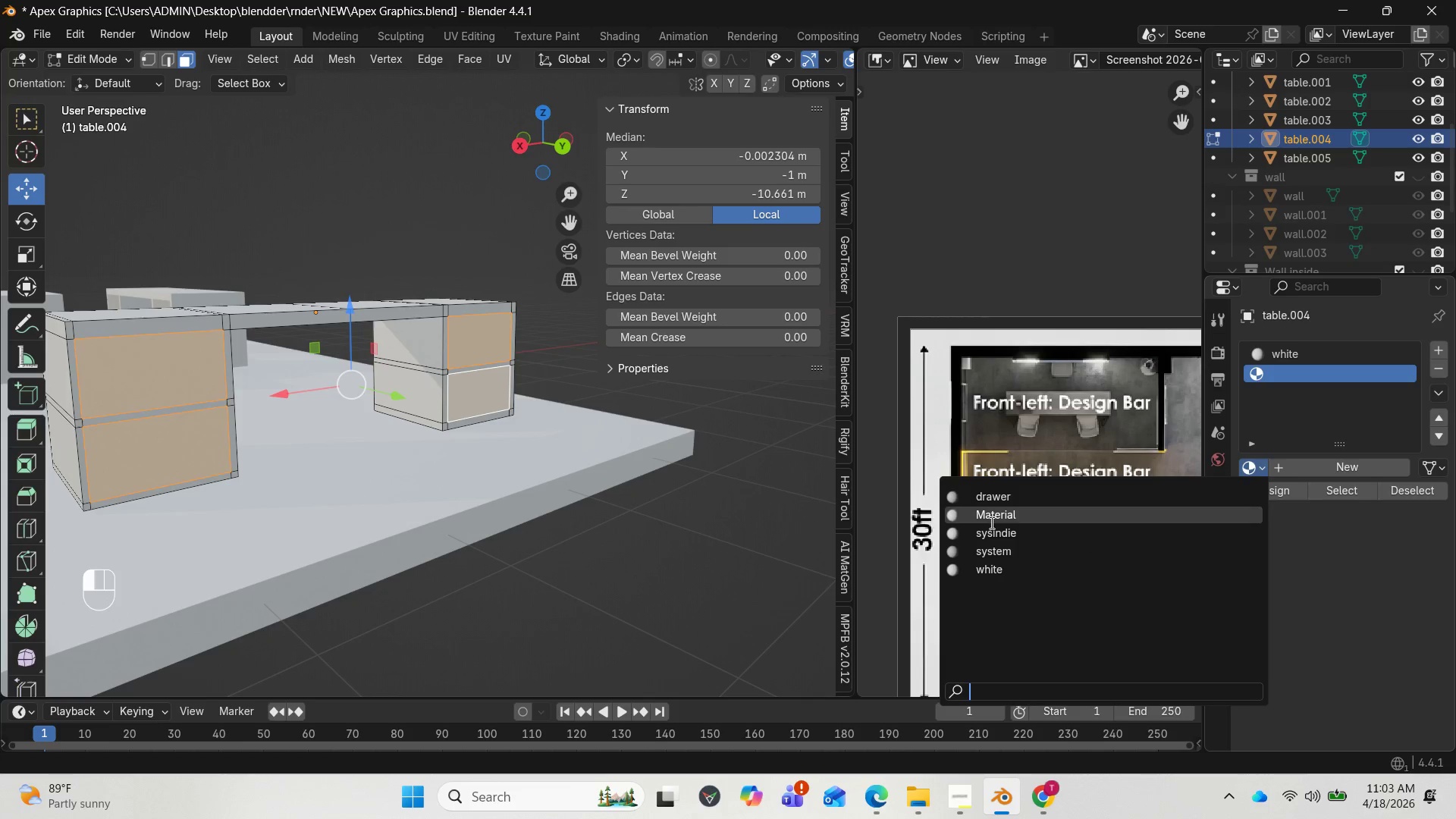 
left_click([994, 497])
 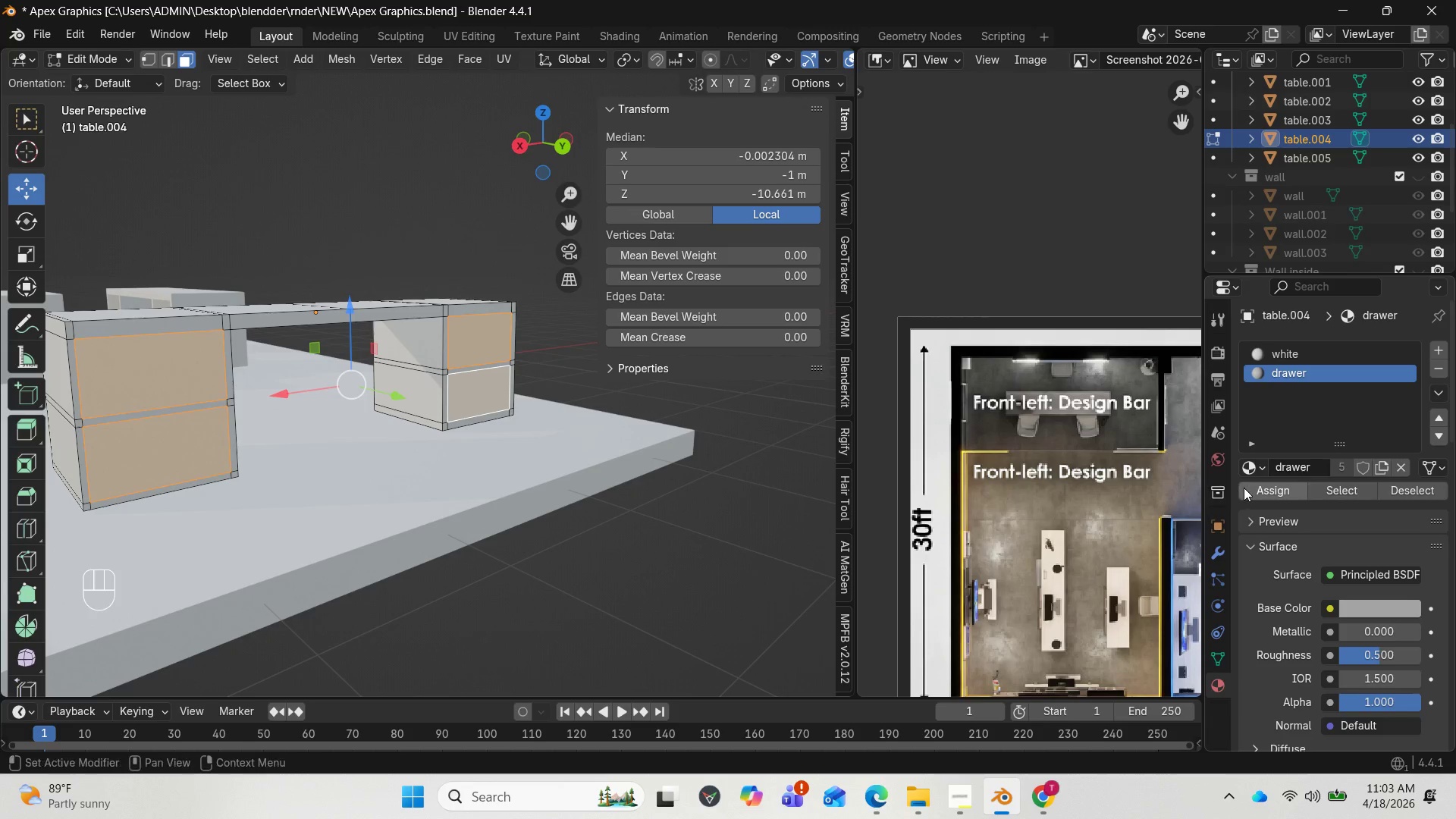 
left_click([1244, 488])
 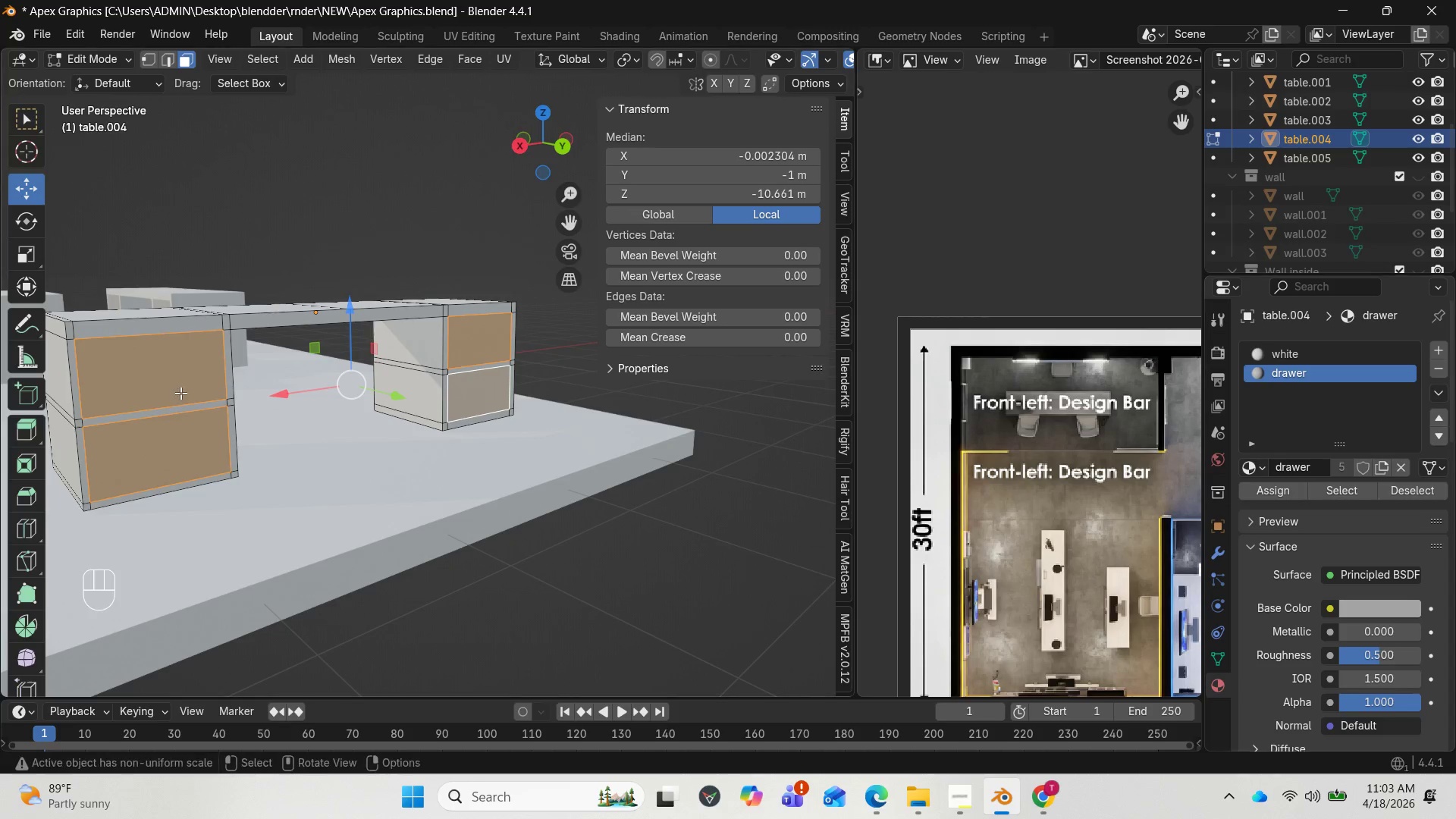 
scroll: coordinate [232, 377], scroll_direction: down, amount: 7.0
 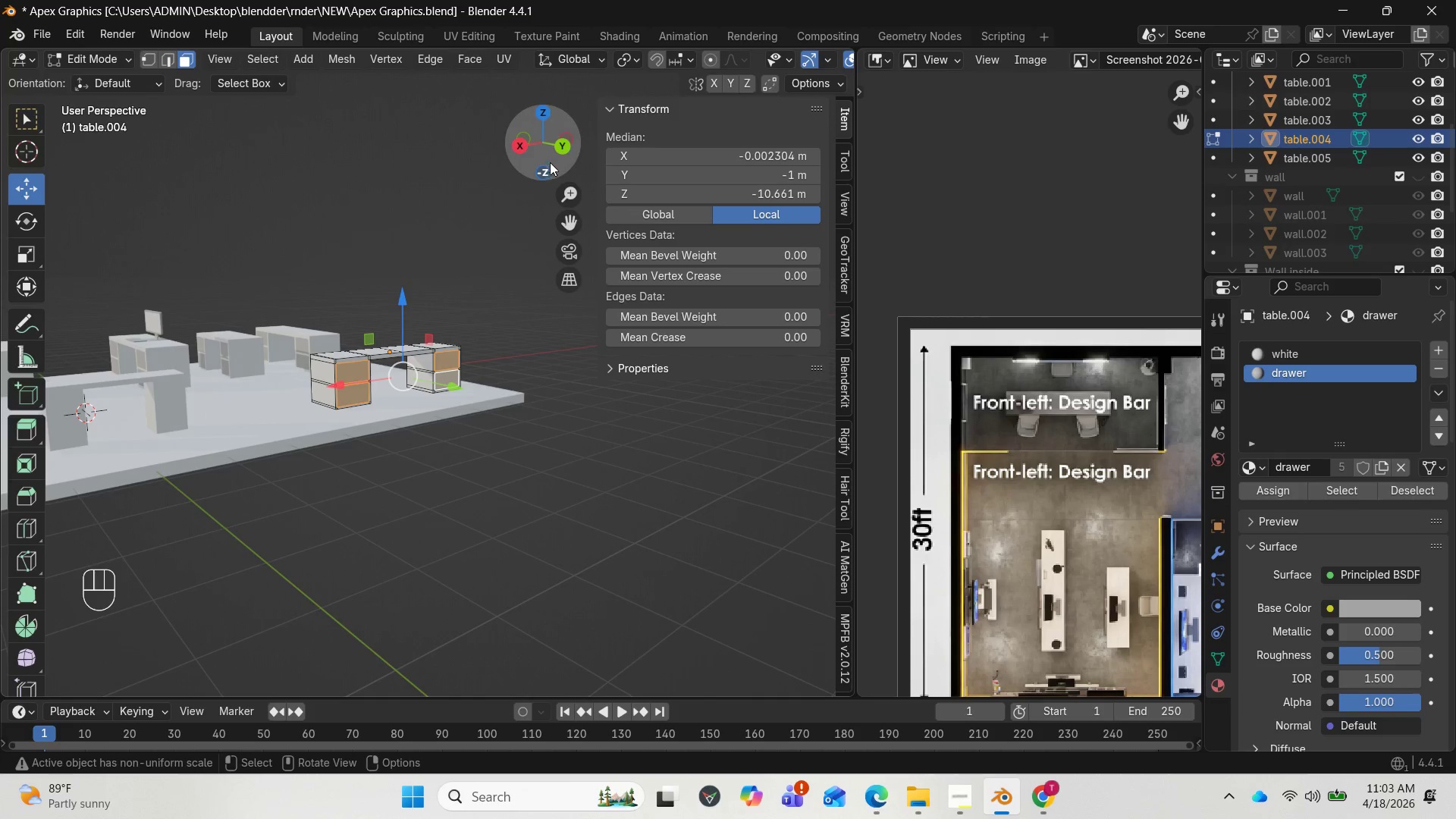 
left_click_drag(start_coordinate=[548, 158], to_coordinate=[691, 200])
 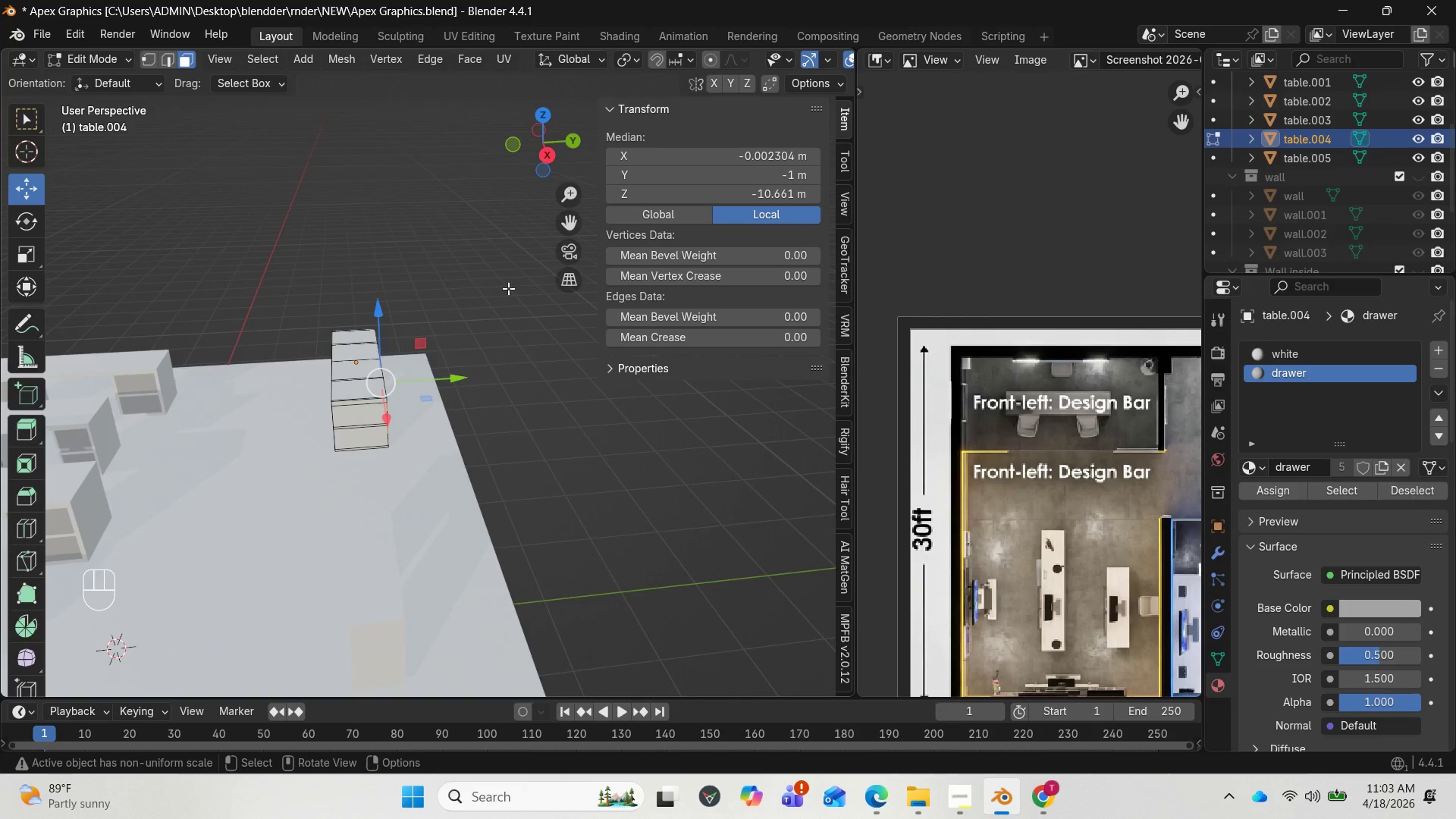 
scroll: coordinate [502, 300], scroll_direction: down, amount: 3.0
 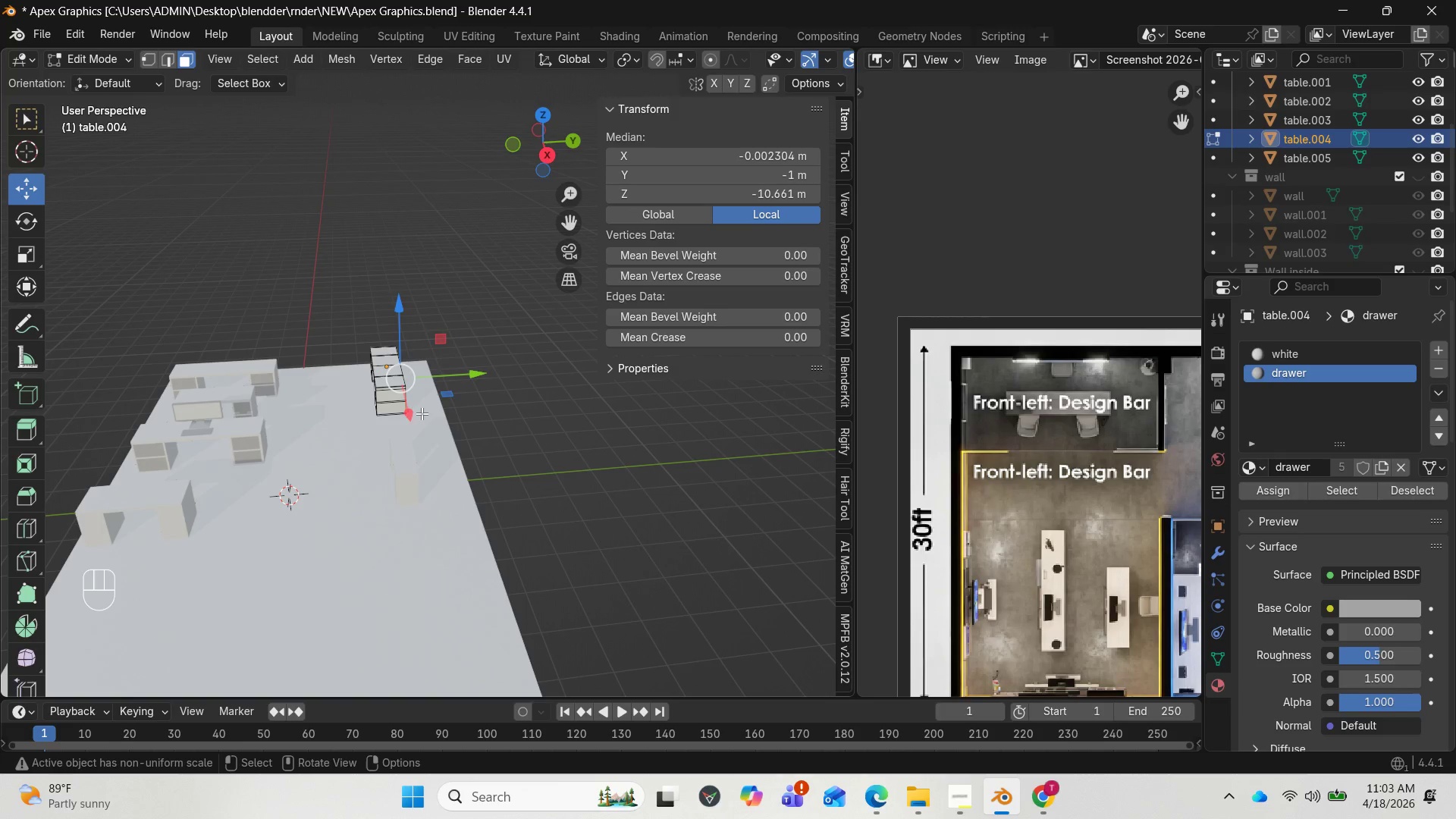 
key(Tab)
 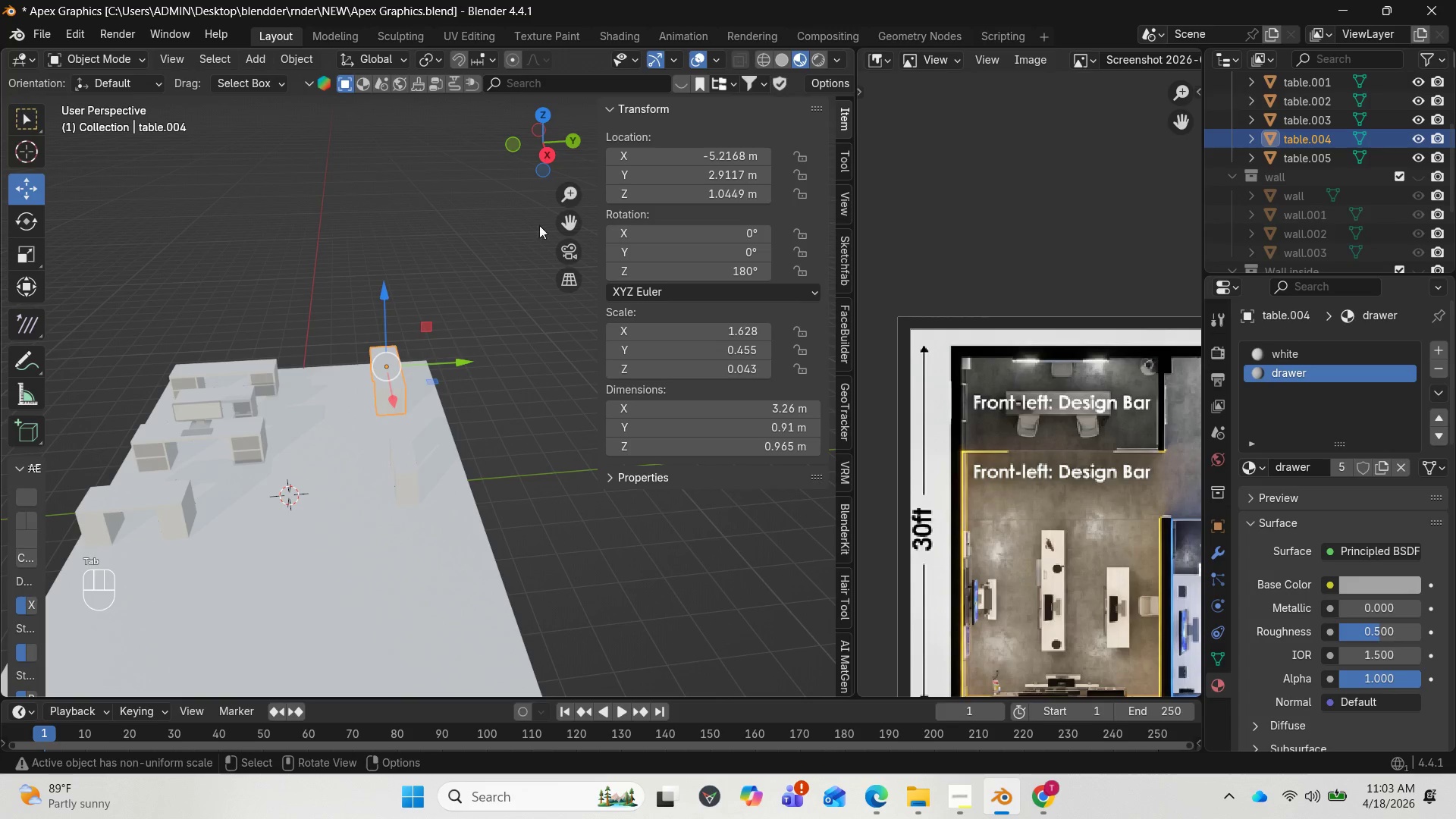 
left_click_drag(start_coordinate=[548, 158], to_coordinate=[657, 133])
 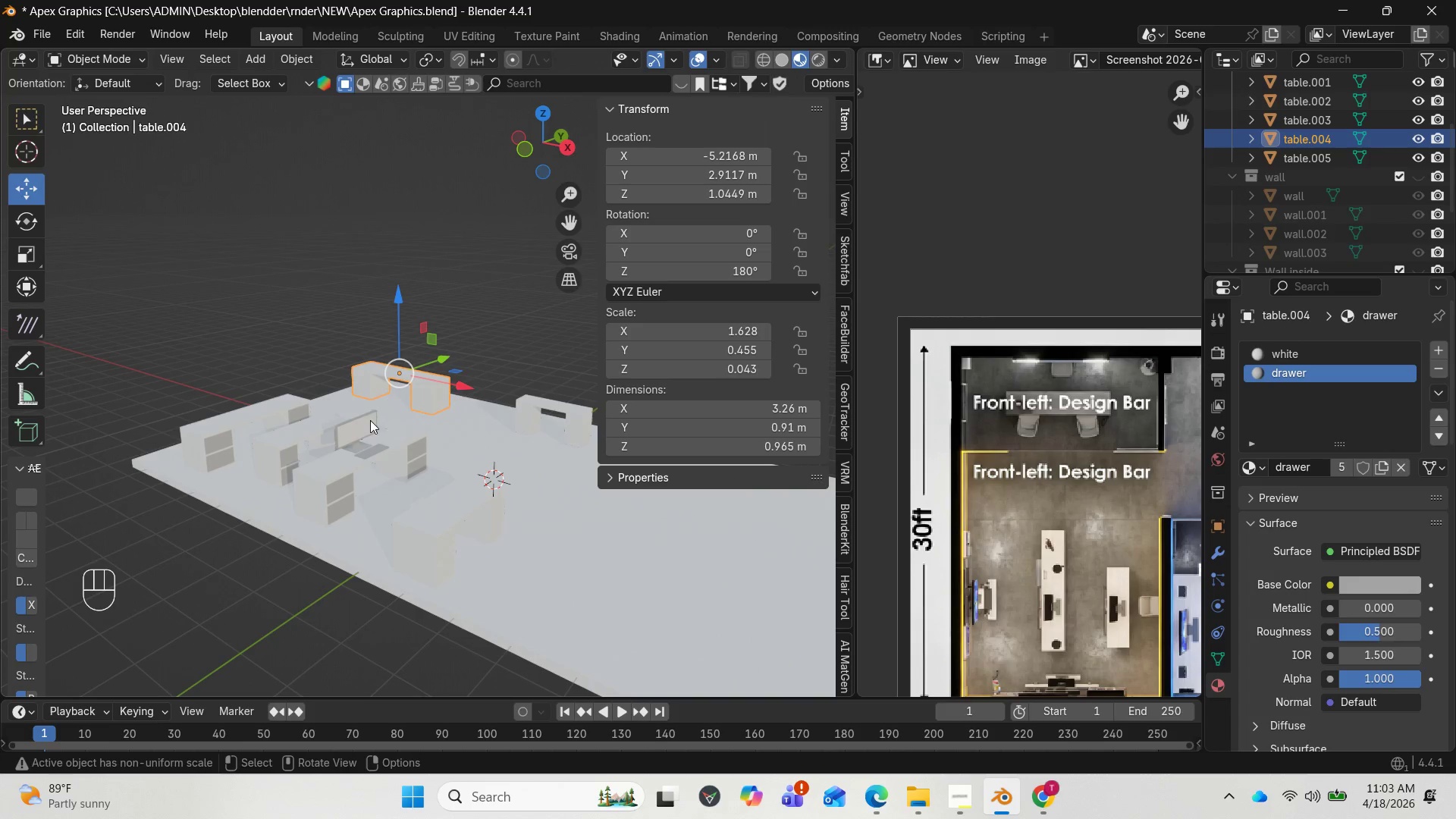 
left_click([362, 422])
 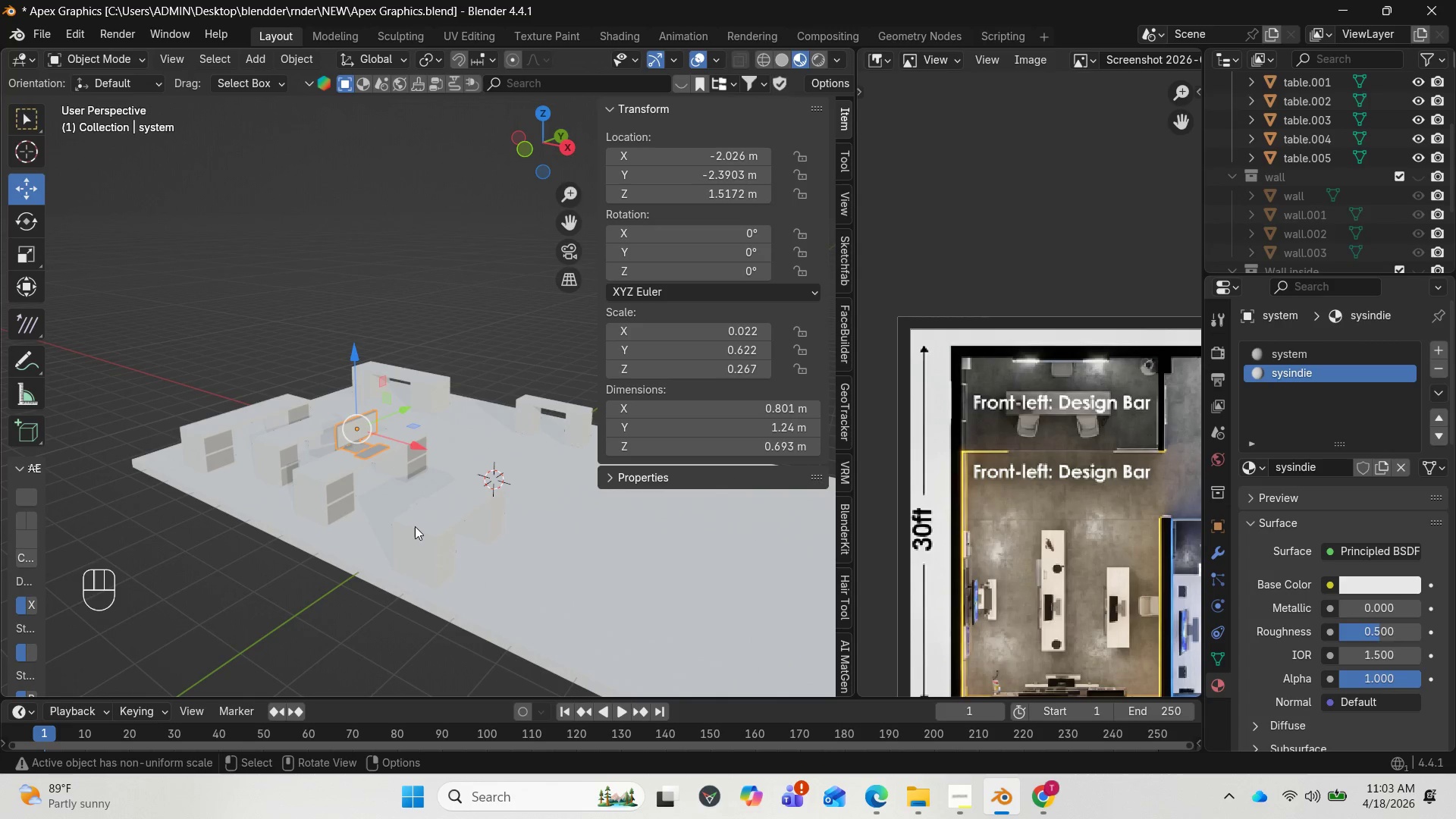 
key(Shift+D)
 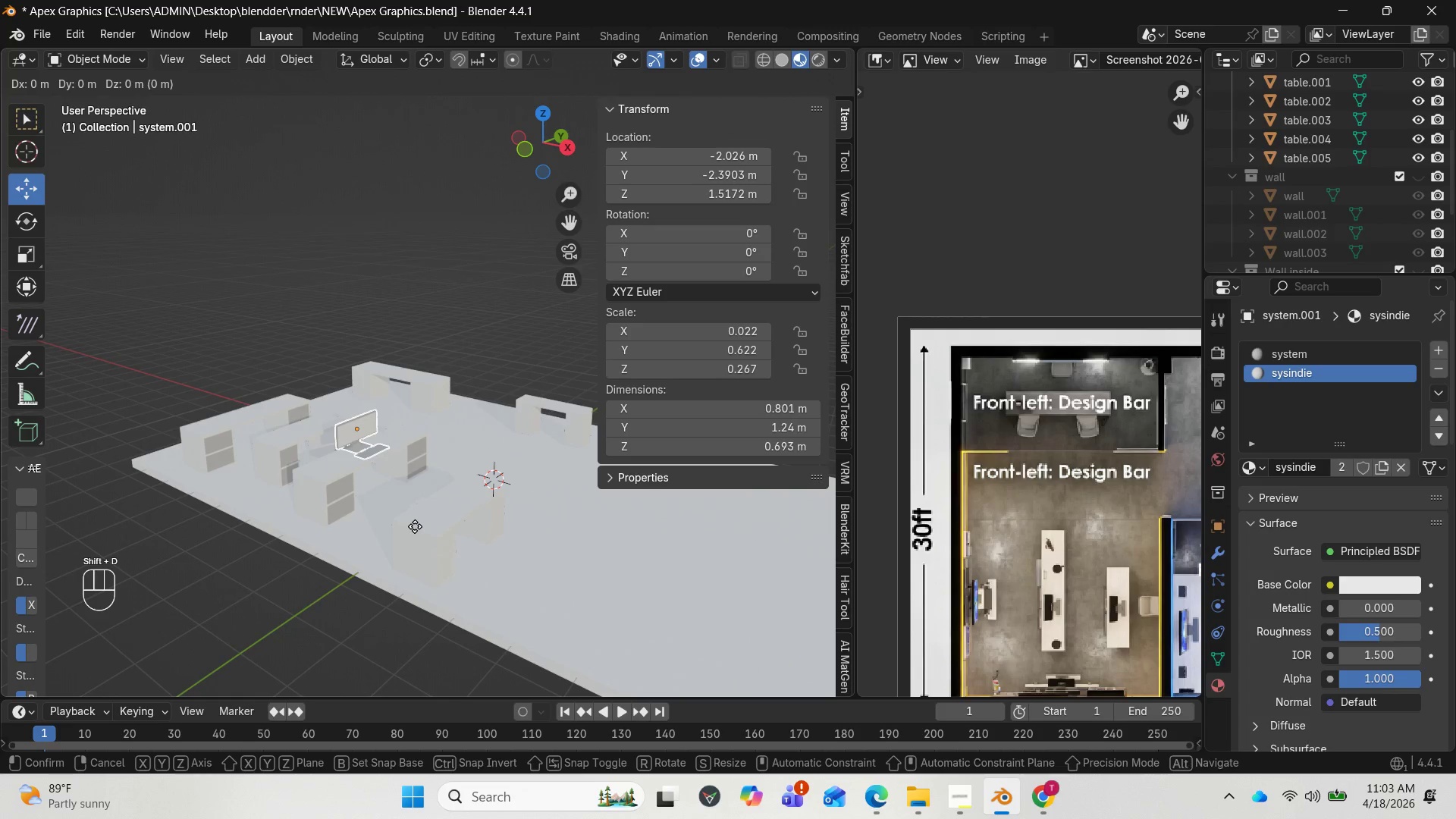 
key(Enter)
 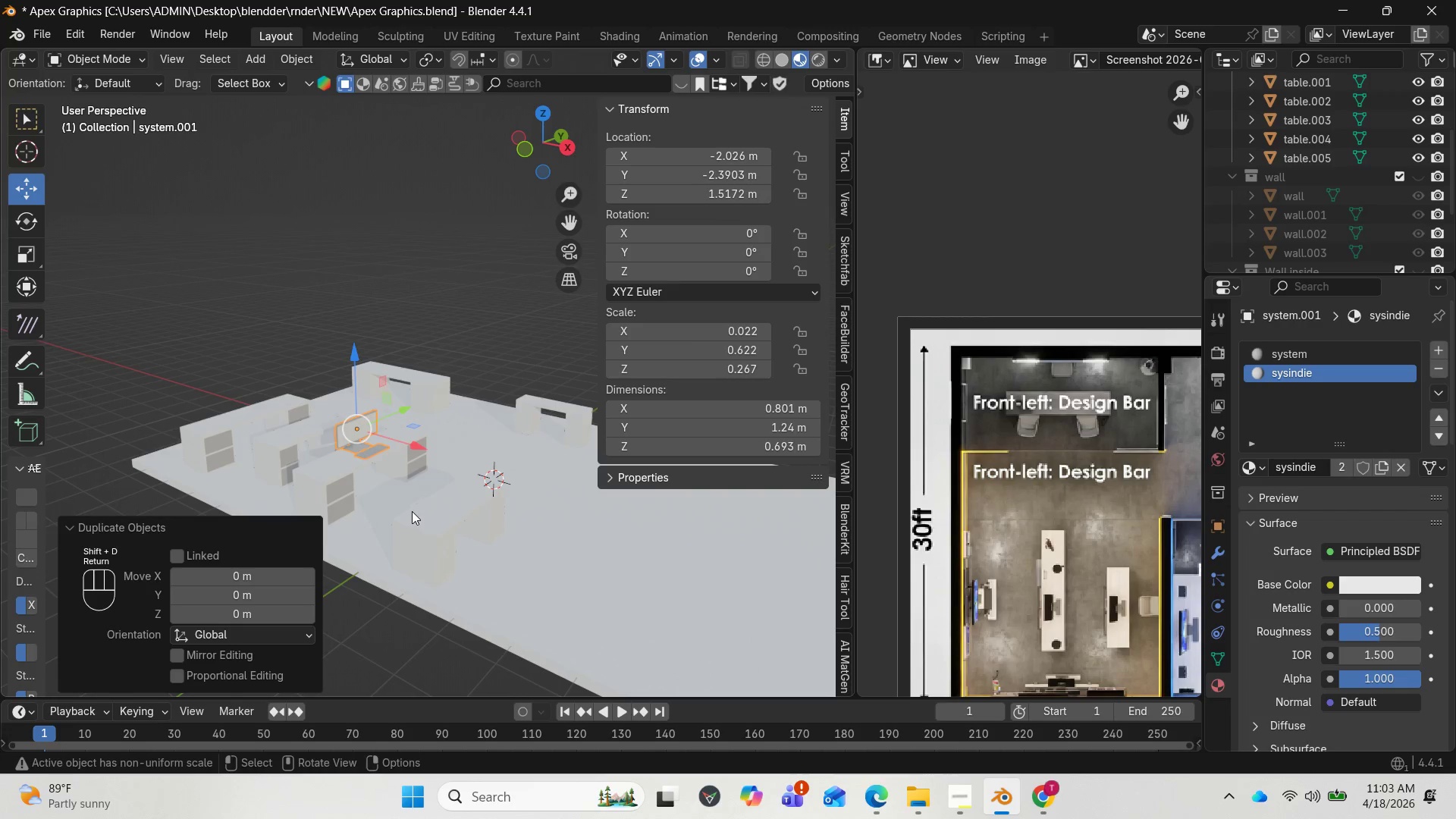 
scroll: coordinate [412, 511], scroll_direction: up, amount: 3.0
 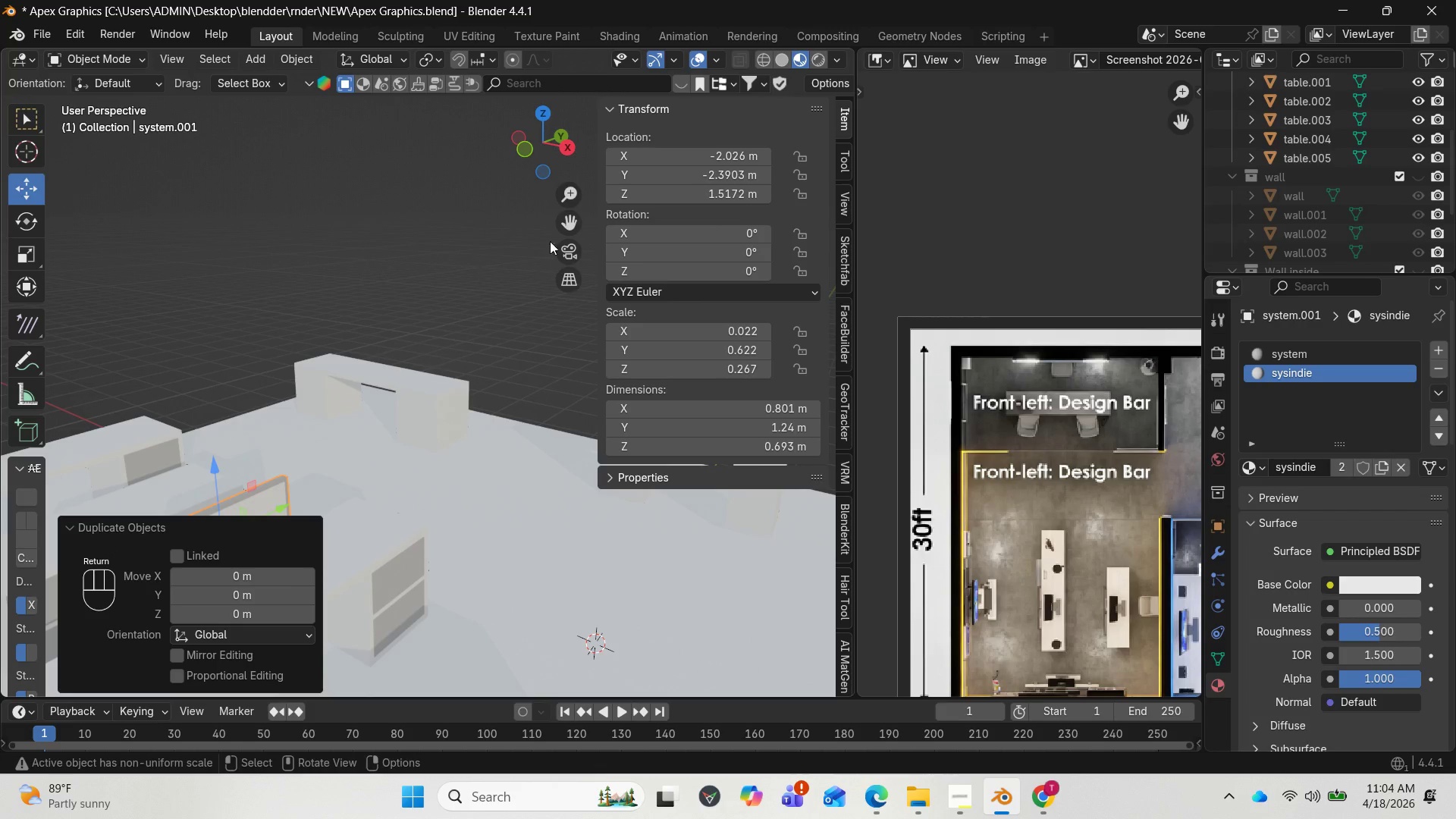 
left_click_drag(start_coordinate=[576, 222], to_coordinate=[691, 156])
 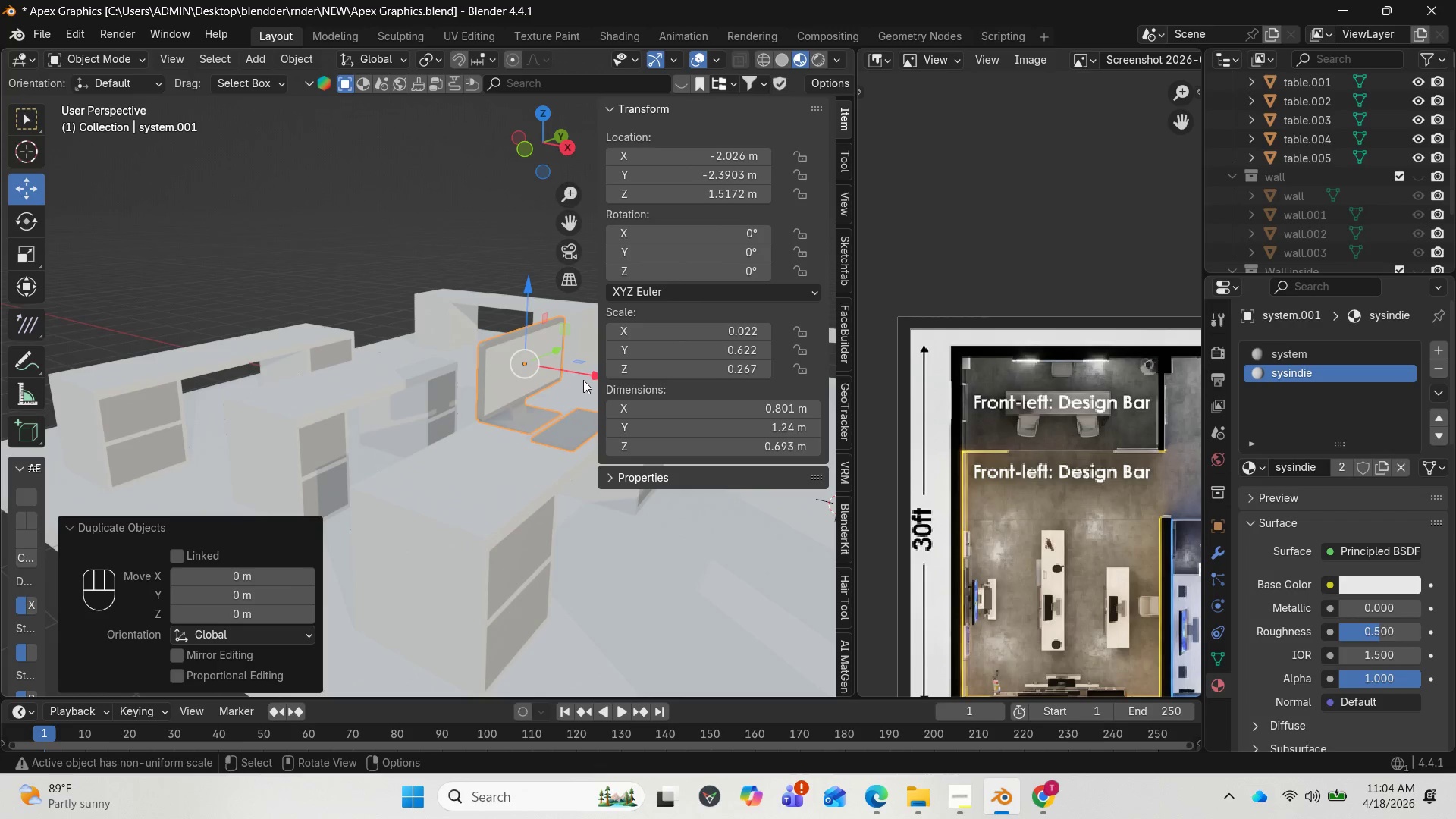 
left_click_drag(start_coordinate=[582, 374], to_coordinate=[388, 328])
 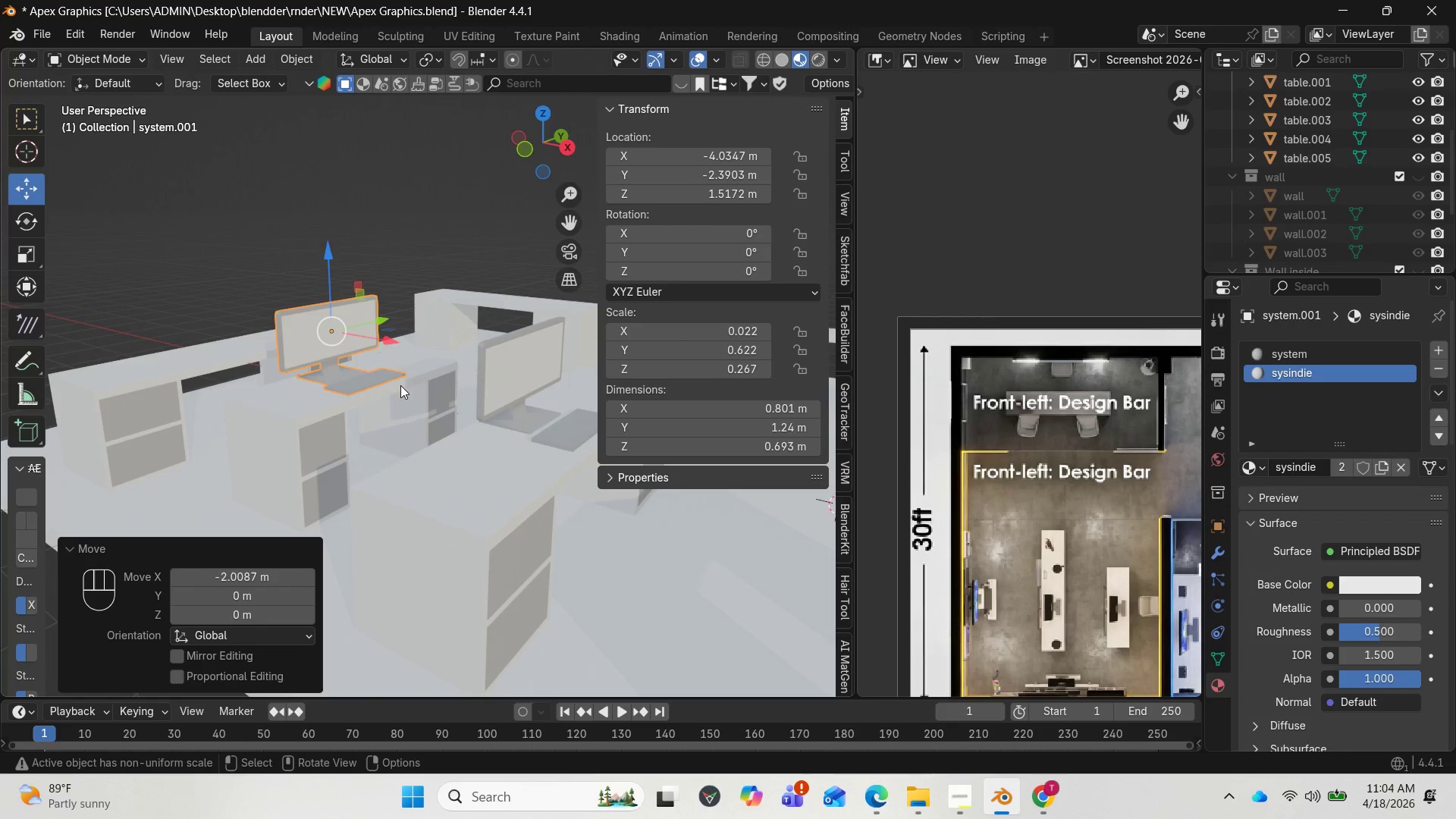 
scroll: coordinate [414, 384], scroll_direction: up, amount: 2.0
 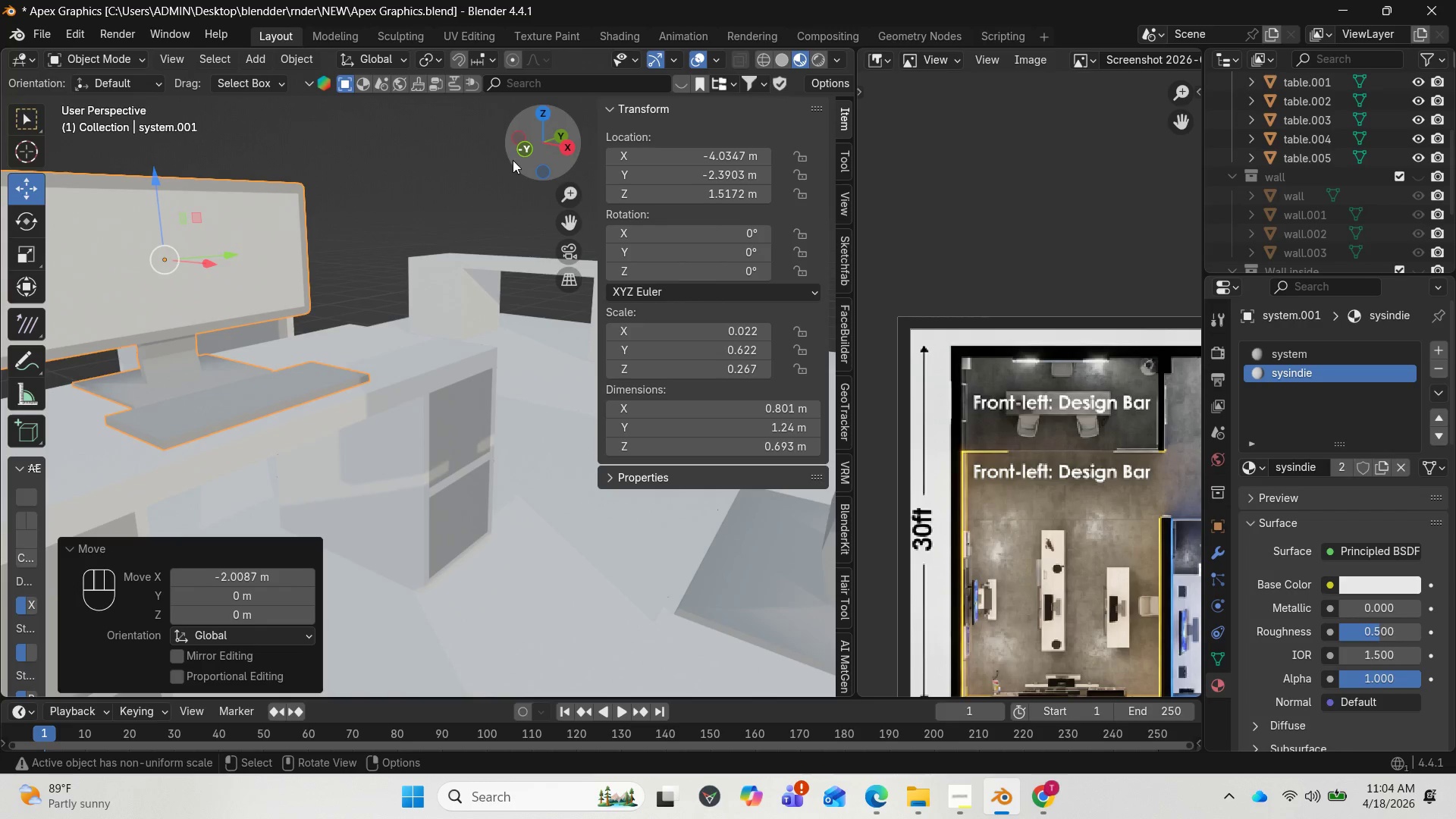 
left_click_drag(start_coordinate=[524, 151], to_coordinate=[550, 149])
 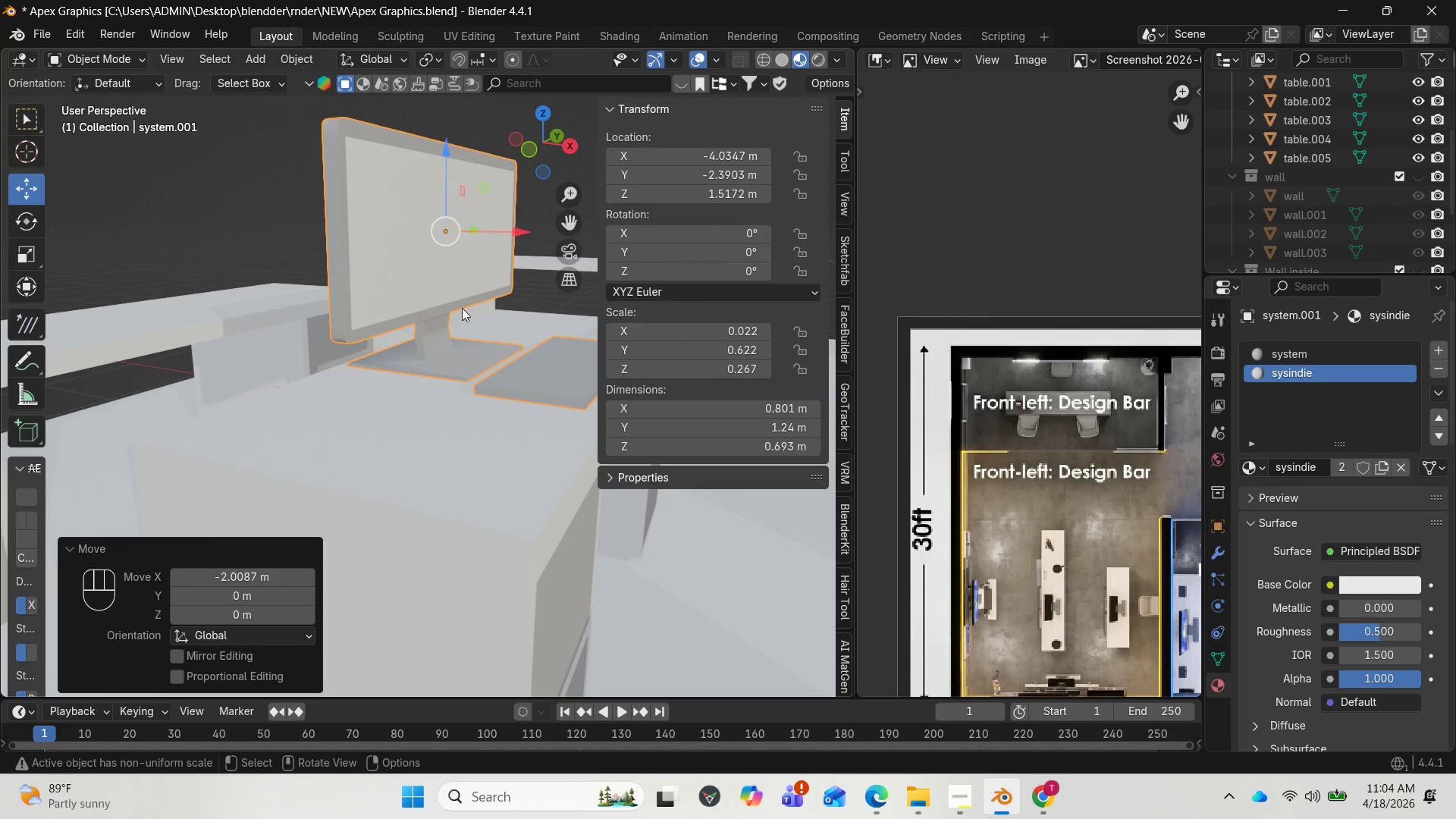 
scroll: coordinate [458, 318], scroll_direction: down, amount: 2.0
 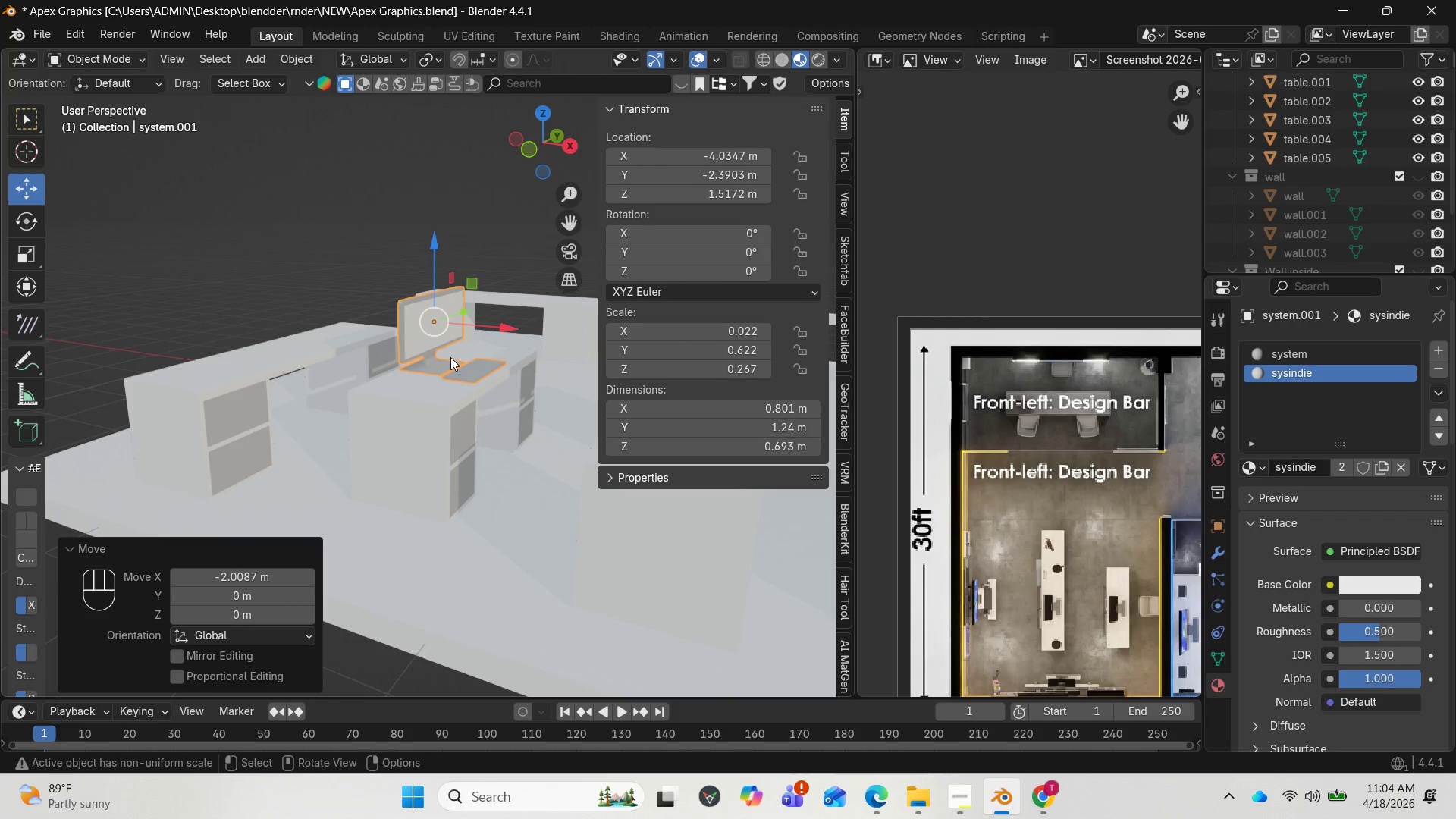 
key(Shift+D)
 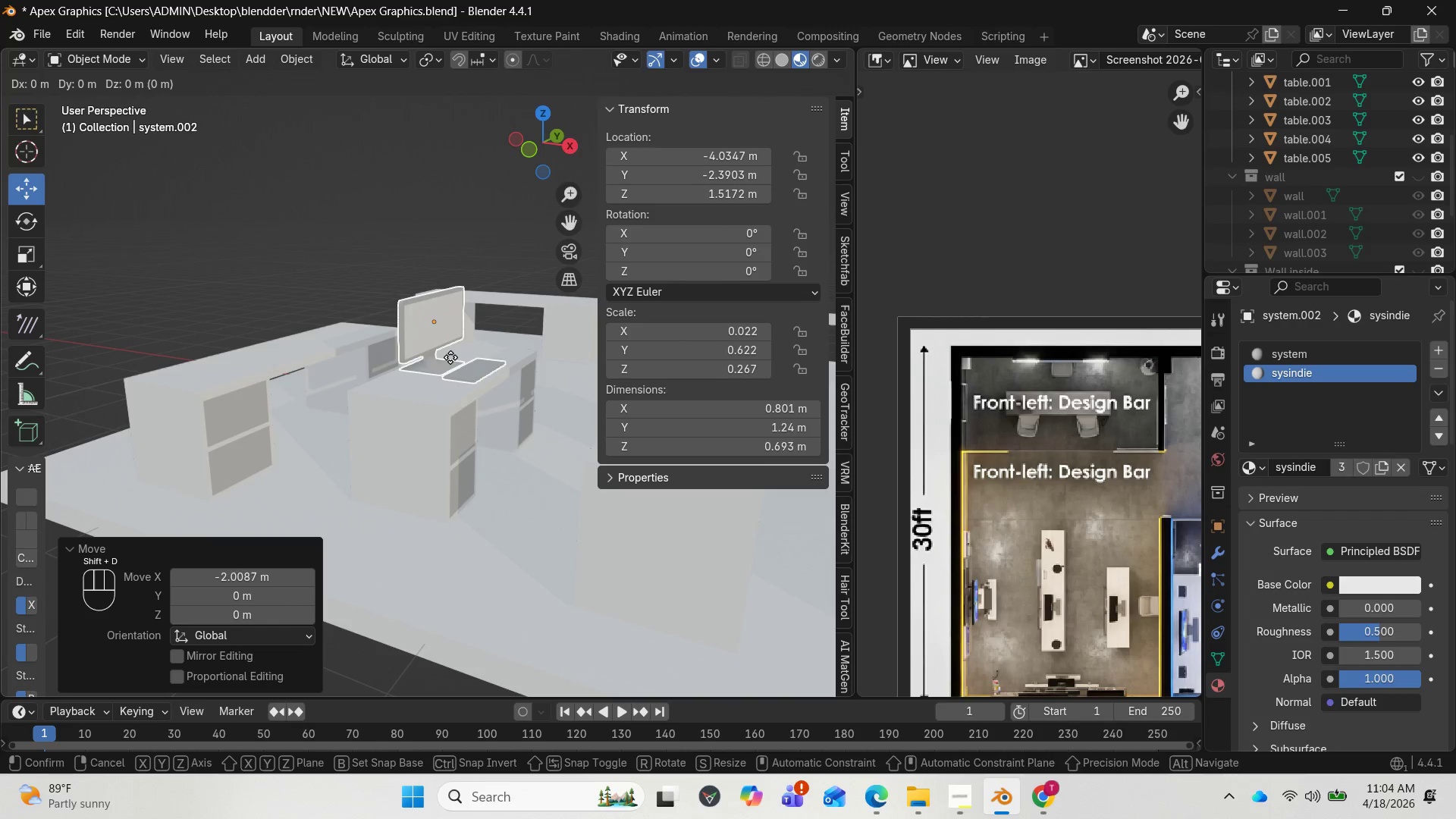 
key(Enter)
 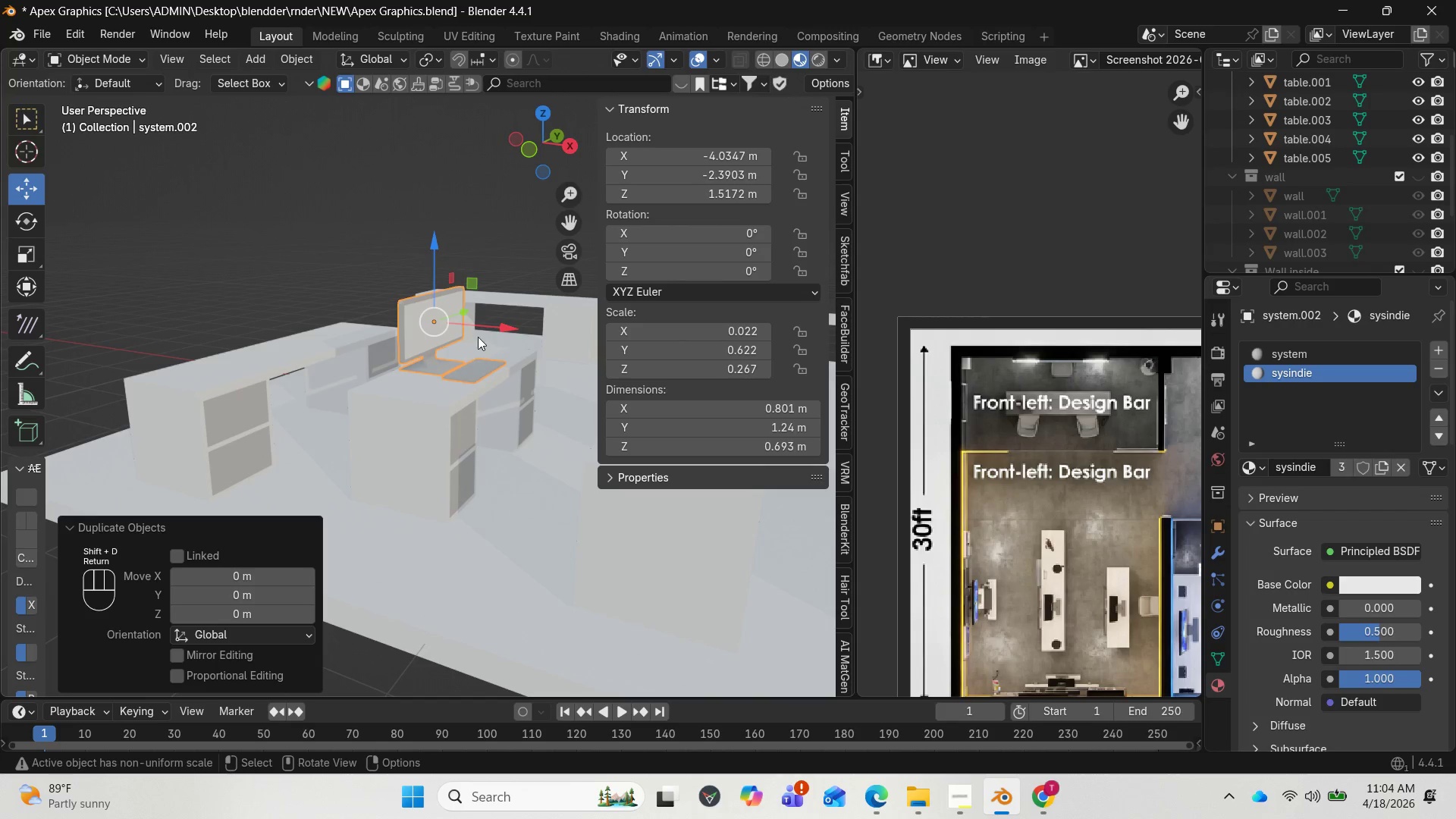 
left_click_drag(start_coordinate=[509, 329], to_coordinate=[335, 322])
 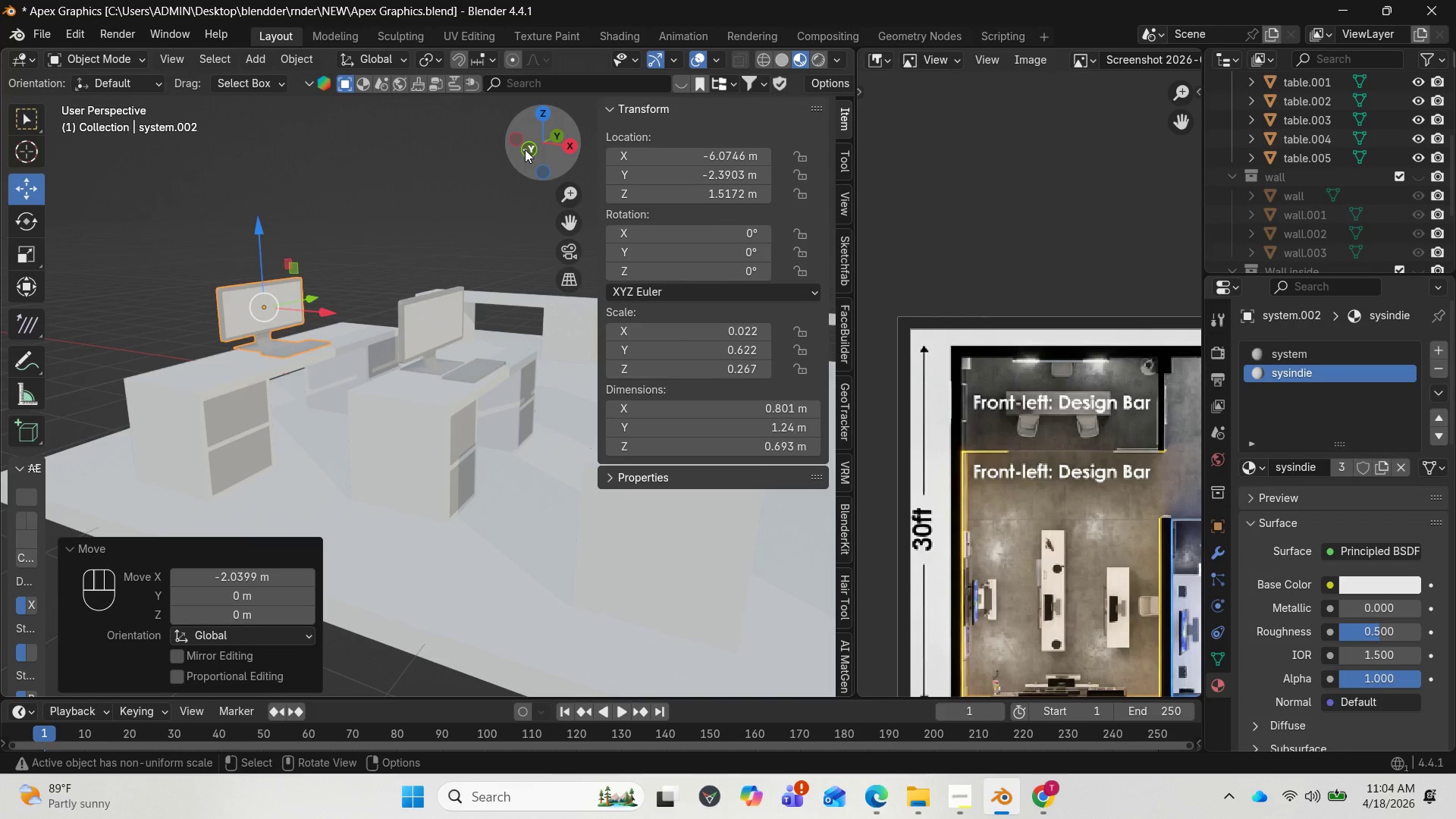 
left_click_drag(start_coordinate=[535, 143], to_coordinate=[595, 186])
 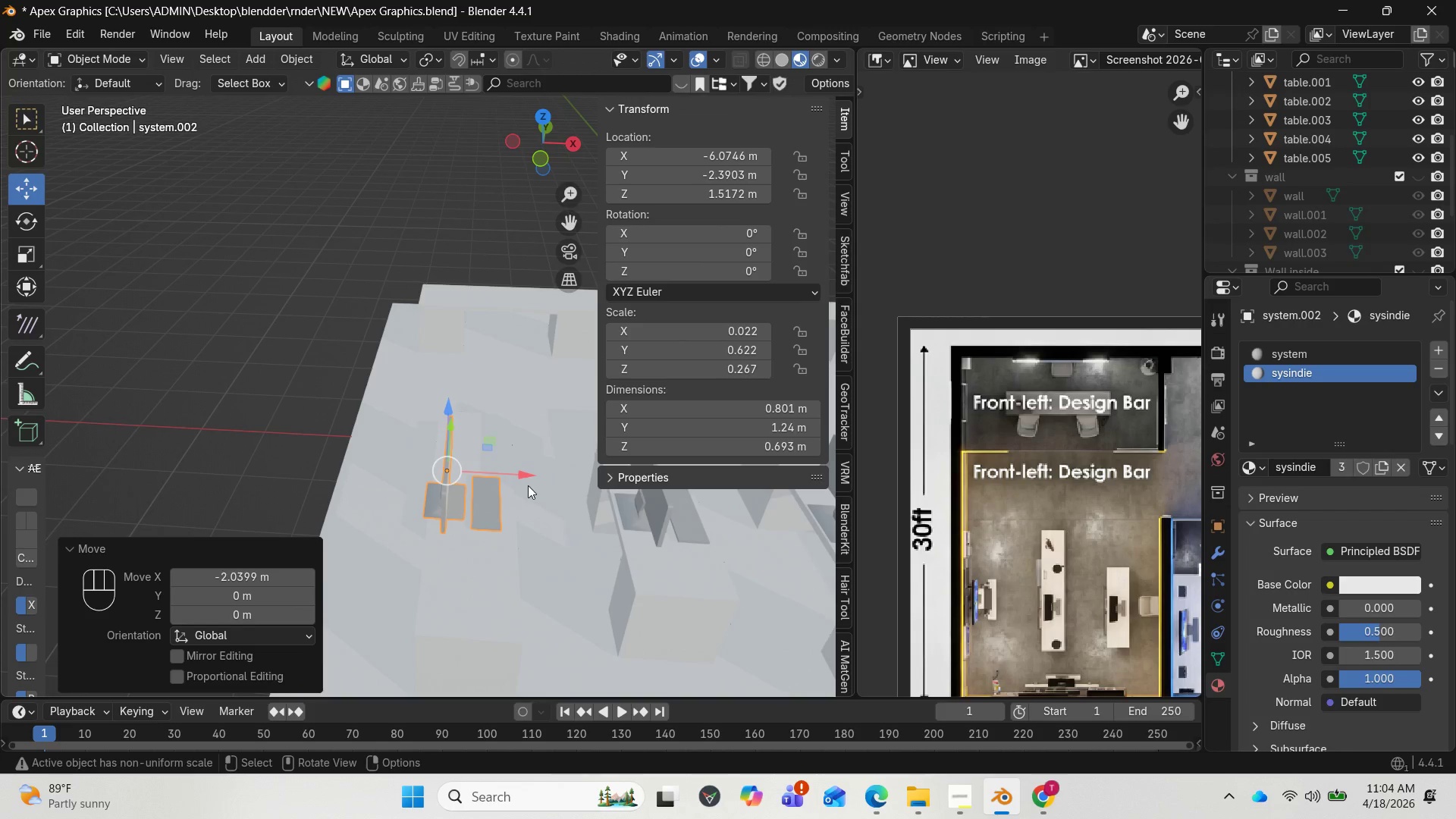 
left_click_drag(start_coordinate=[524, 479], to_coordinate=[535, 478])
 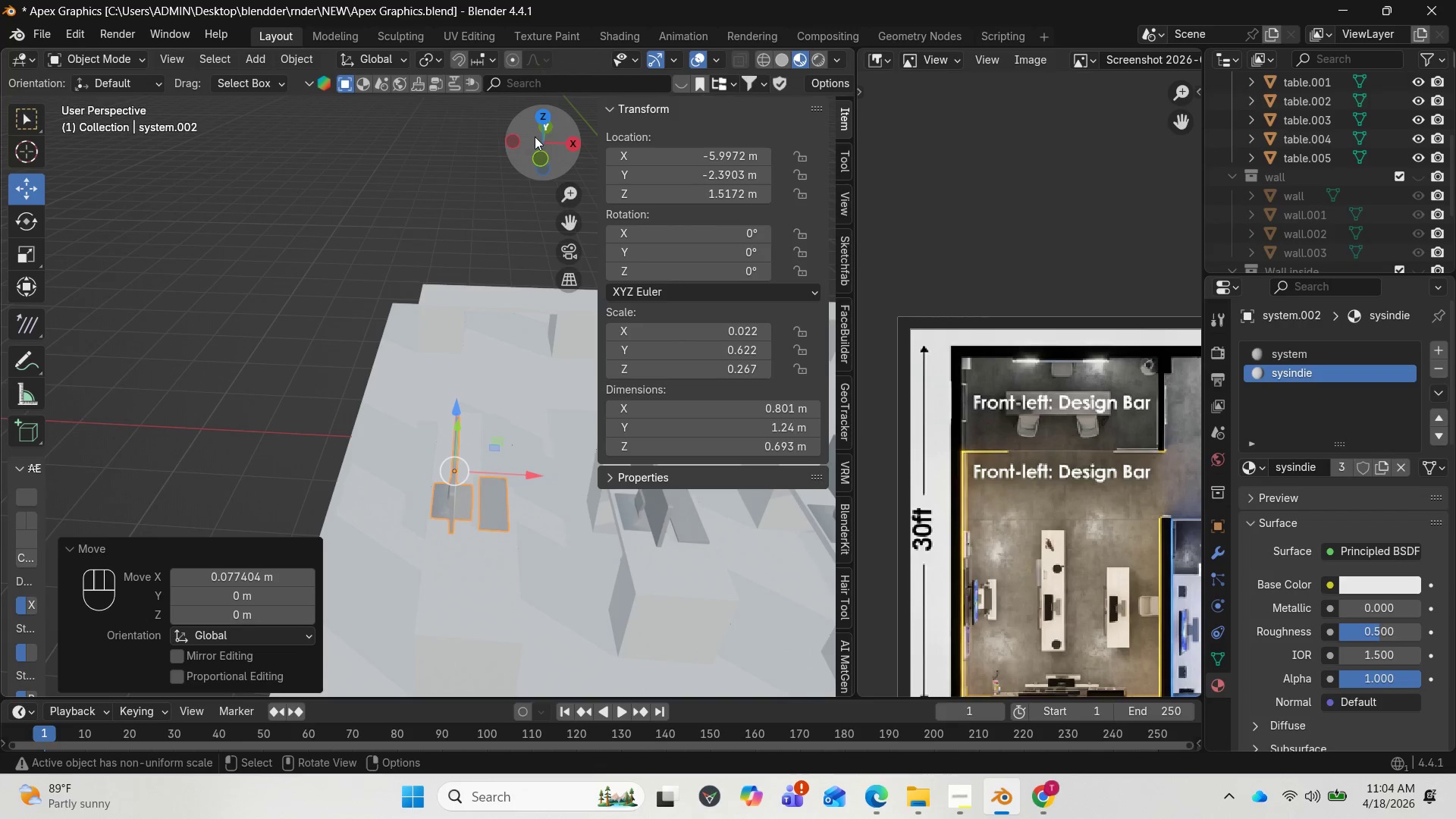 
left_click_drag(start_coordinate=[535, 133], to_coordinate=[500, 98])
 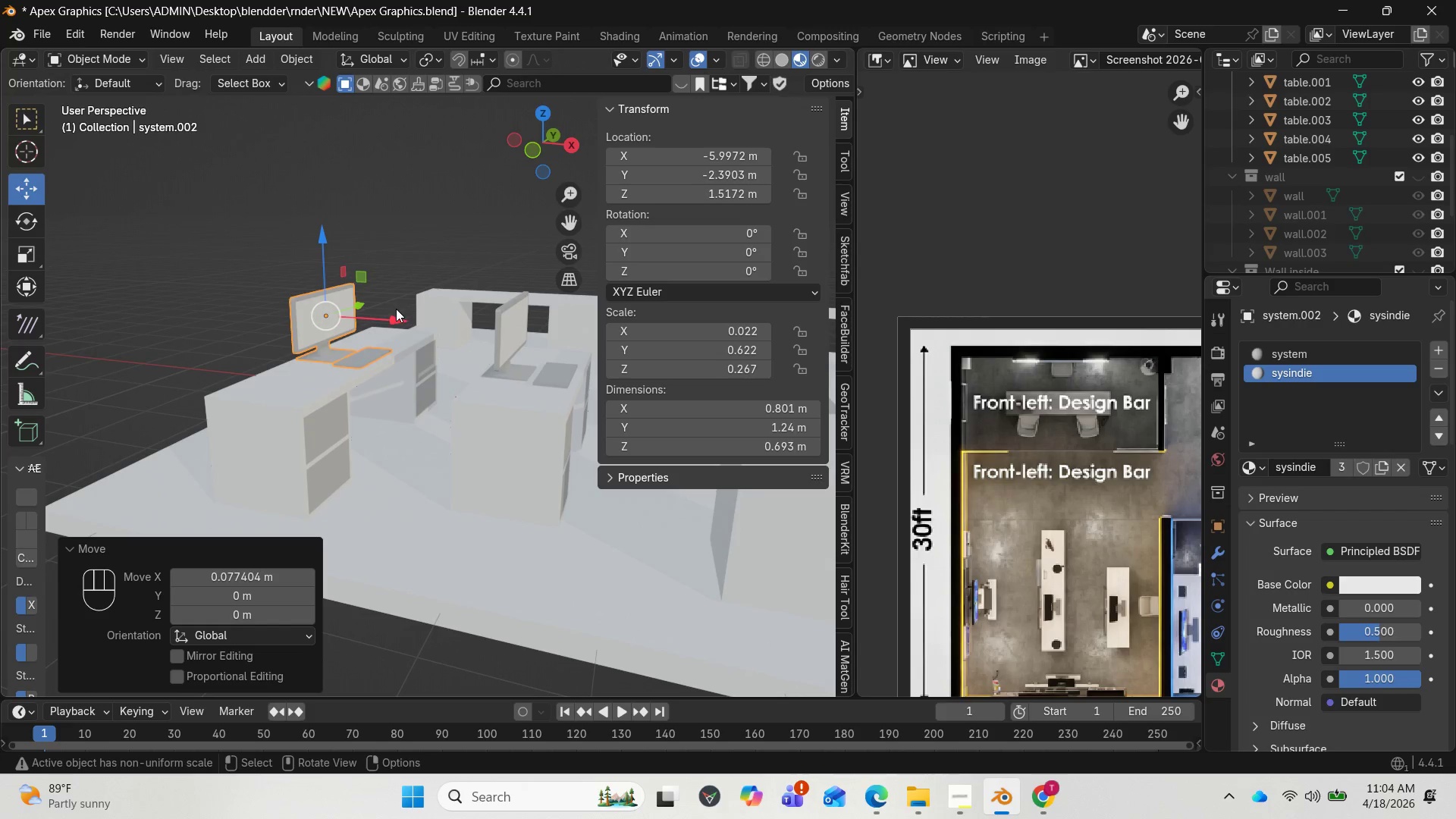 
left_click_drag(start_coordinate=[396, 314], to_coordinate=[400, 318])
 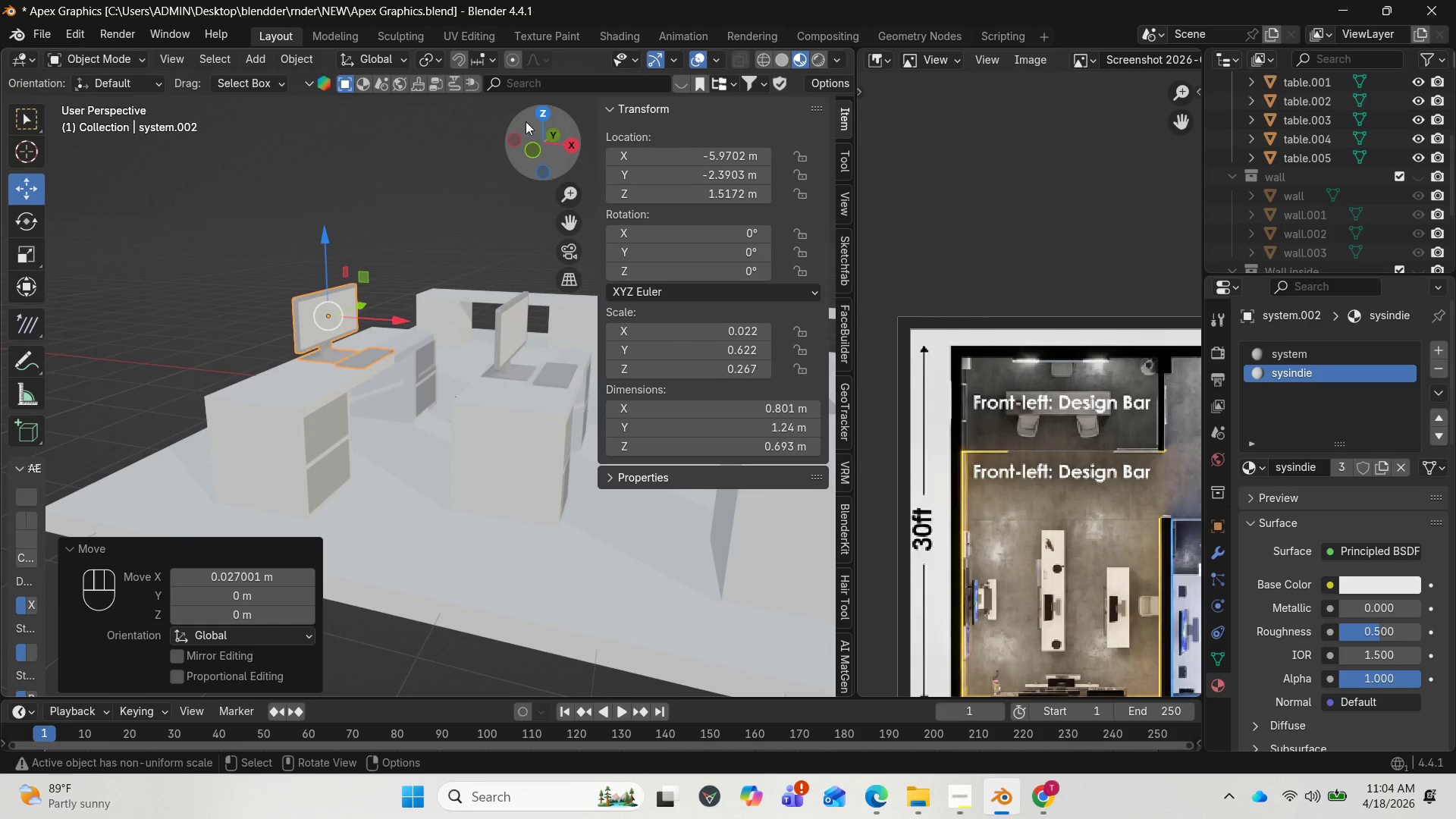 
left_click_drag(start_coordinate=[530, 136], to_coordinate=[419, 140])
 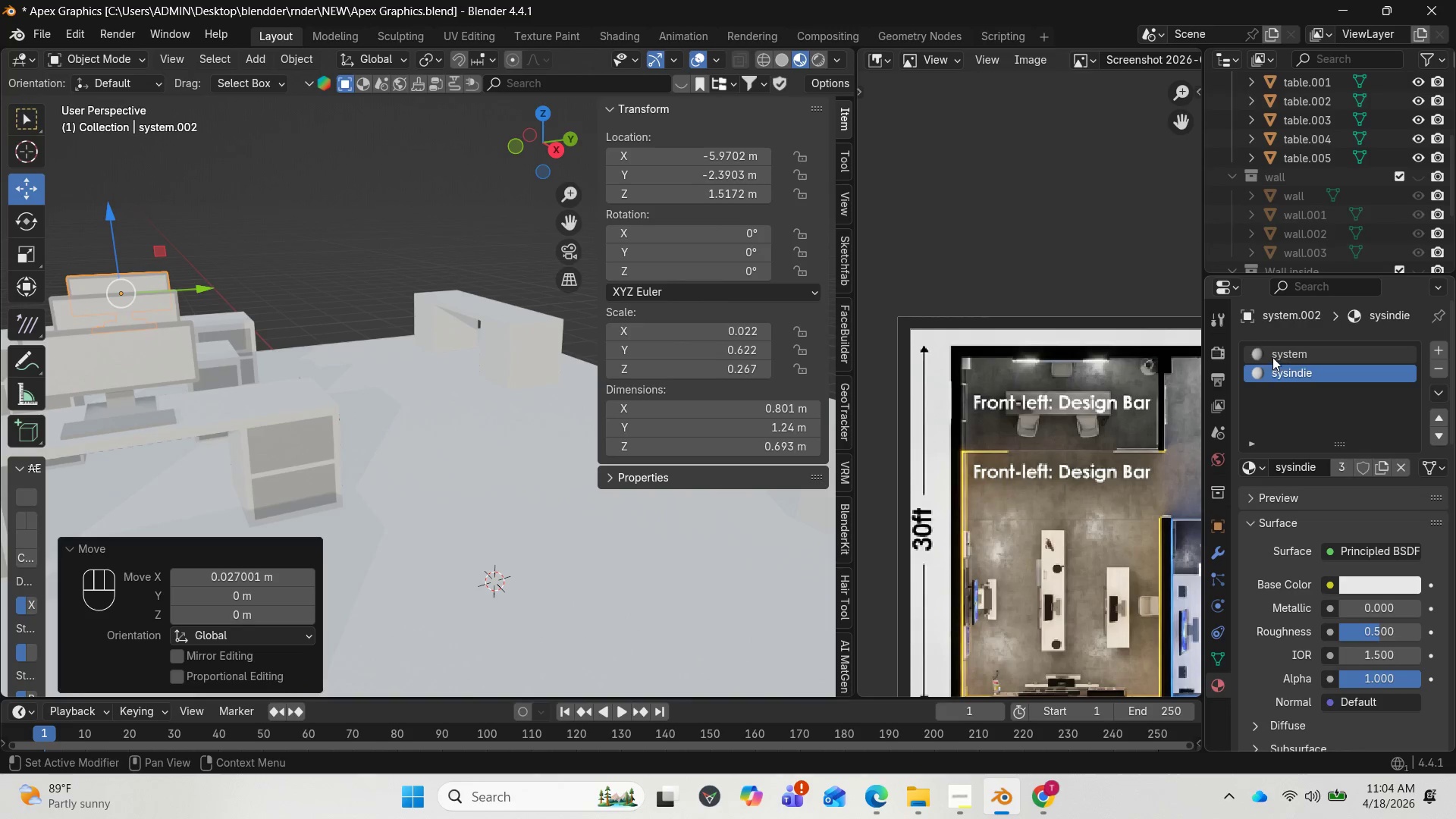 
left_click([1276, 358])
 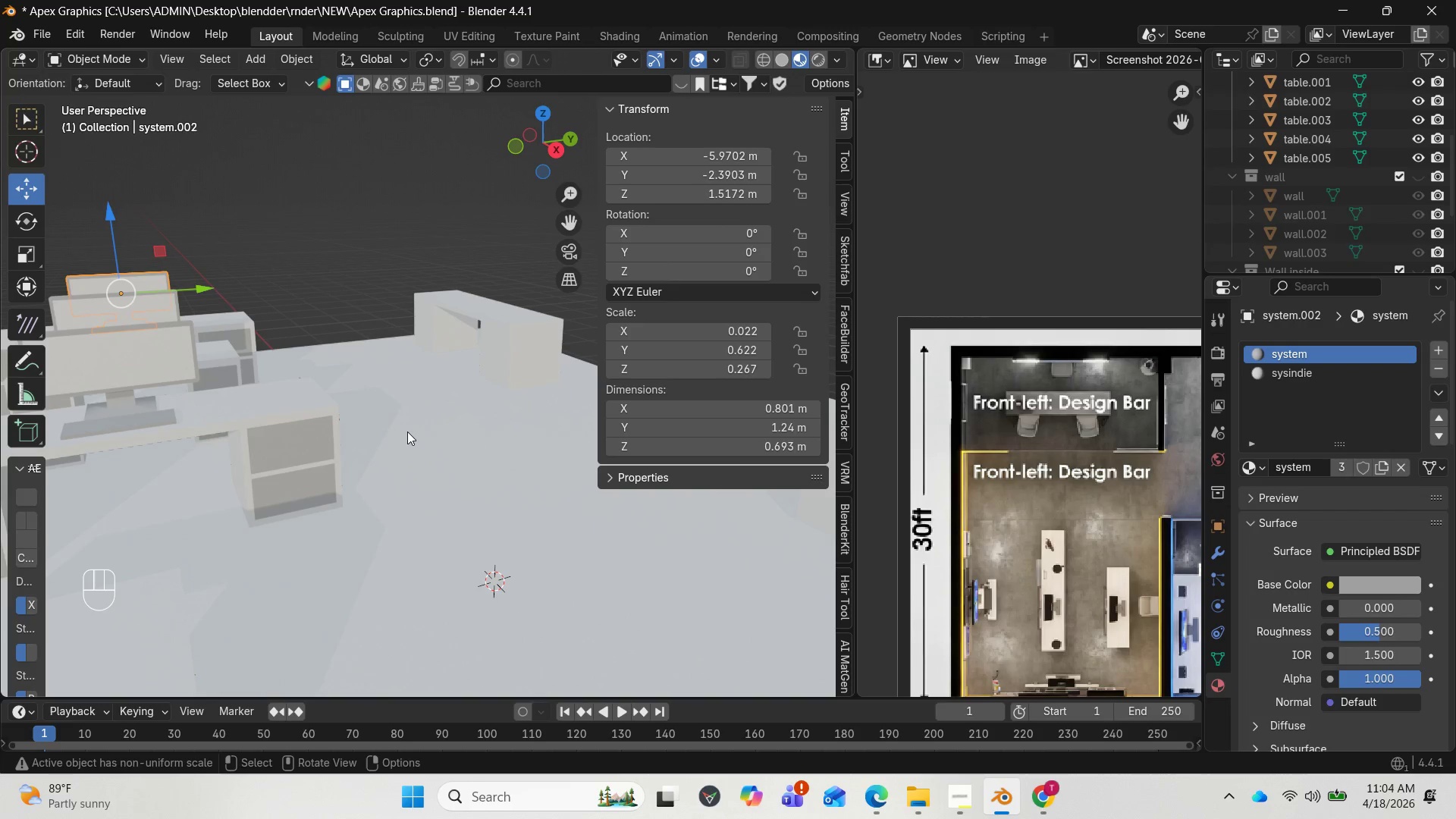 
left_click([391, 422])
 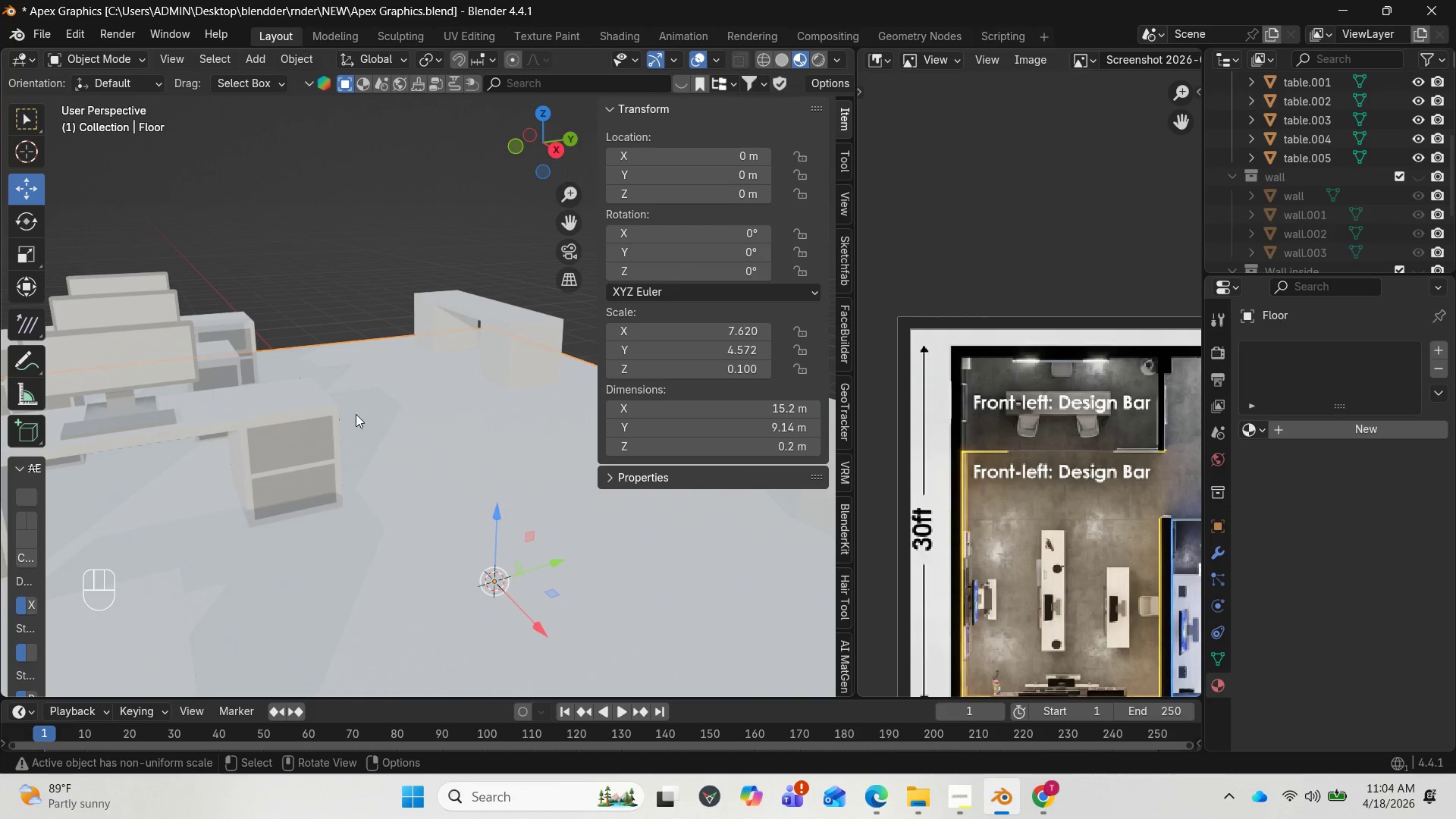 
left_click([326, 404])
 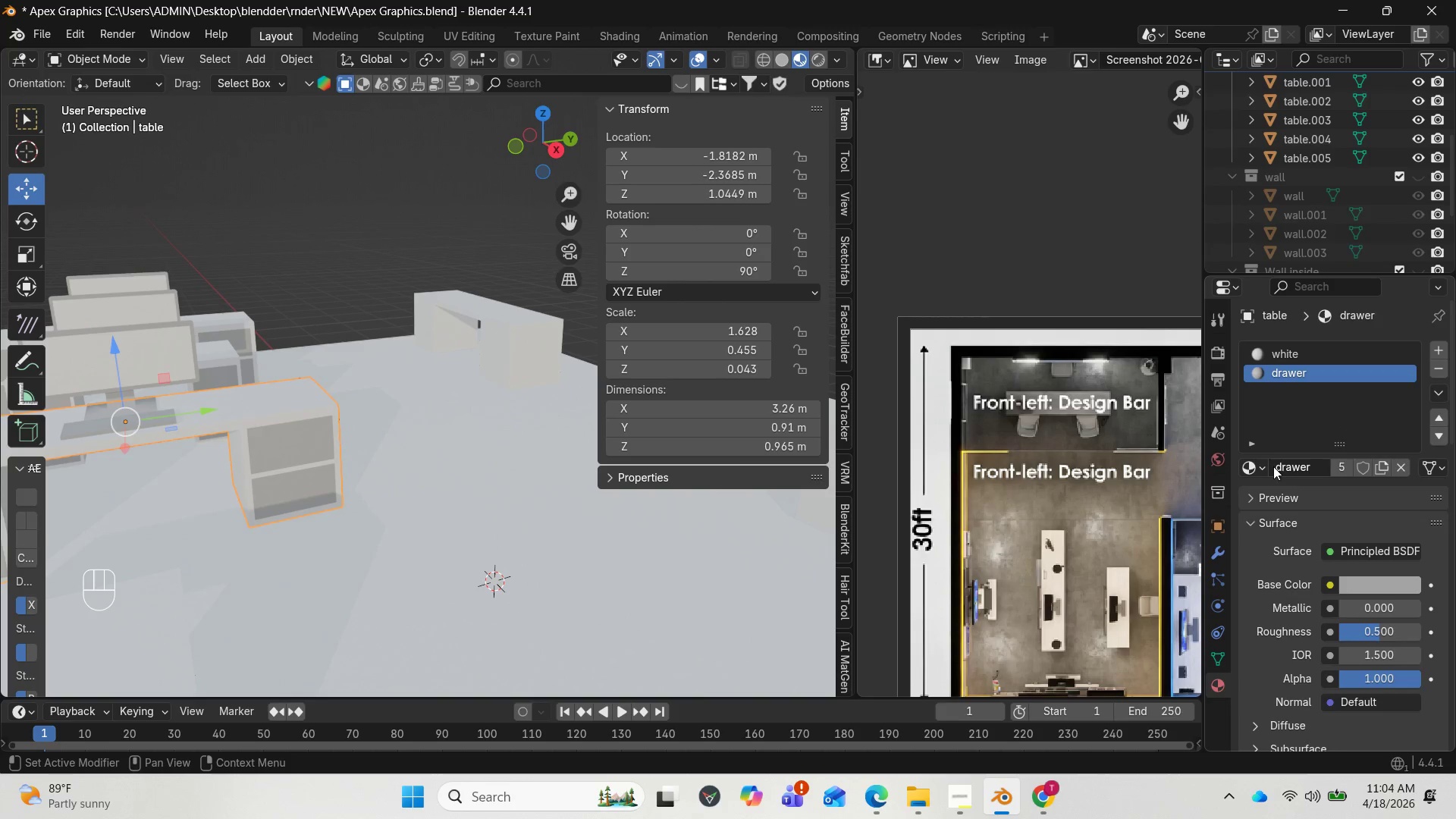 
left_click([1267, 352])
 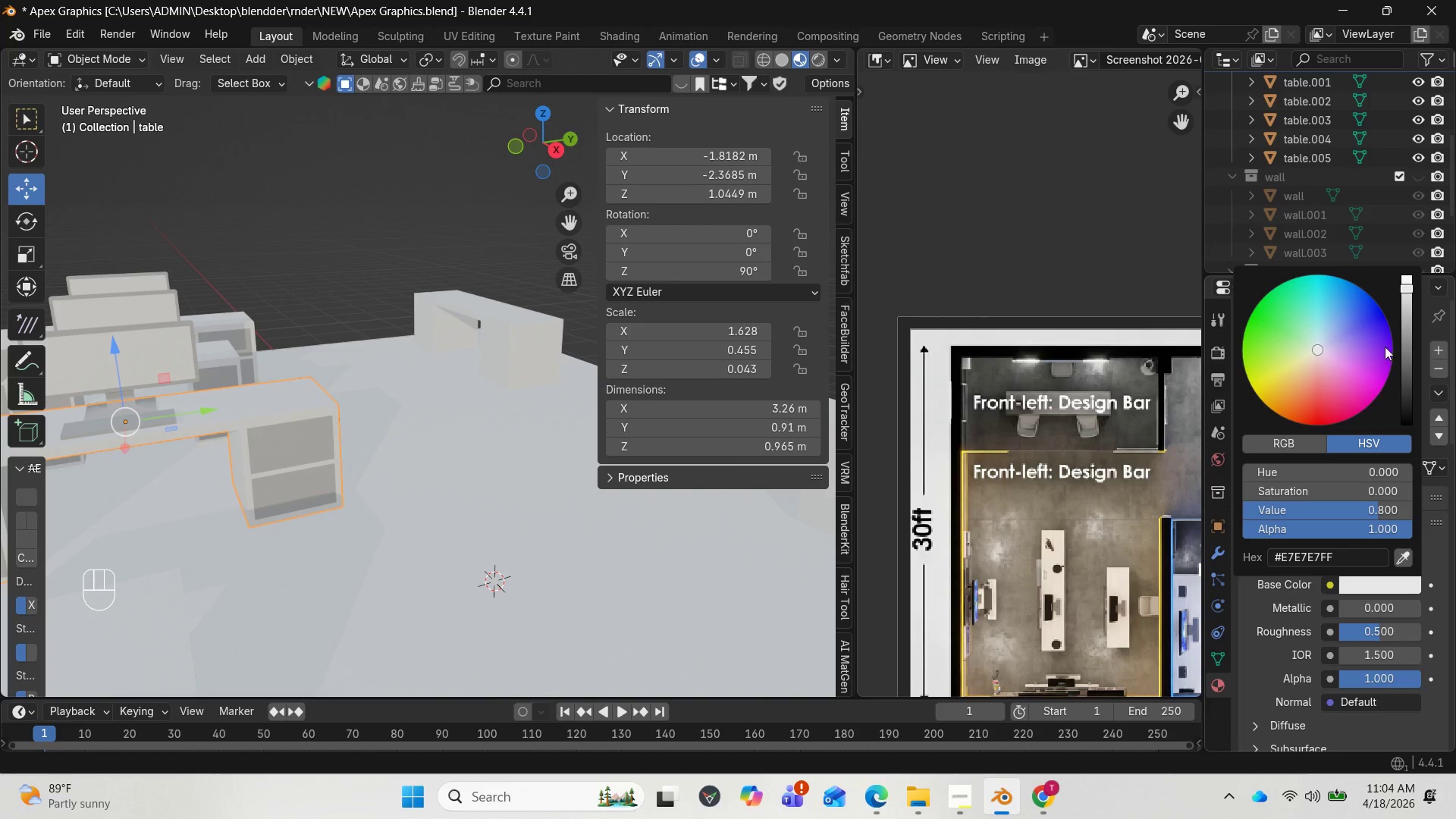 
left_click_drag(start_coordinate=[1405, 281], to_coordinate=[1402, 395])
 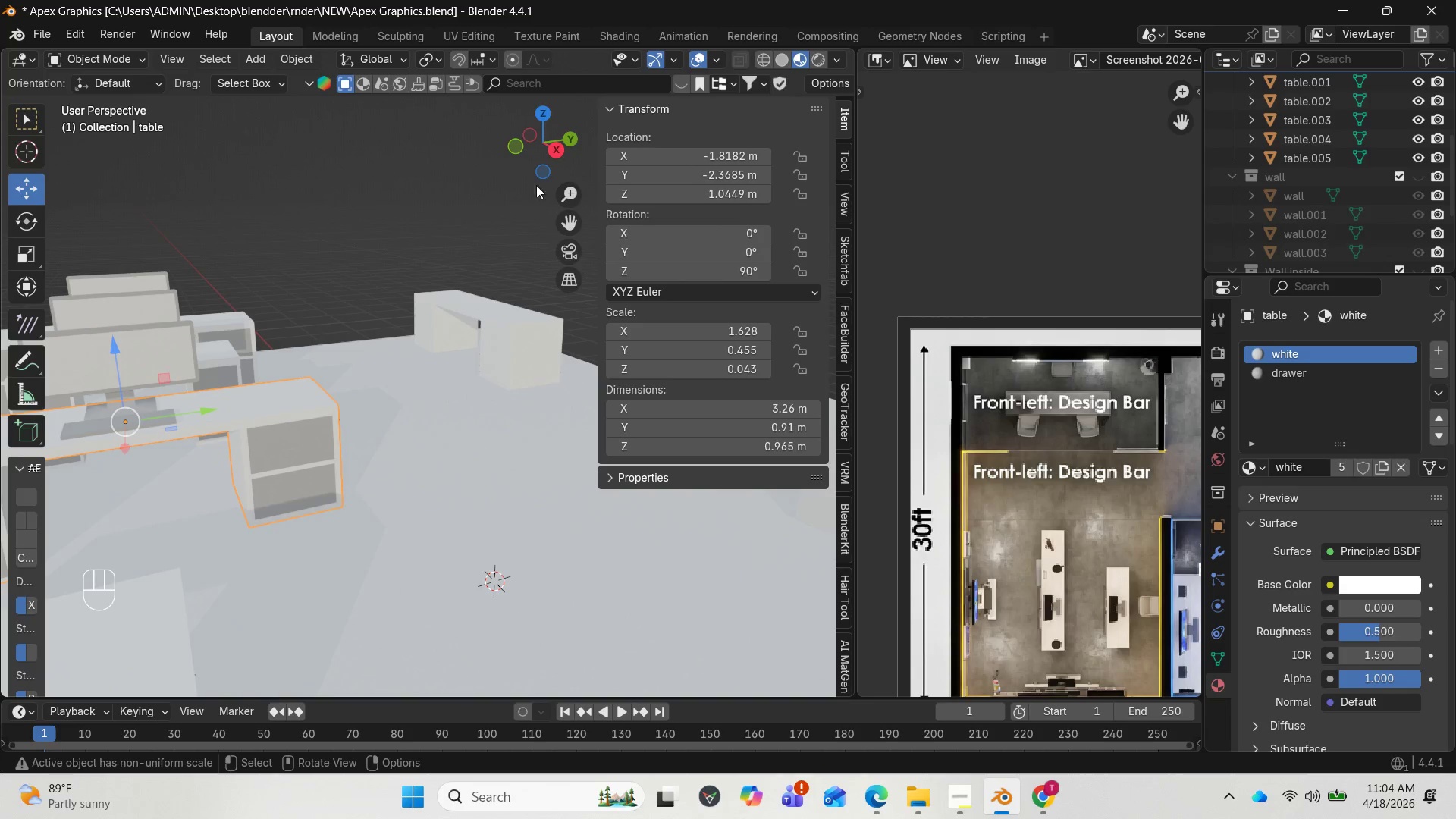 
left_click_drag(start_coordinate=[544, 155], to_coordinate=[598, 156])
 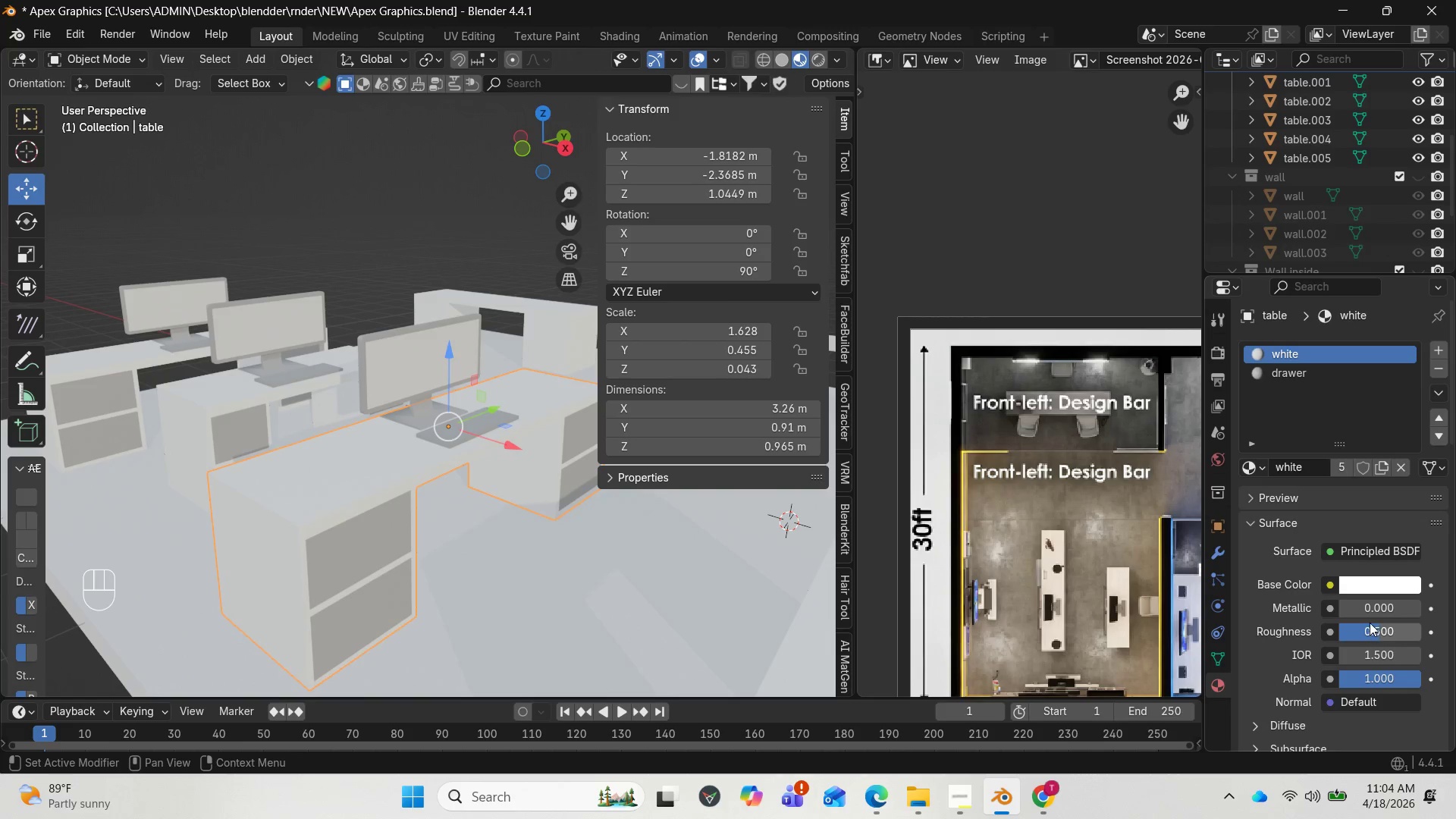 
left_click_drag(start_coordinate=[1376, 628], to_coordinate=[219, 183])
 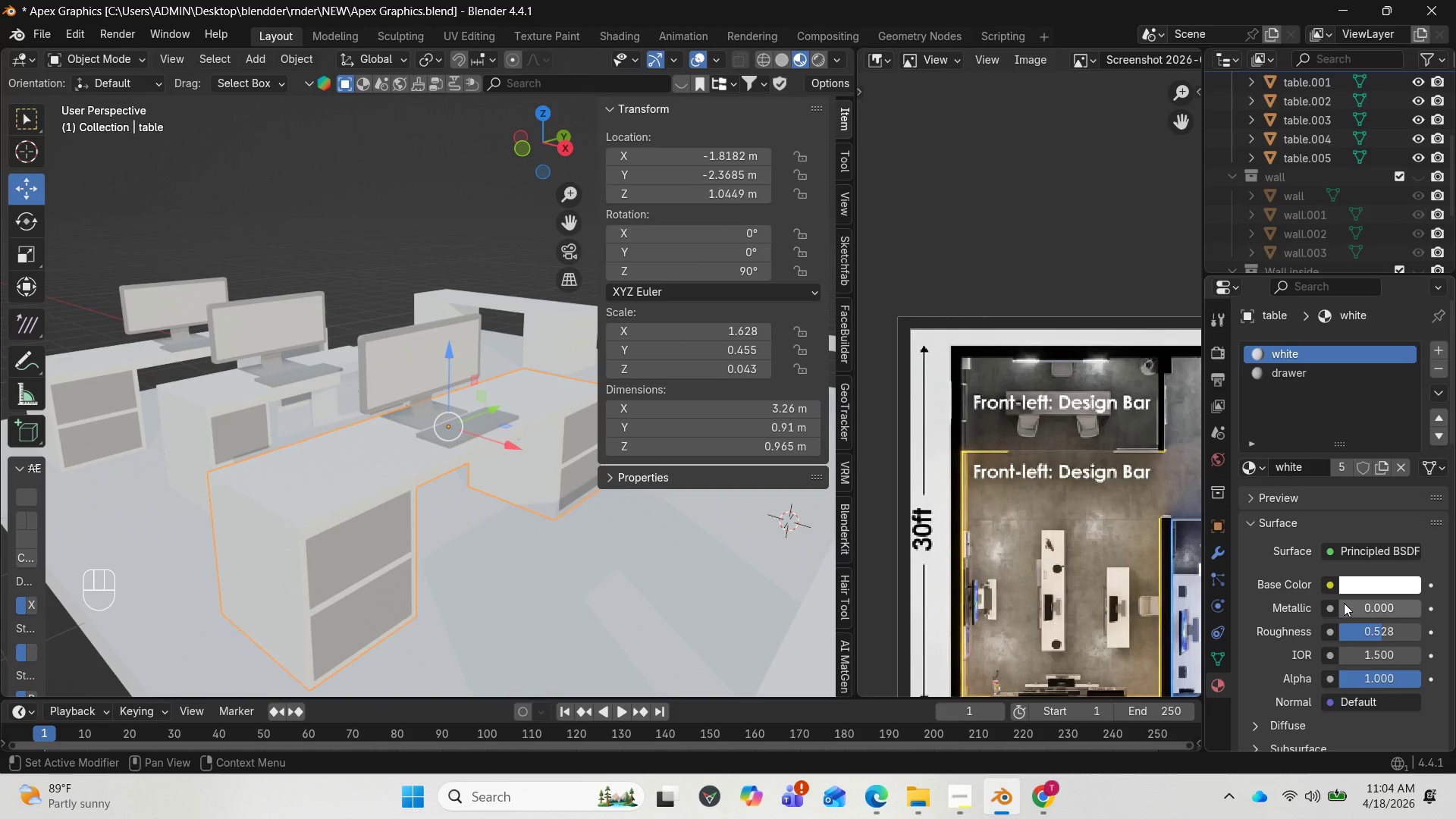 
left_click_drag(start_coordinate=[1343, 601], to_coordinate=[193, 601])
 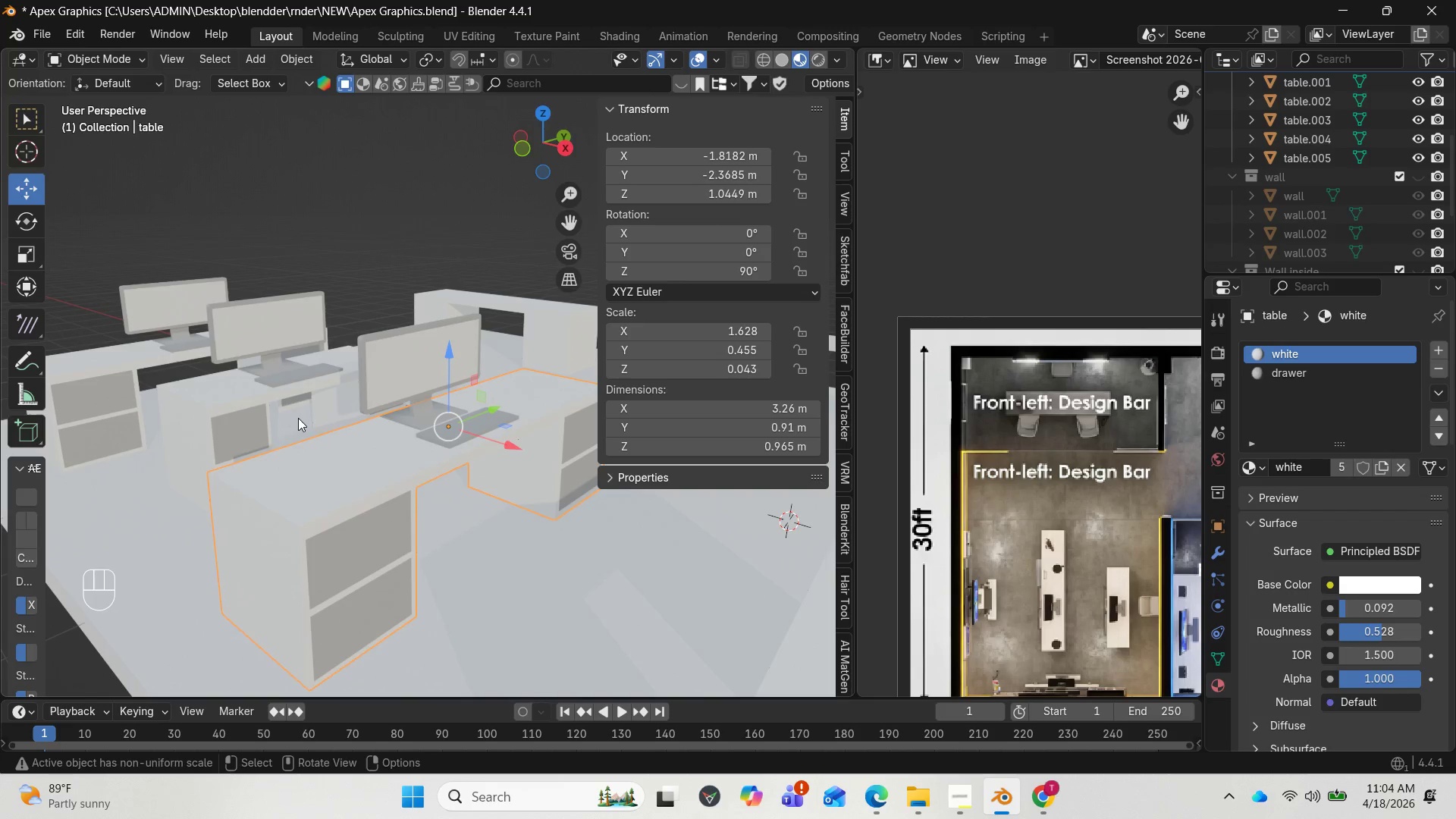 
scroll: coordinate [304, 416], scroll_direction: down, amount: 2.0
 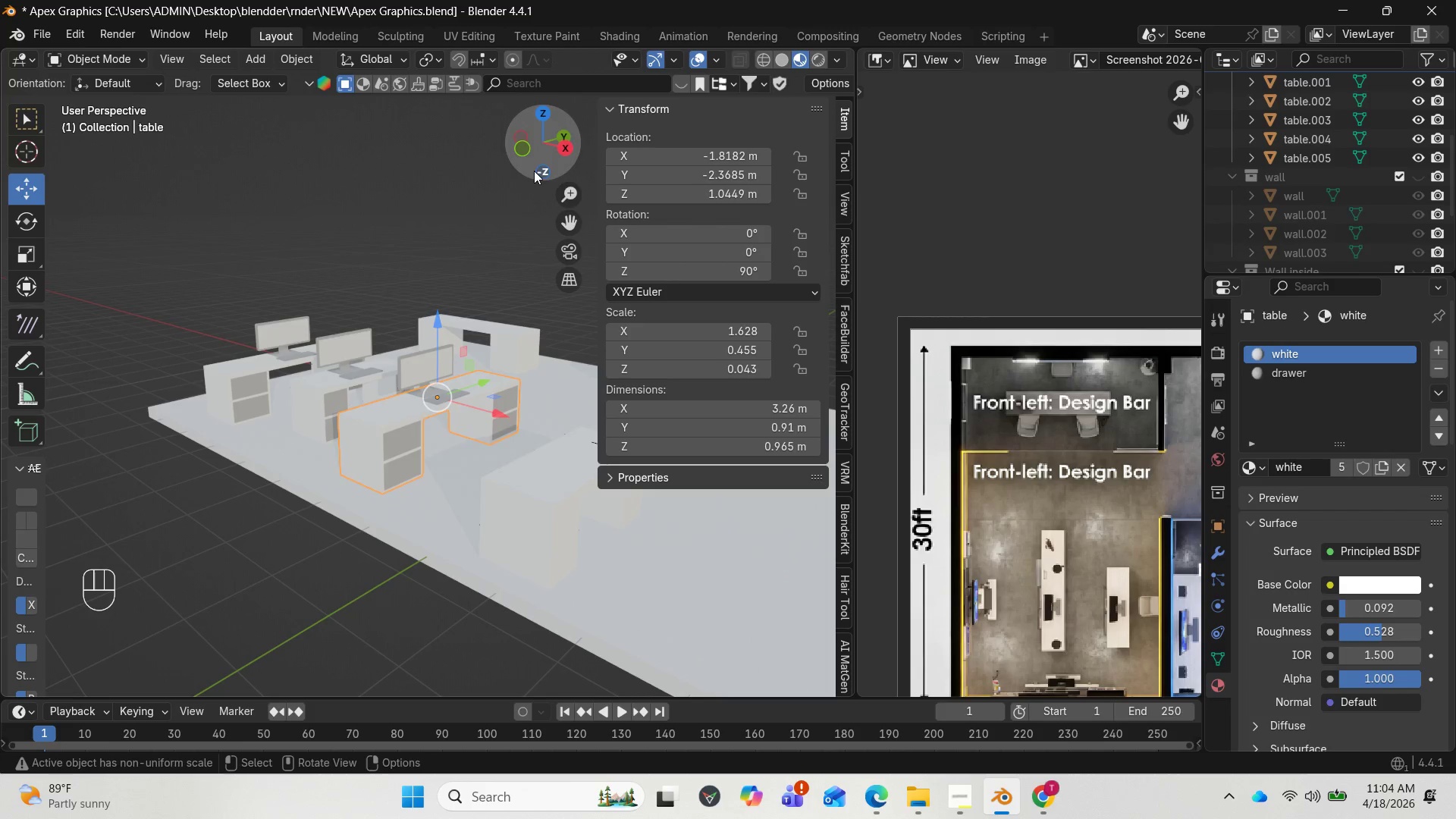 
left_click_drag(start_coordinate=[538, 162], to_coordinate=[518, 154])
 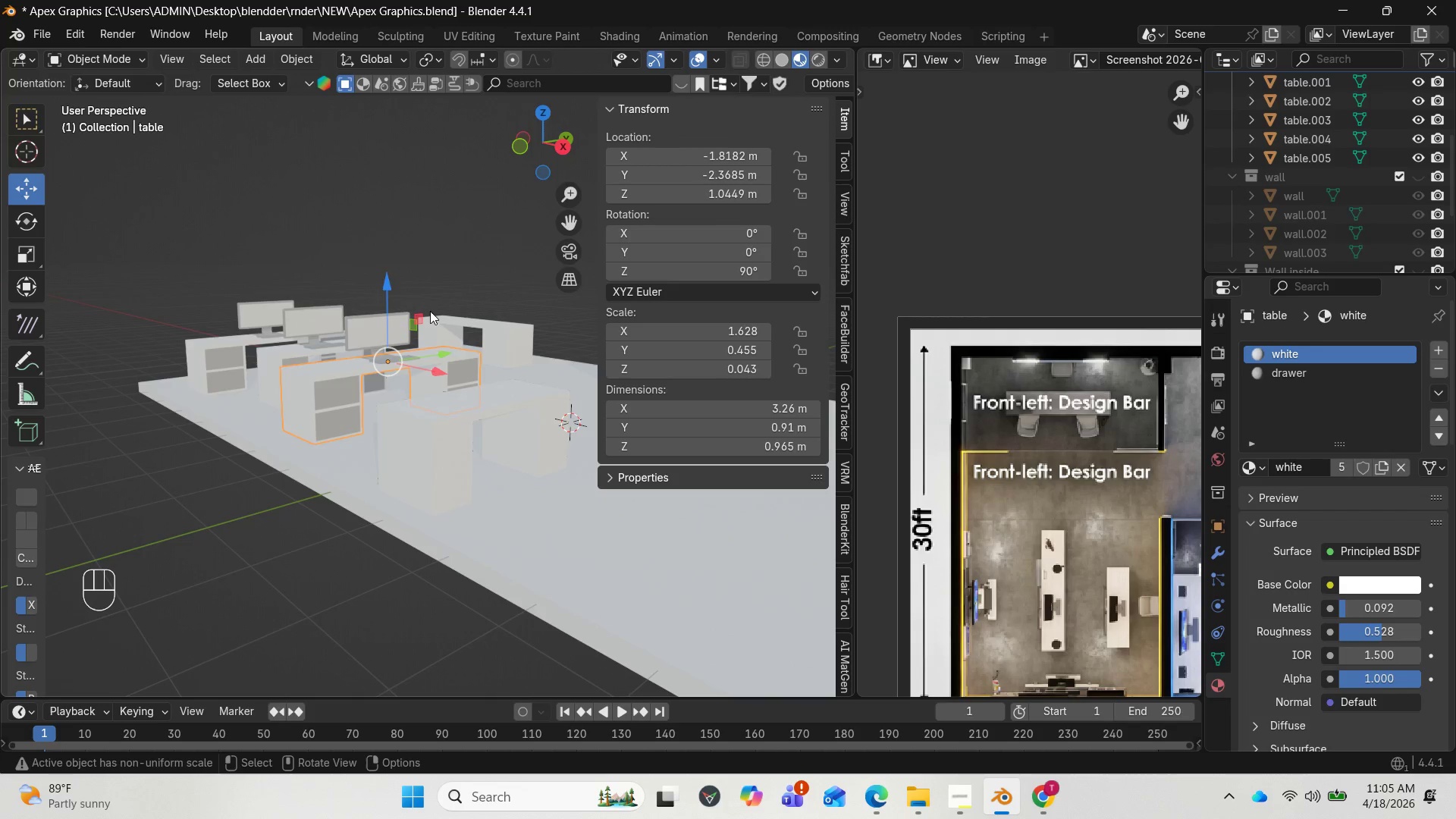 
scroll: coordinate [430, 311], scroll_direction: down, amount: 1.0
 